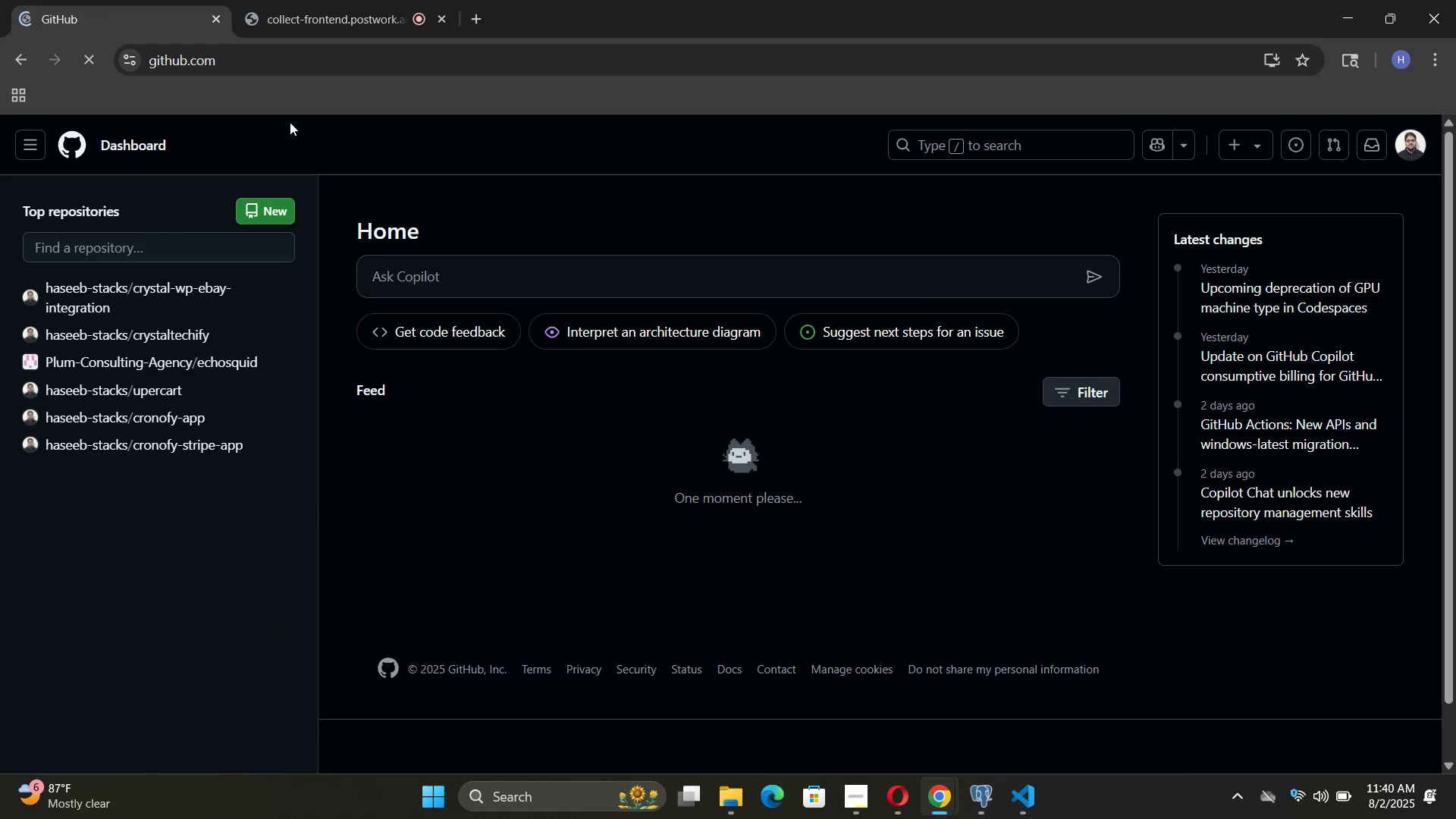 
left_click([1416, 152])
 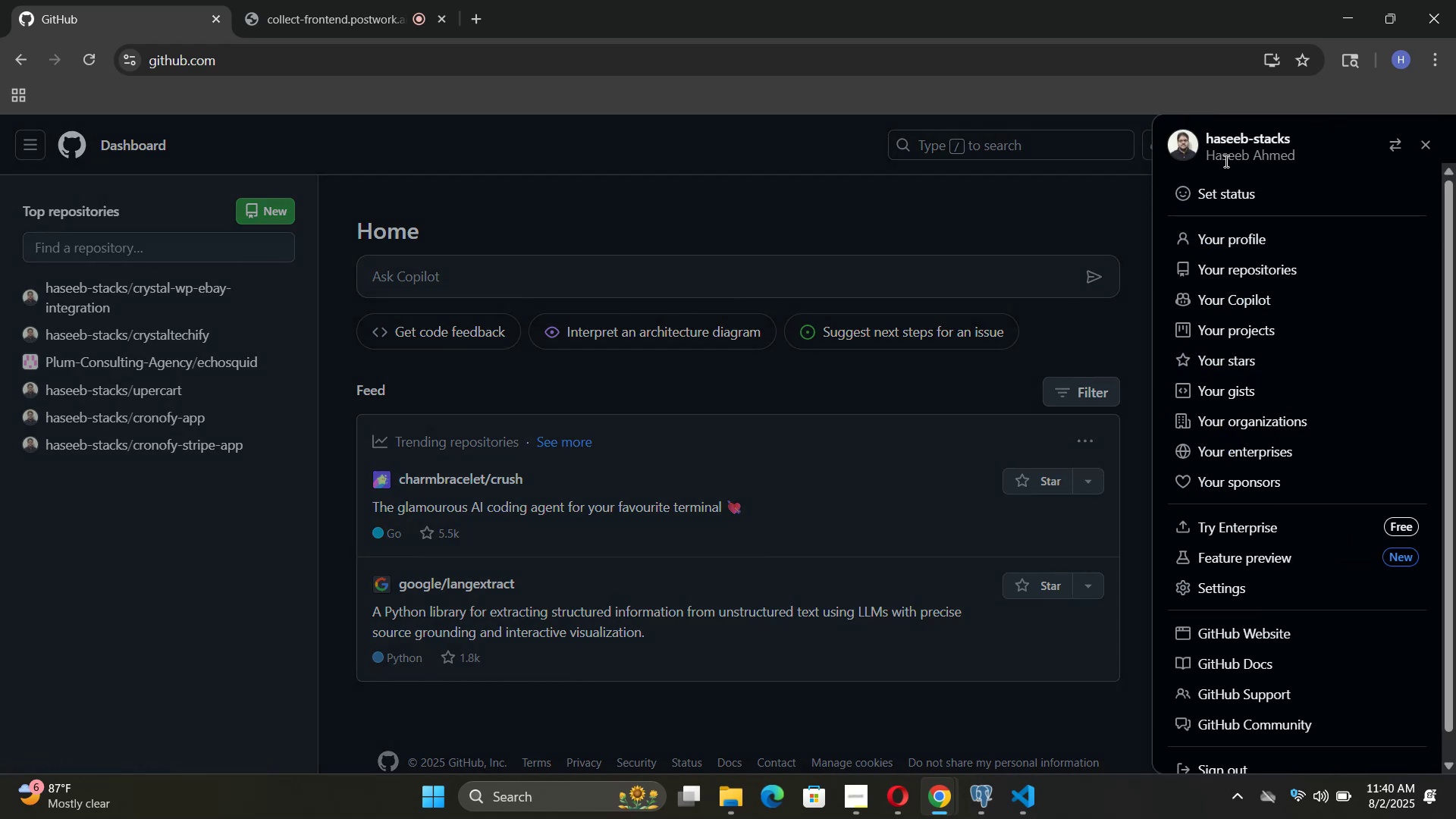 
wait(5.59)
 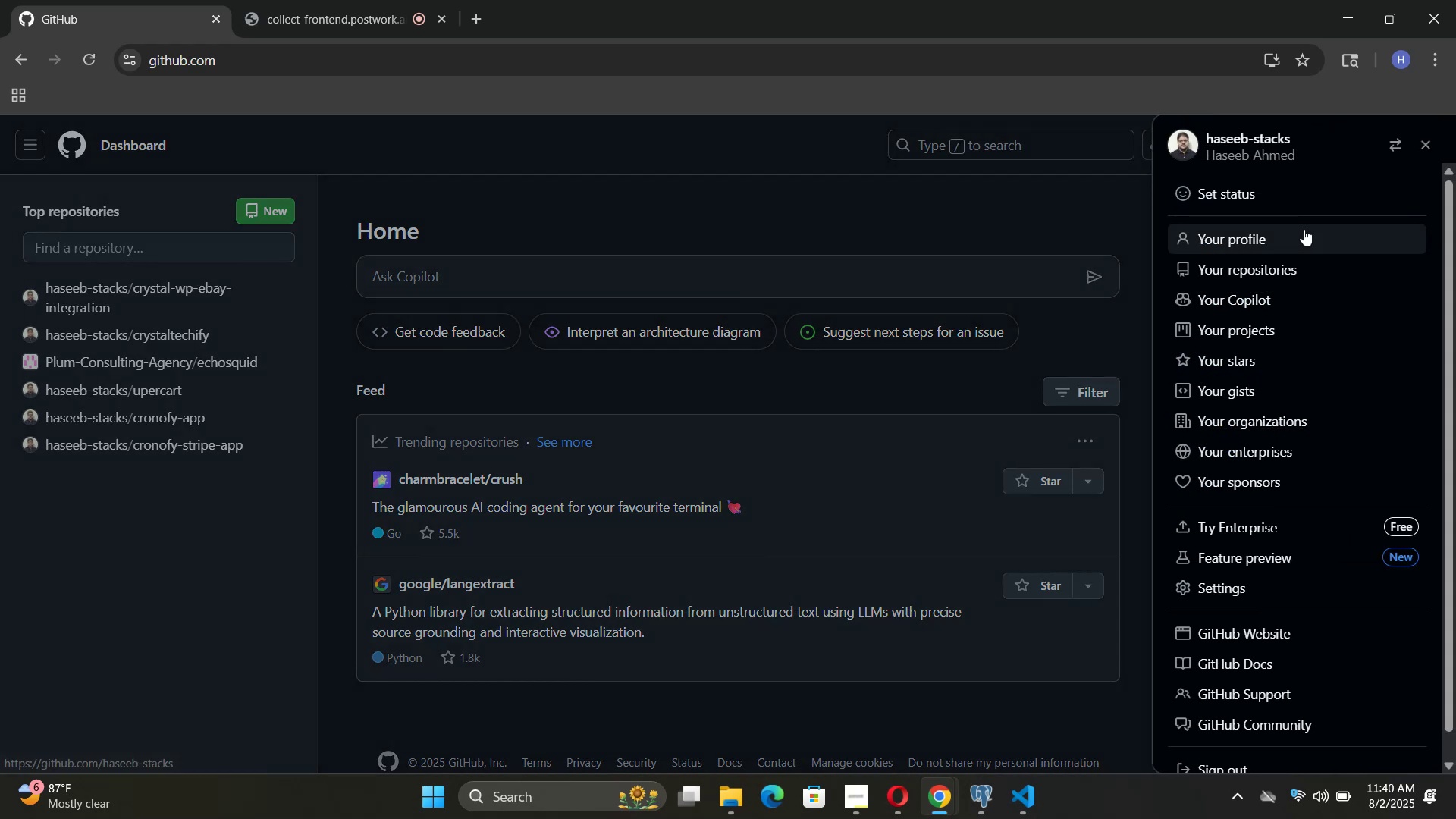 
left_click_drag(start_coordinate=[1208, 140], to_coordinate=[1292, 130])
 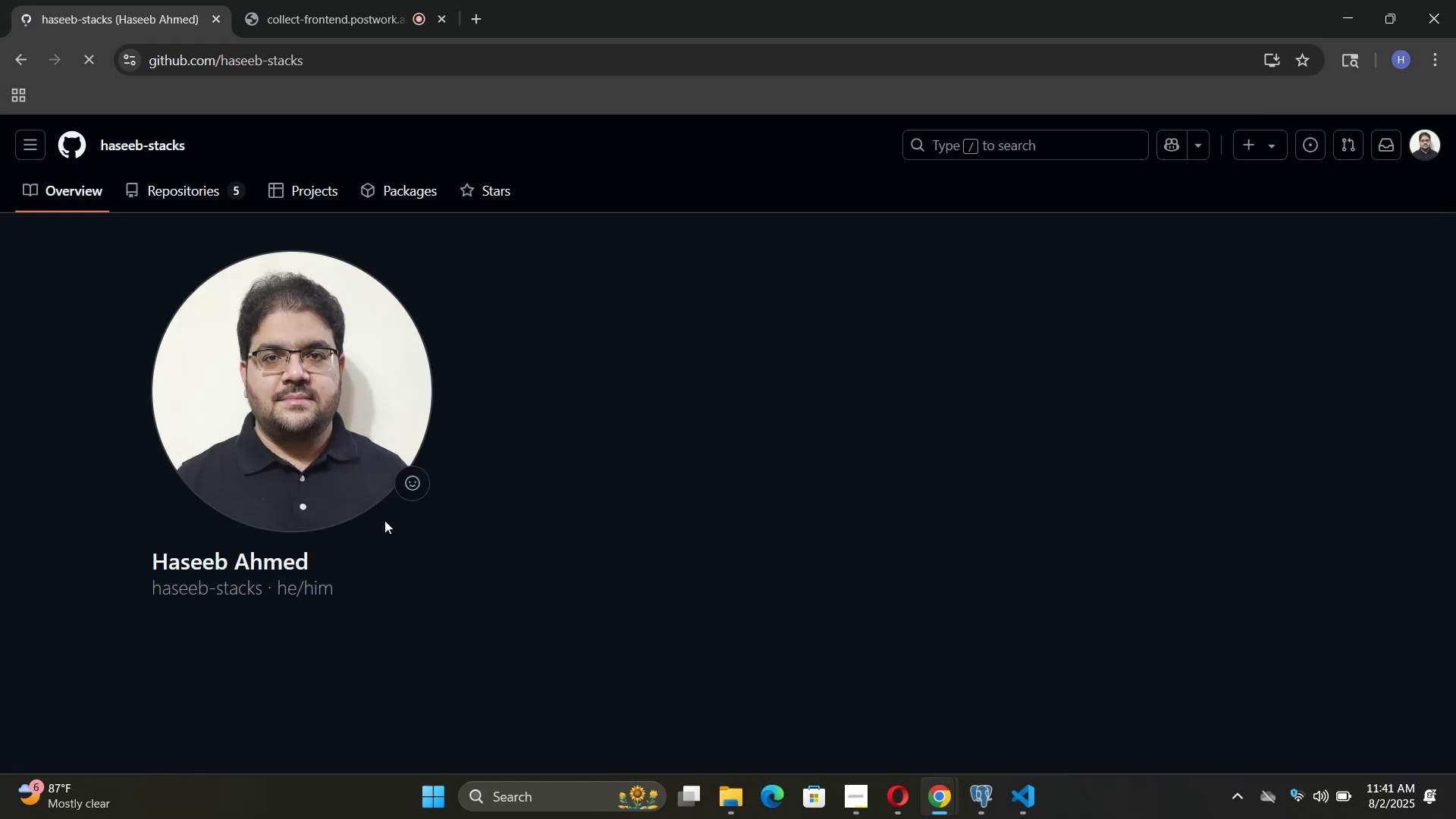 
wait(6.3)
 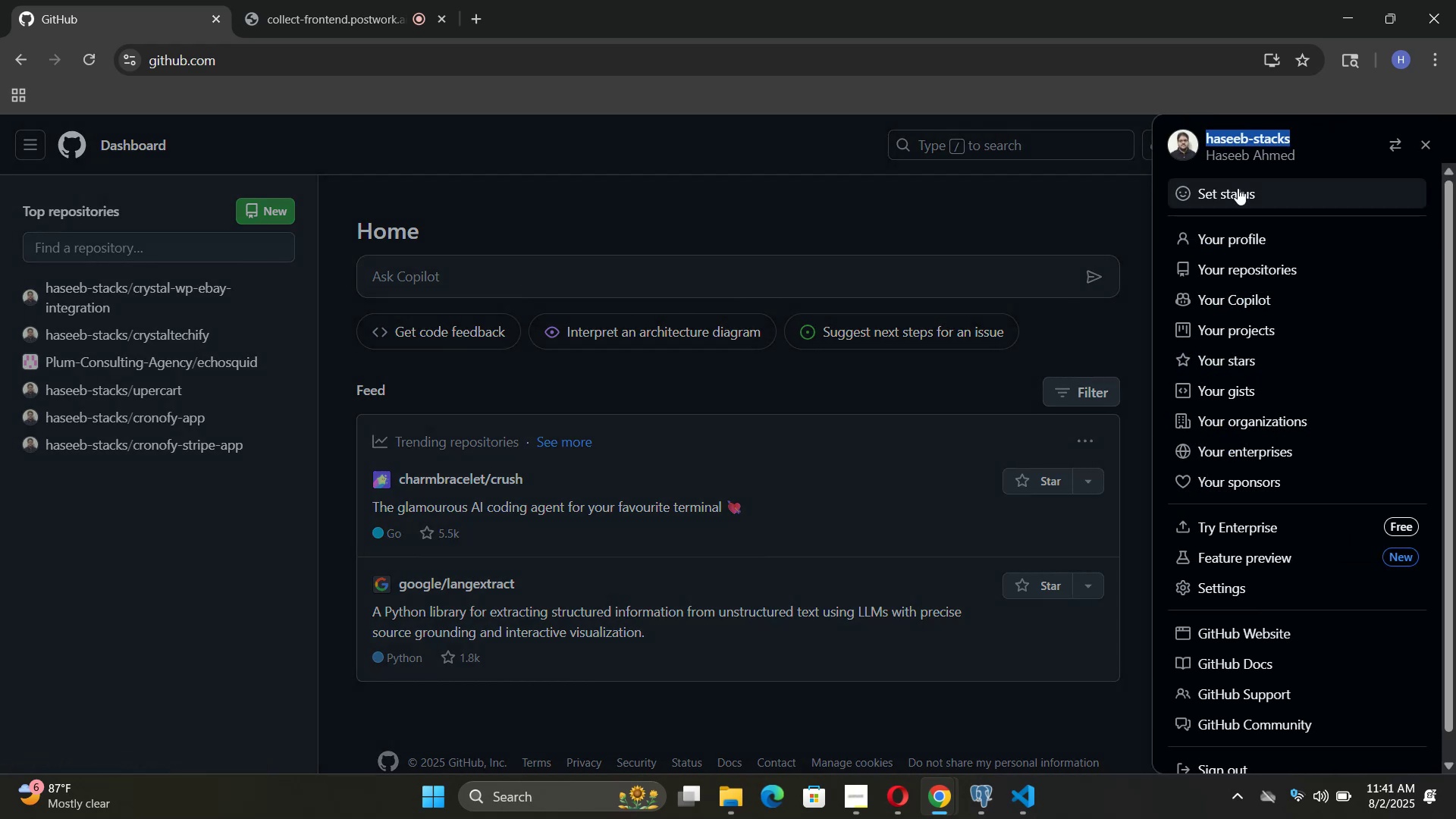 
scroll: coordinate [263, 560], scroll_direction: down, amount: 3.0
 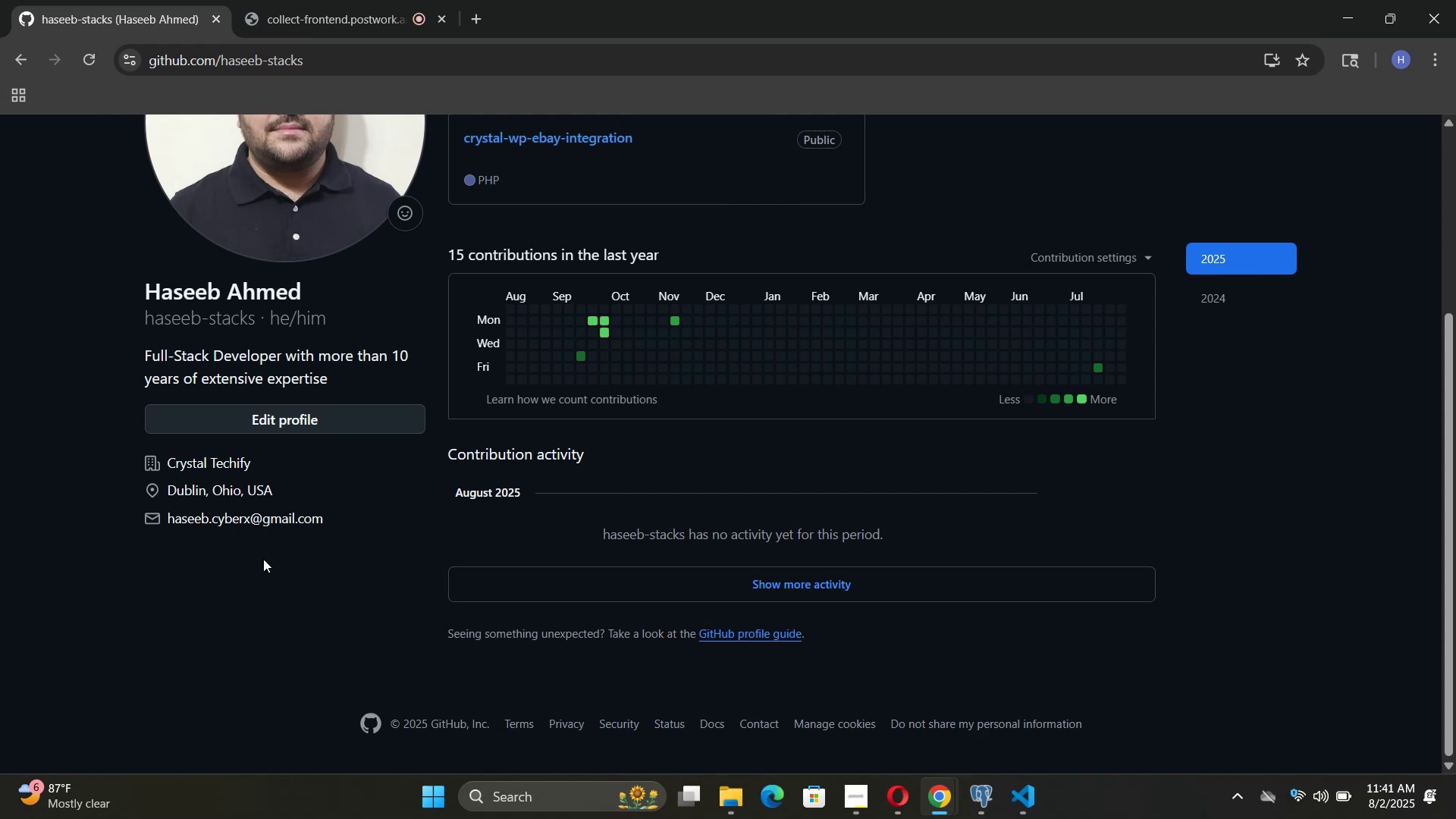 
wait(13.05)
 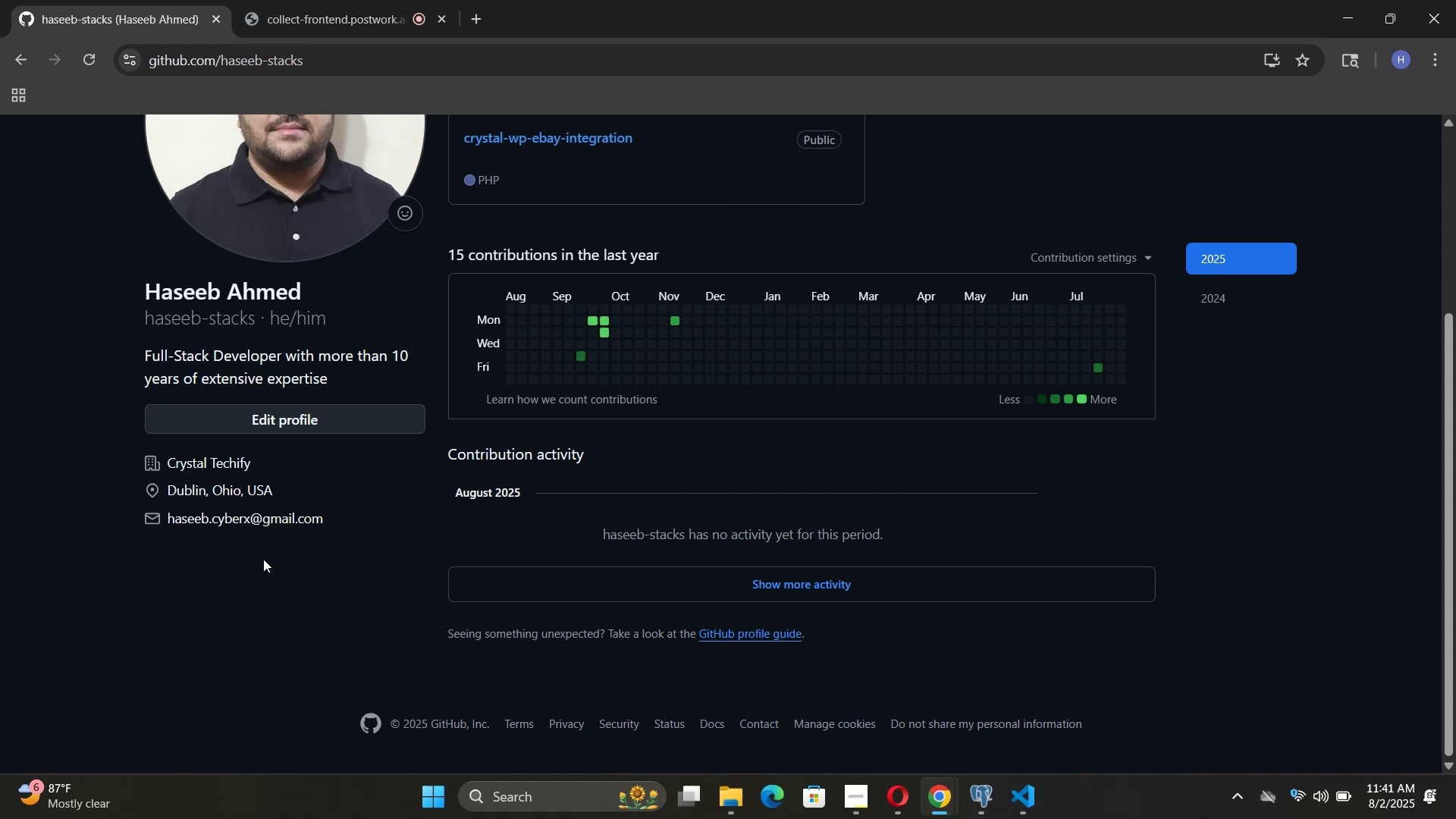 
left_click_drag(start_coordinate=[146, 315], to_coordinate=[257, 312])
 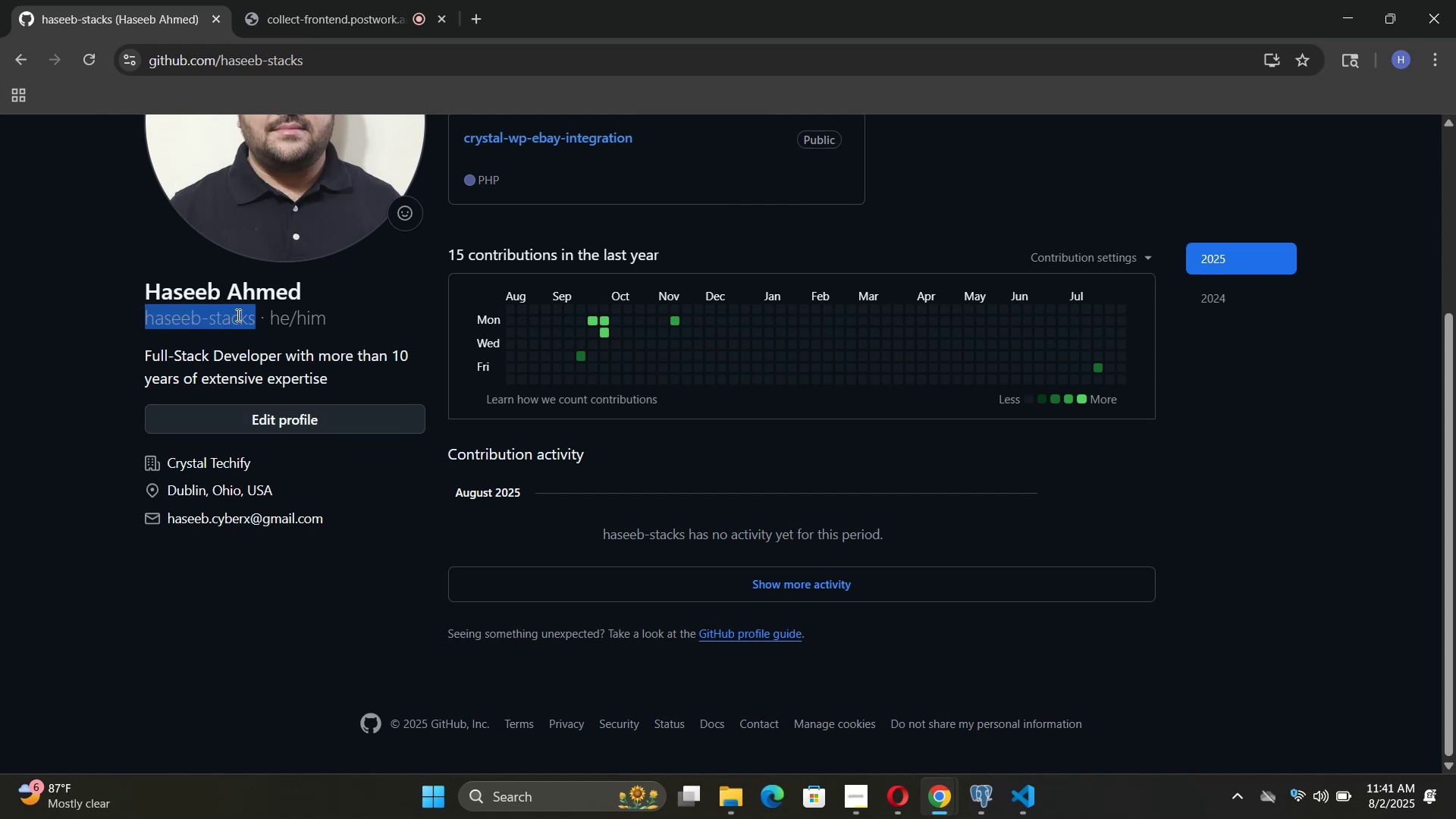 
right_click([237, 315])
 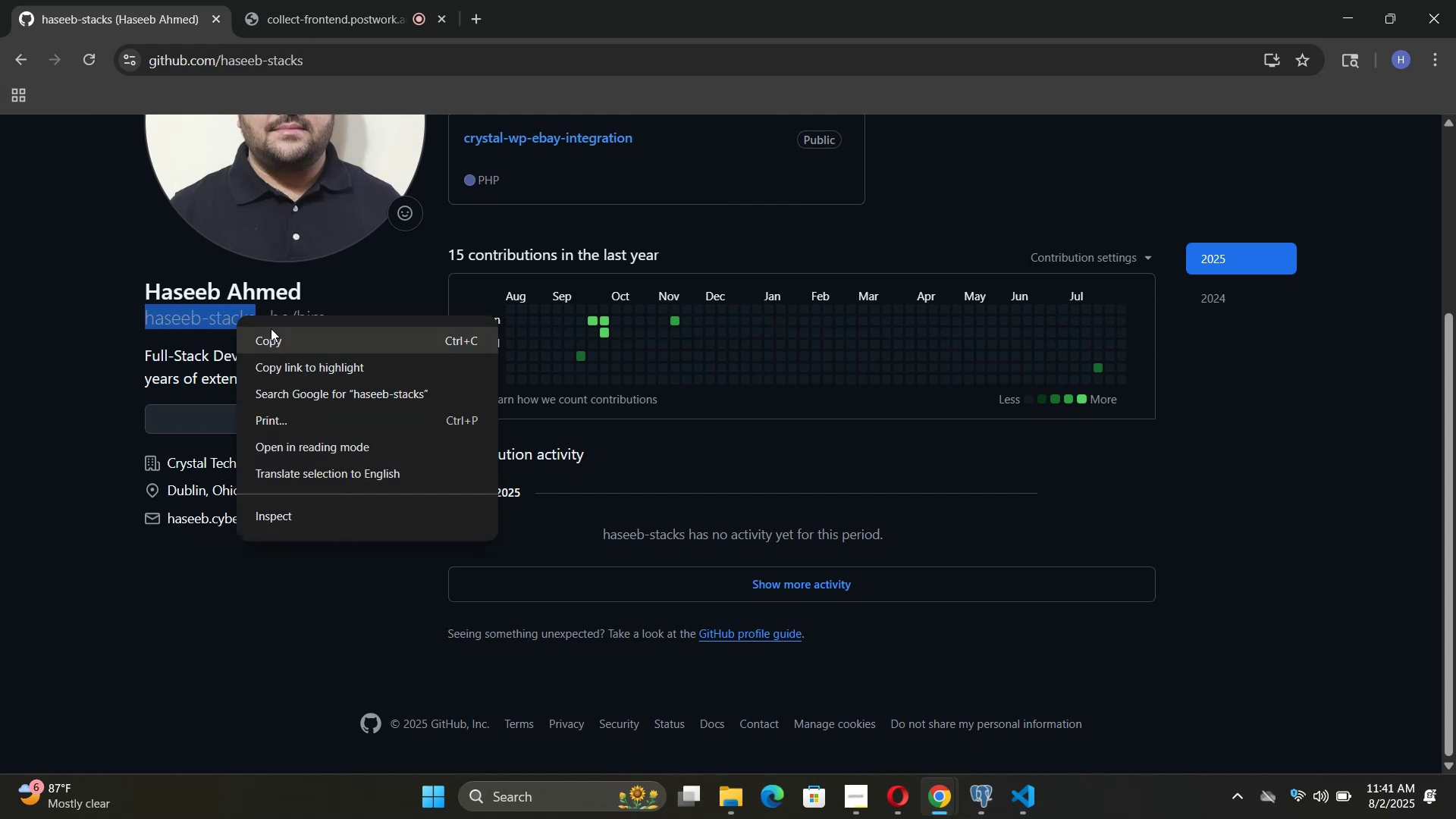 
left_click([275, 330])
 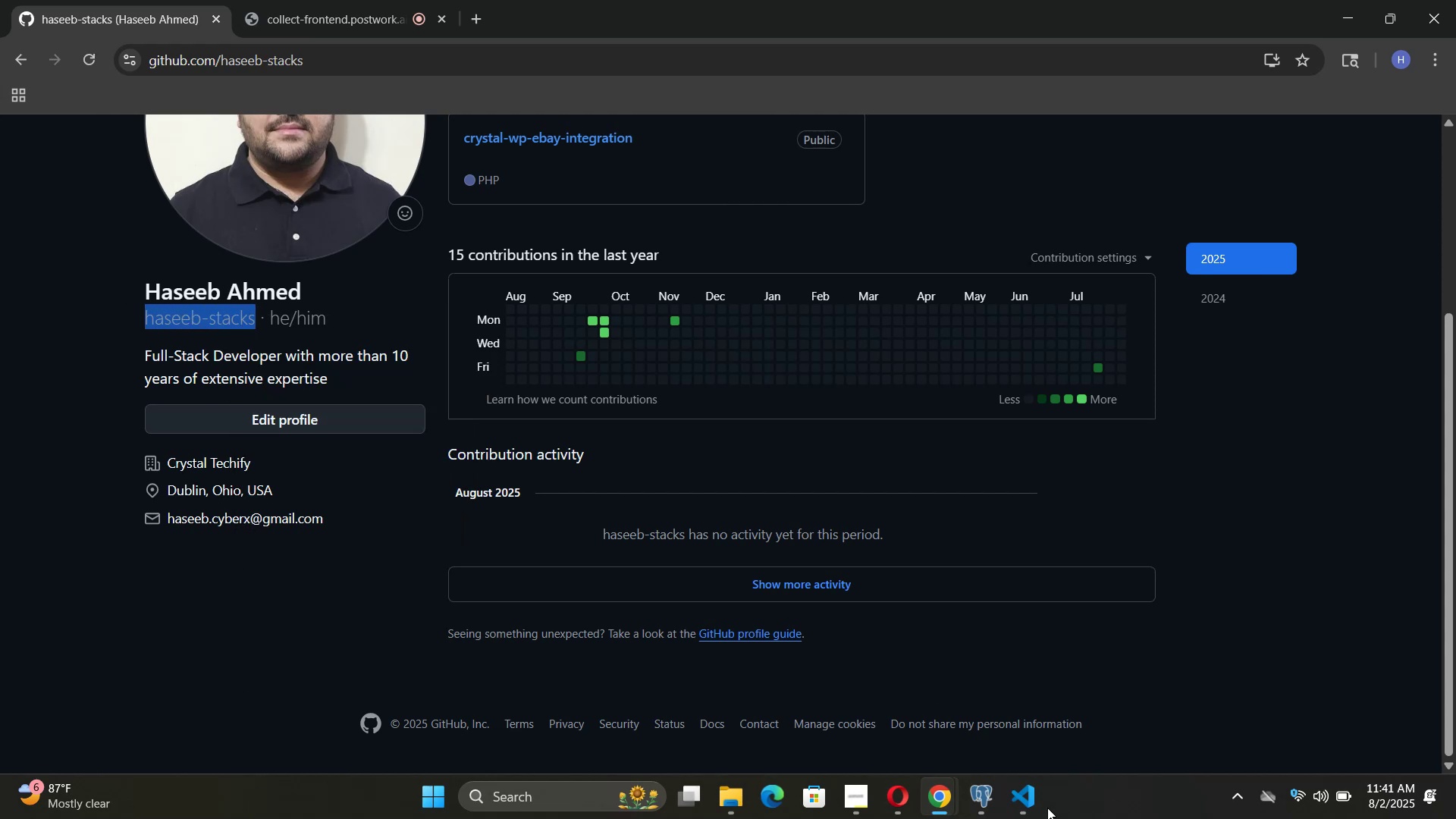 
left_click([1039, 804])
 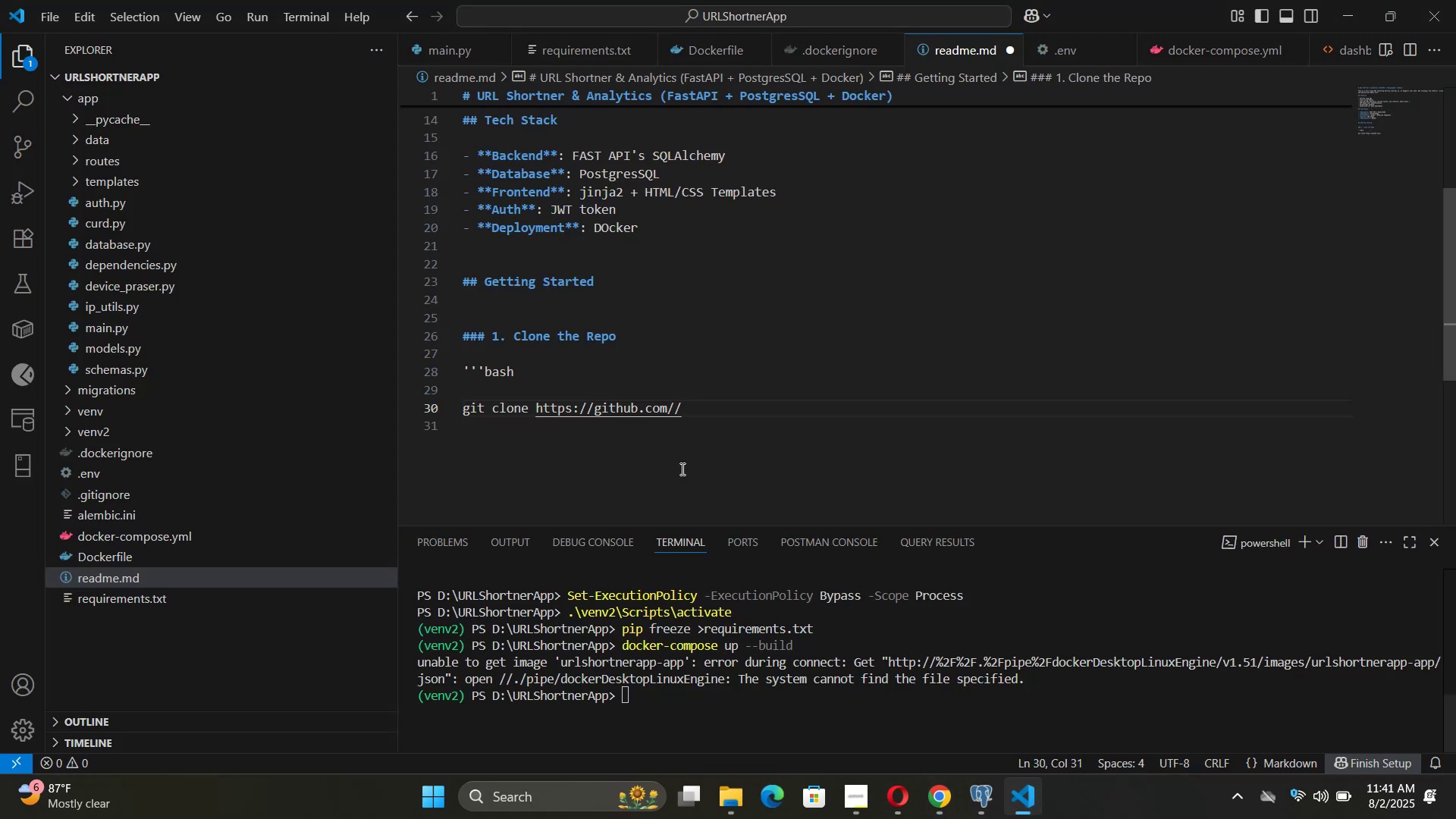 
key(Control+ControlLeft)
 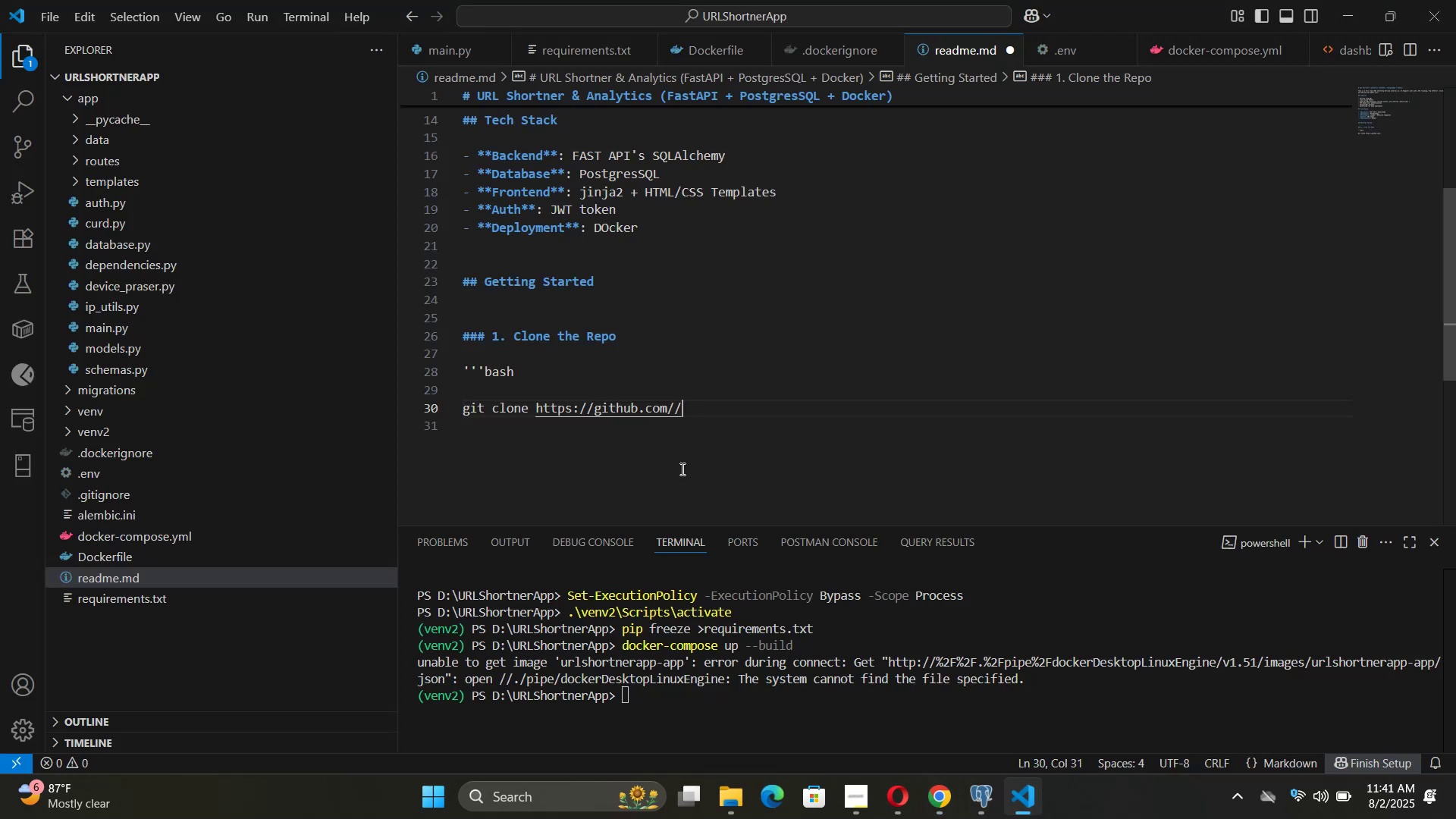 
key(Control+V)
 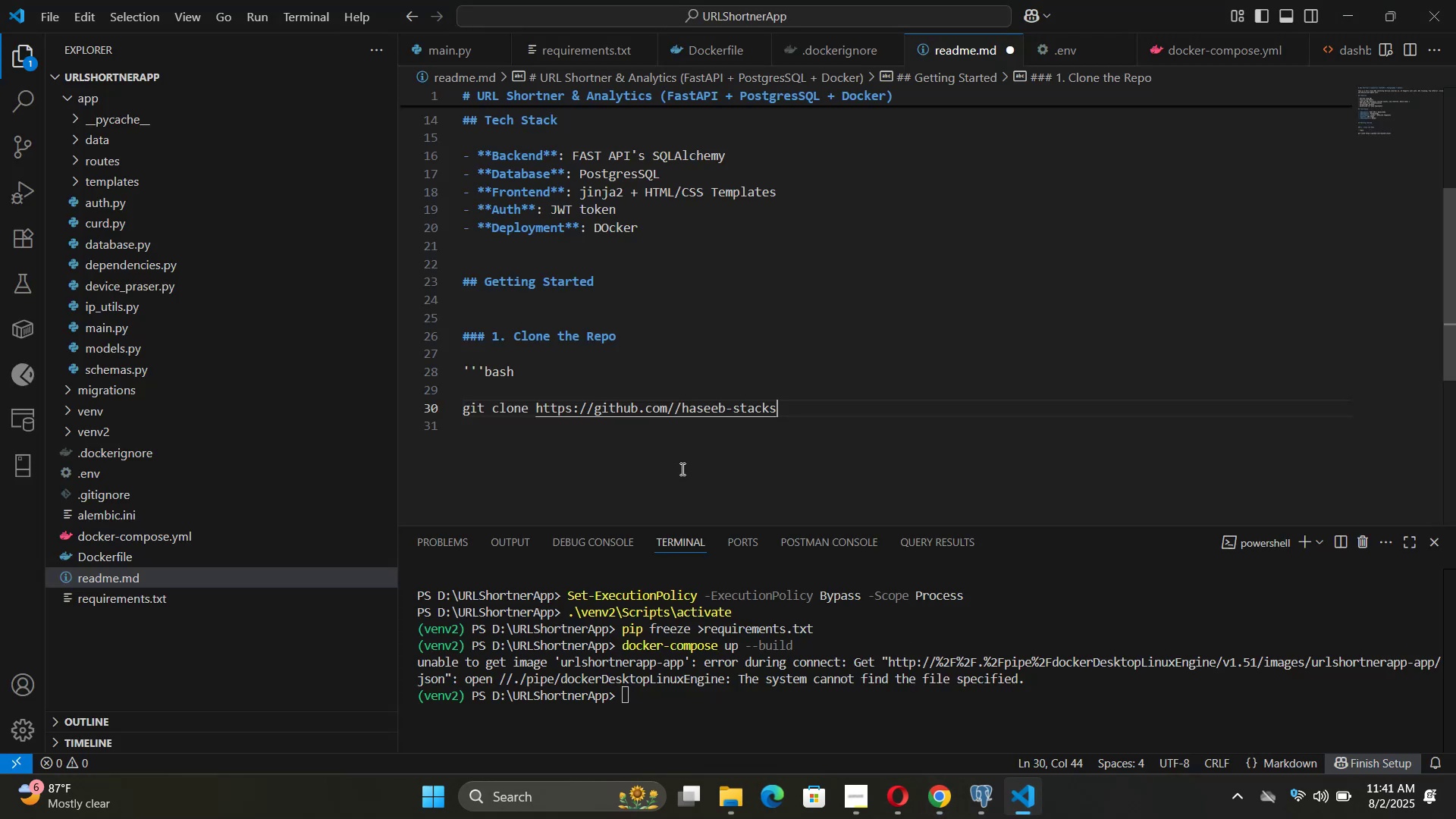 
type(/url-shortner.gt)
key(Backspace)
type(it)
 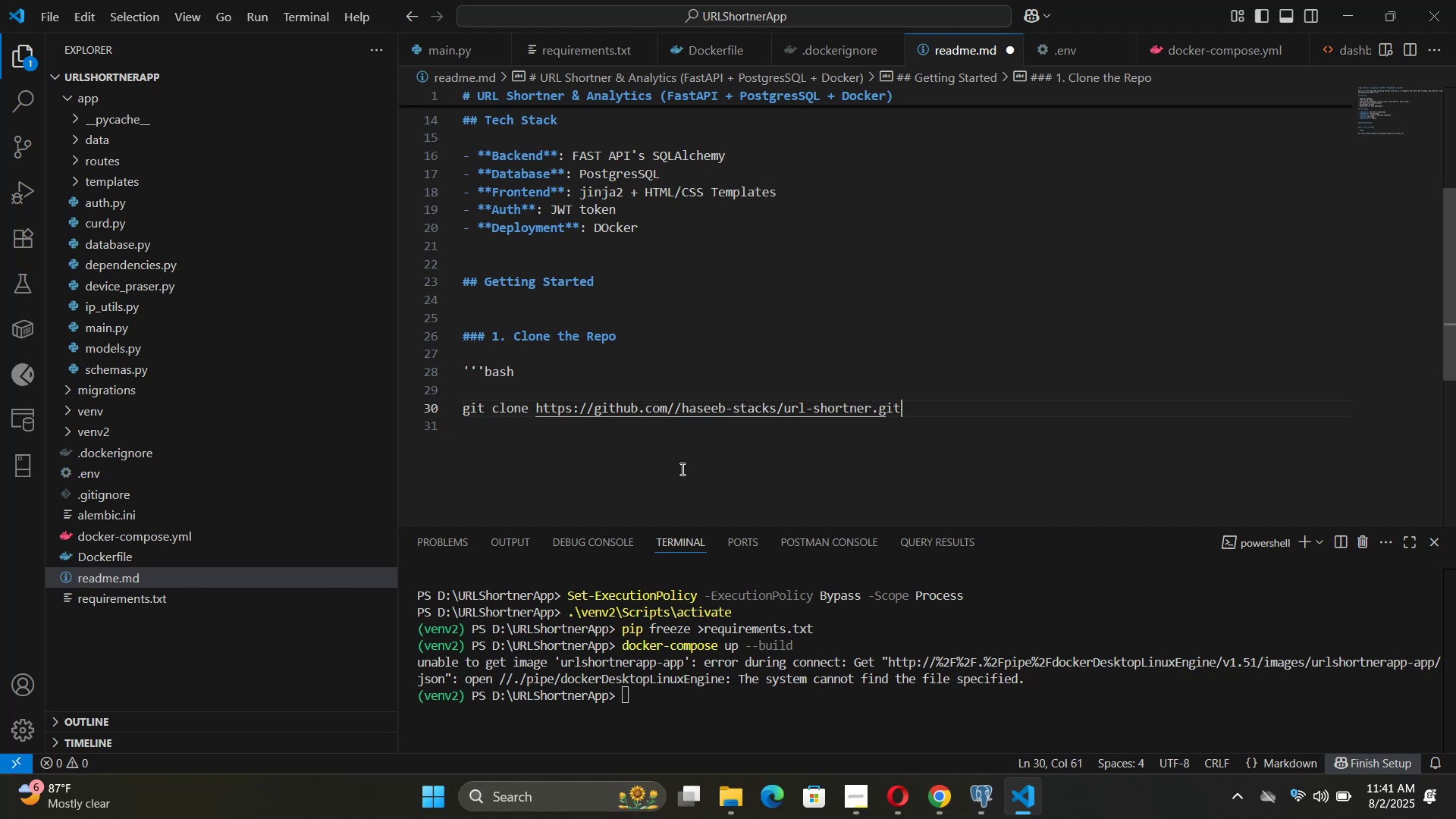 
key(Enter)
 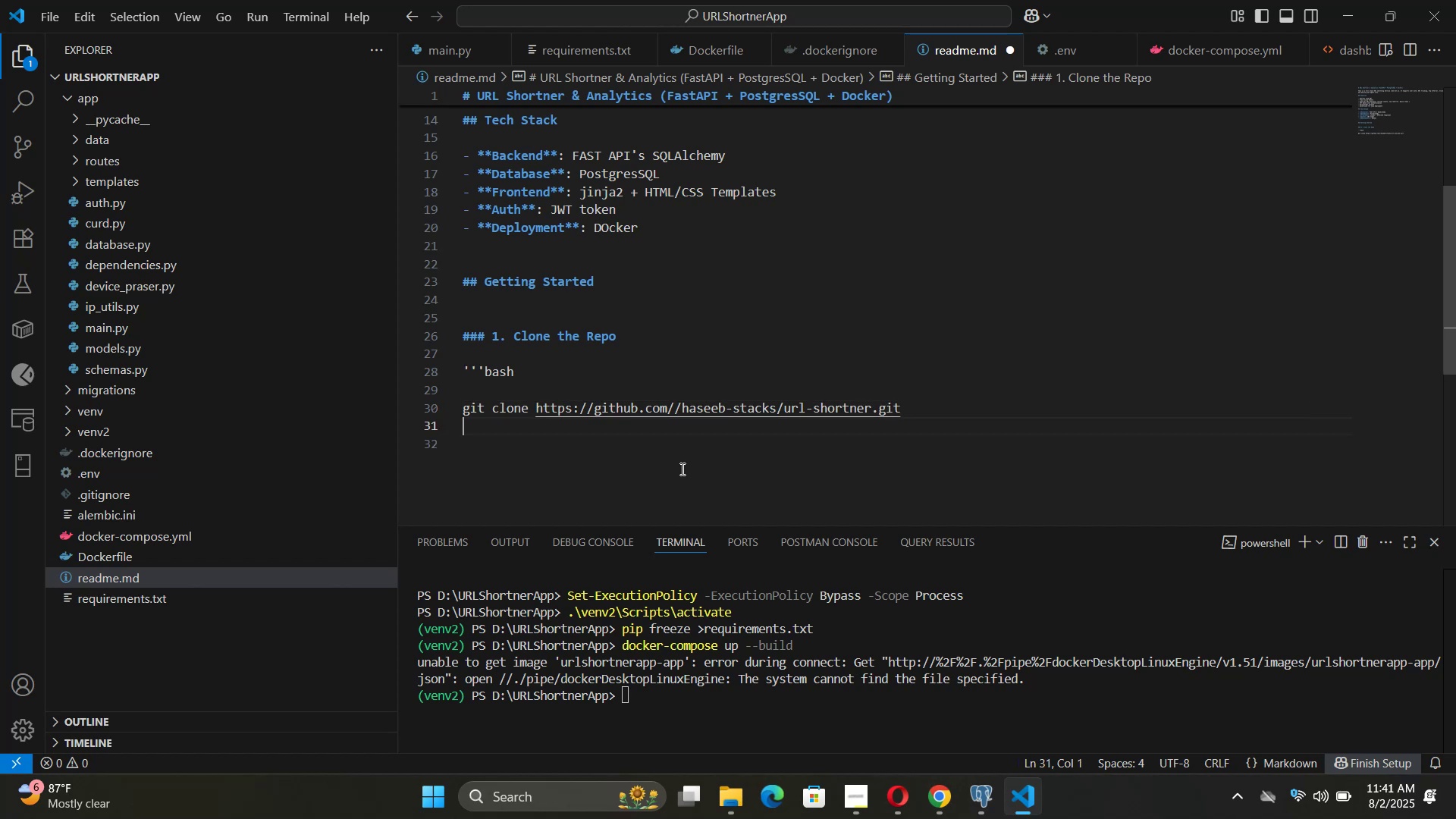 
type(cd url-shortner)
 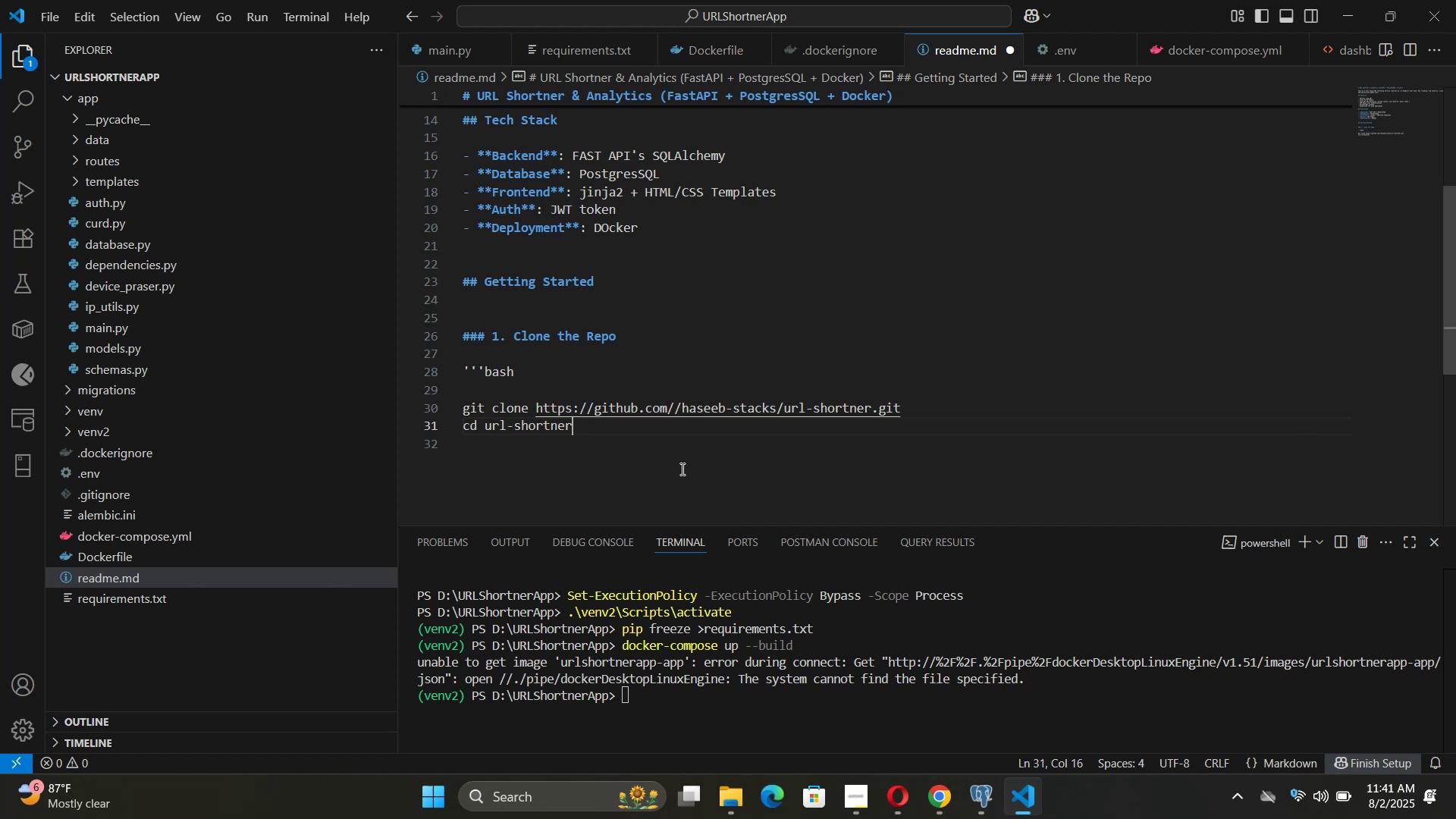 
key(ArrowLeft)
 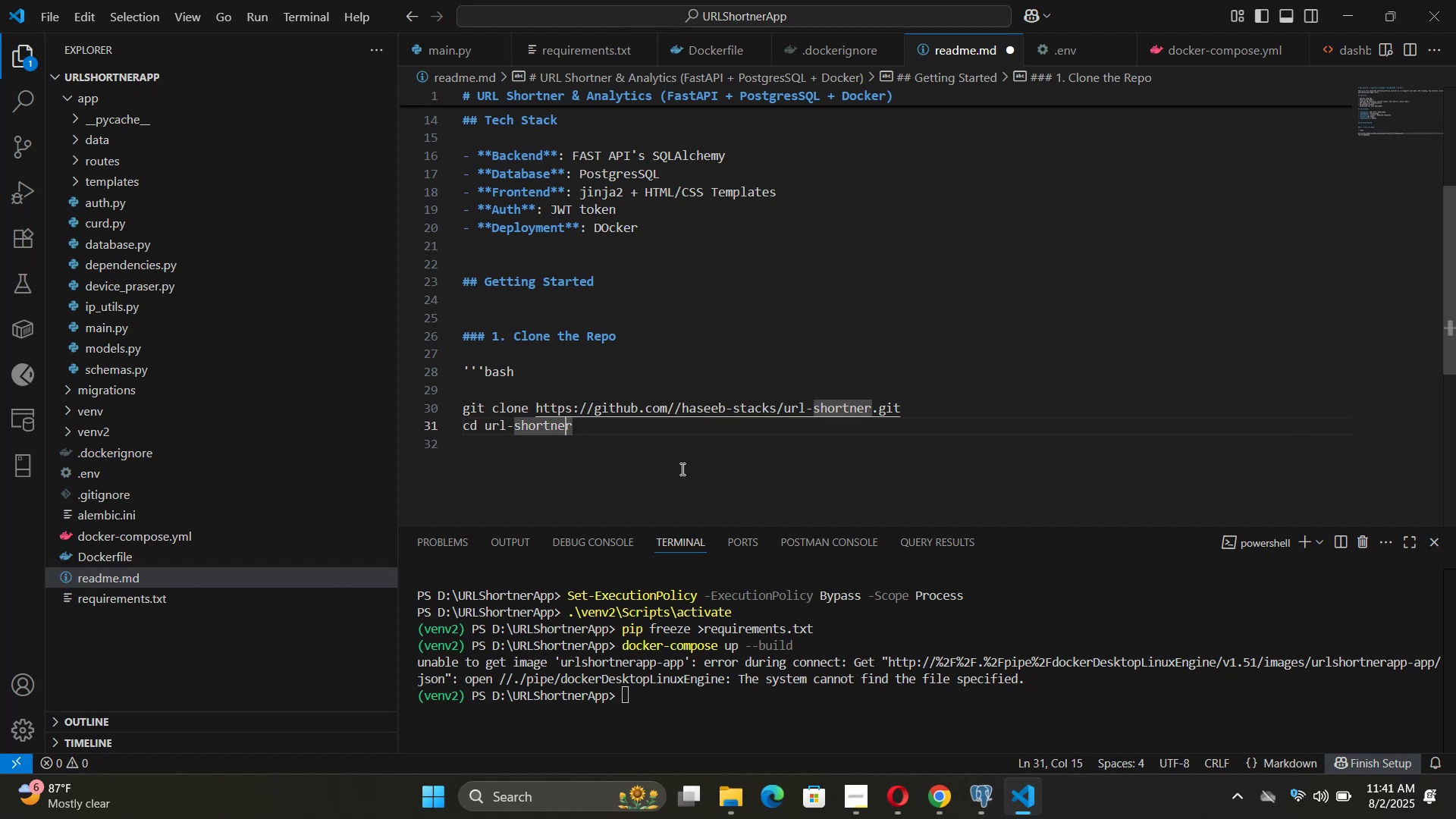 
key(ArrowLeft)
 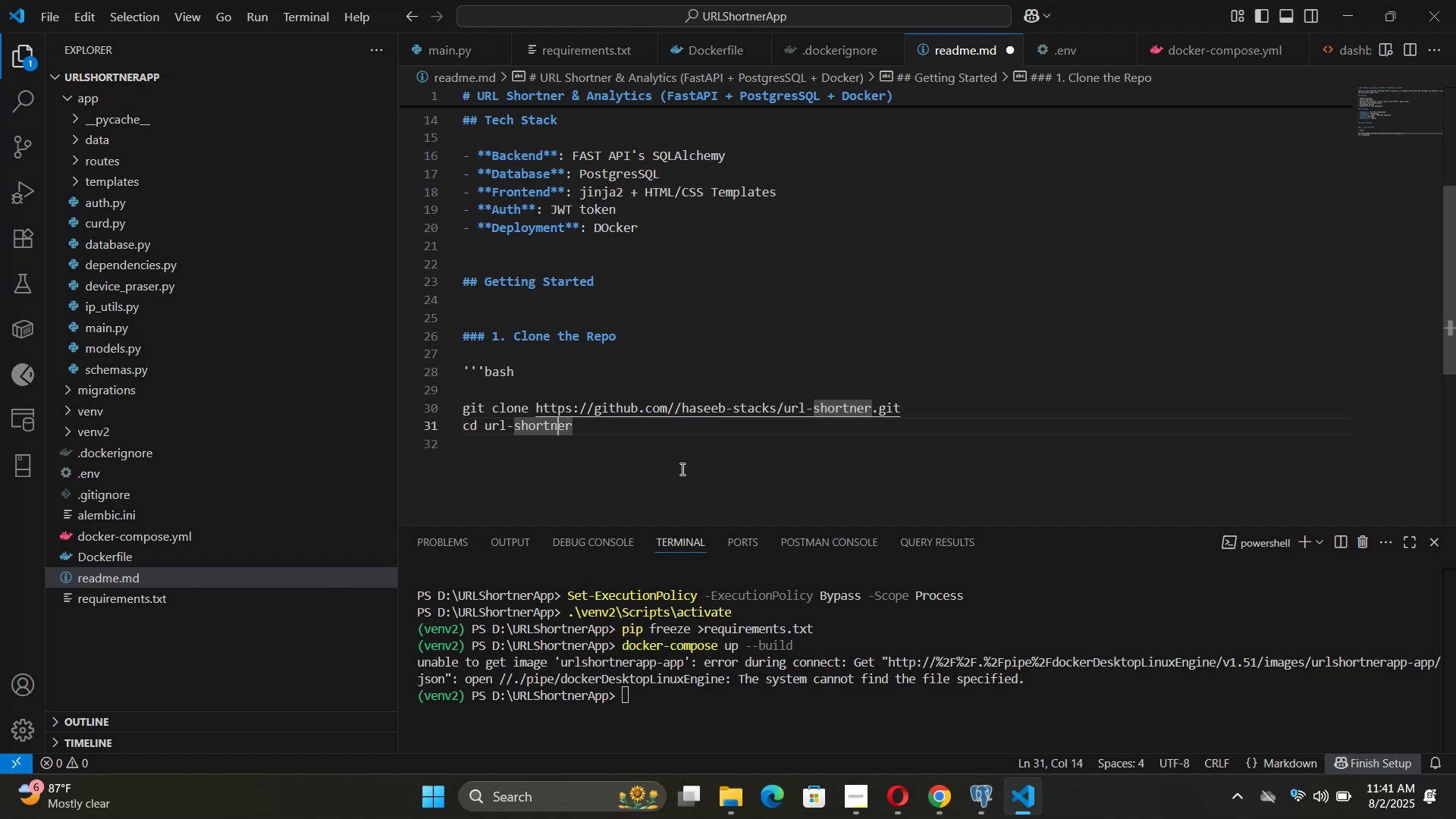 
key(ArrowLeft)
 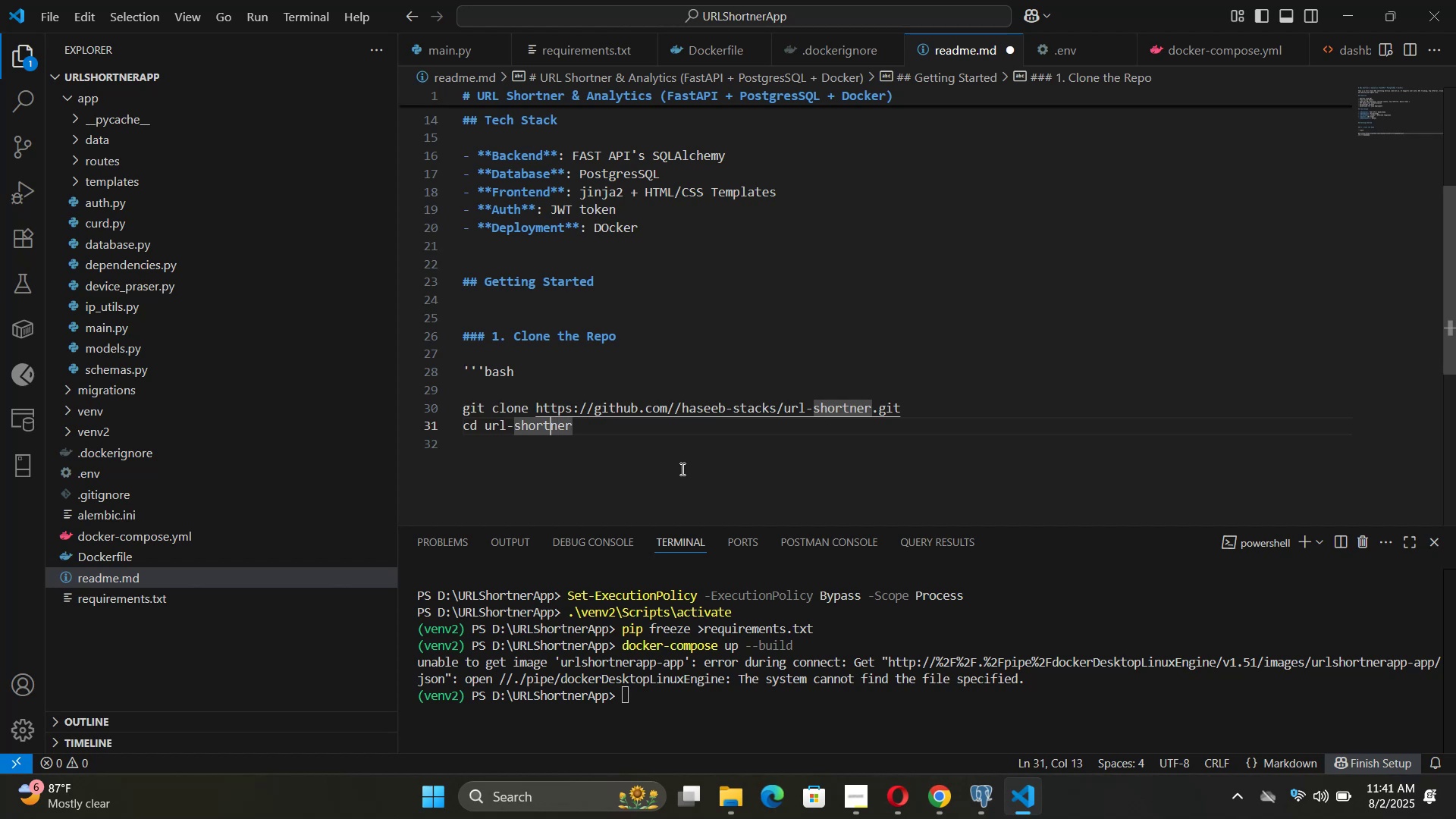 
key(E)
 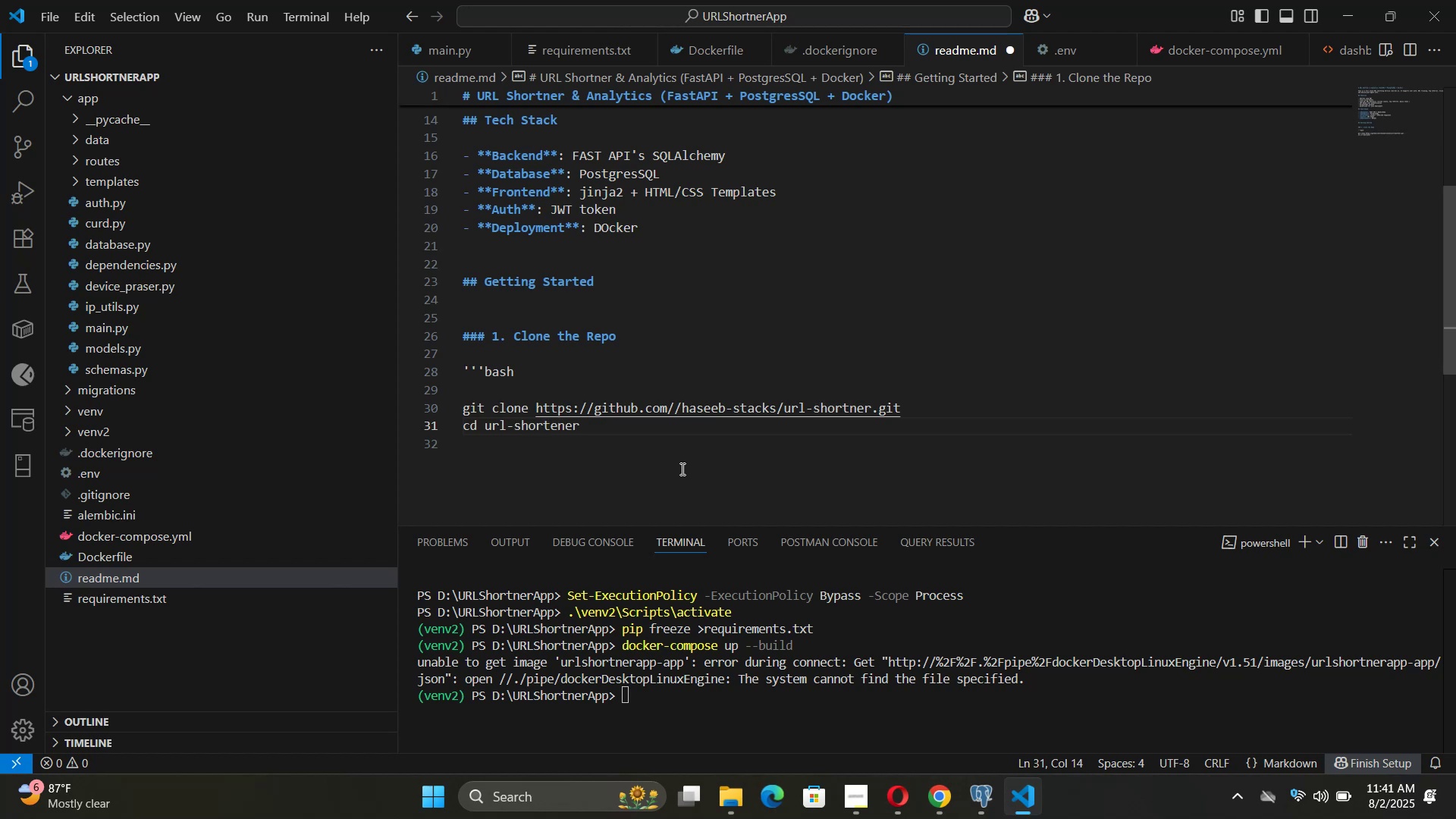 
key(Backspace)
 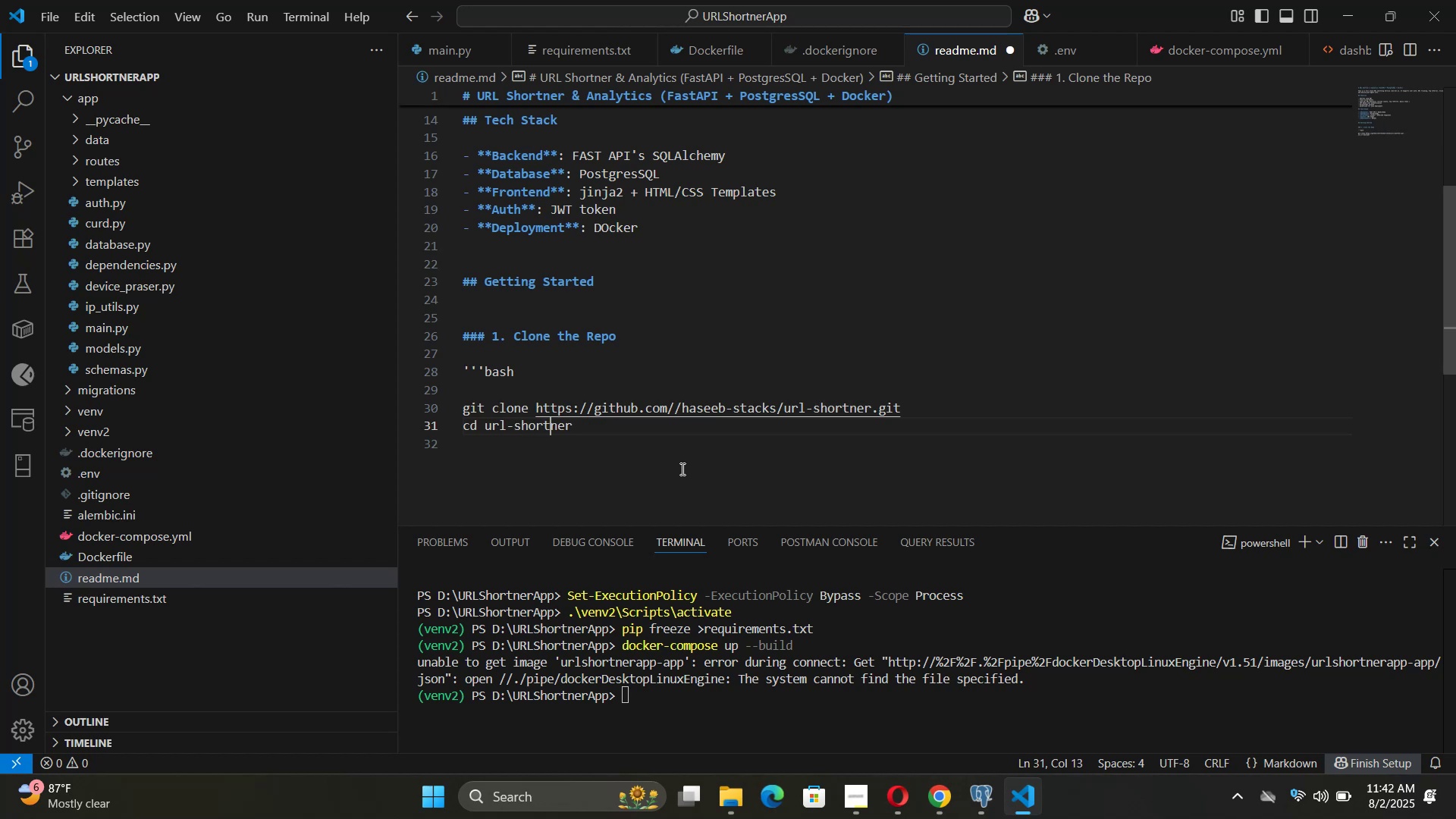 
wait(5.69)
 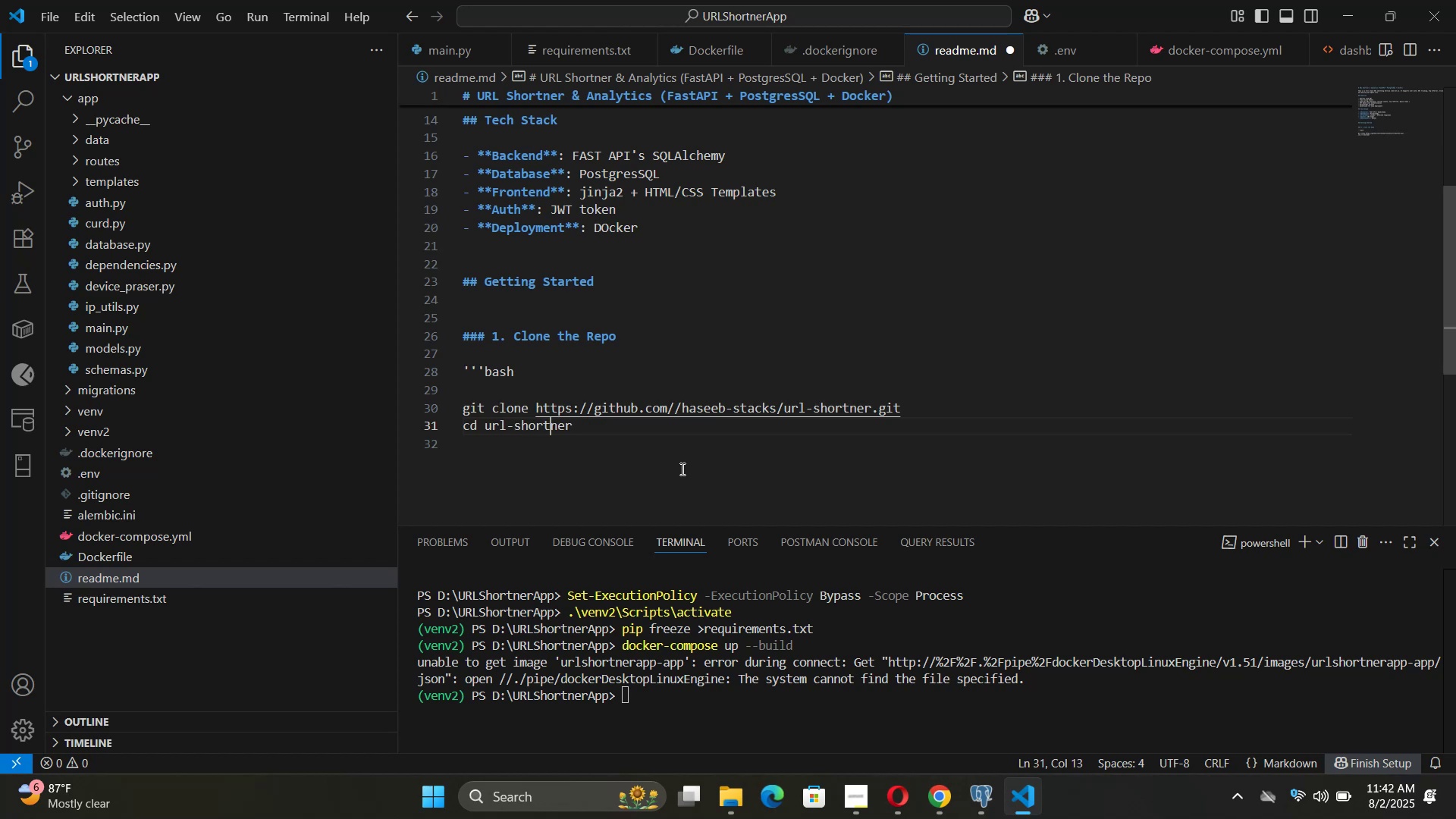 
key(ArrowUp)
 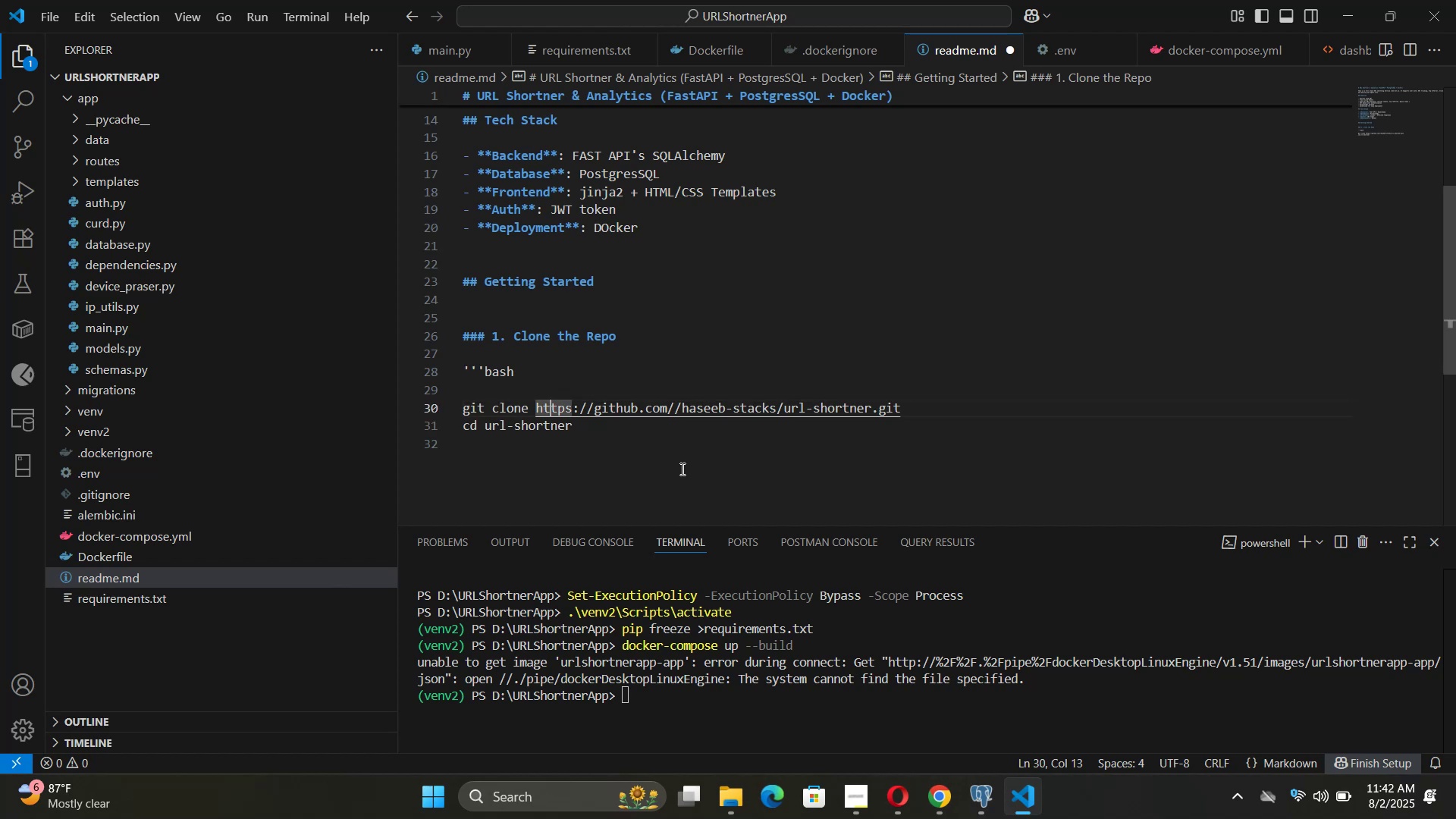 
hold_key(key=ArrowRight, duration=1.09)
 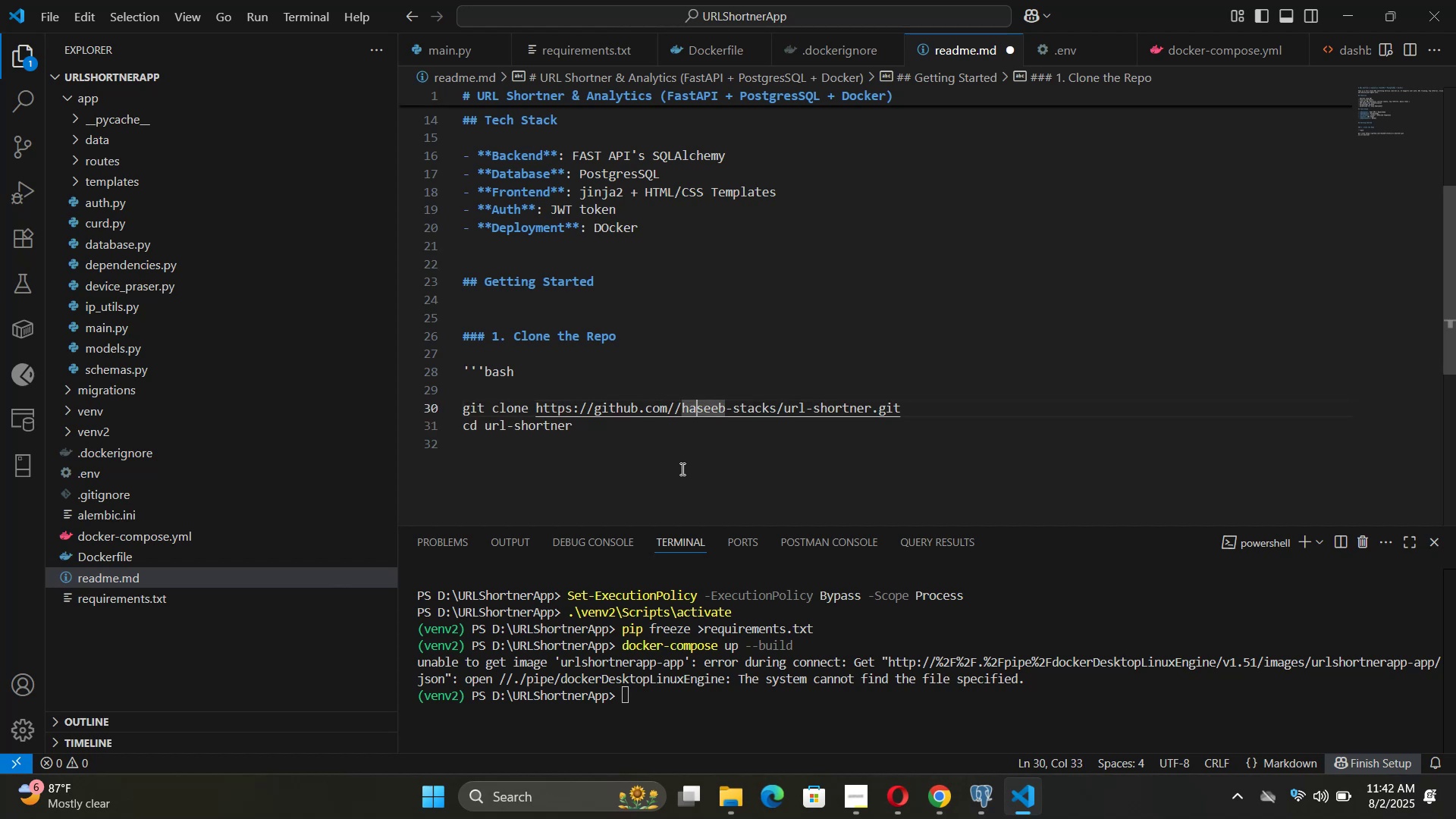 
key(ArrowDown)
 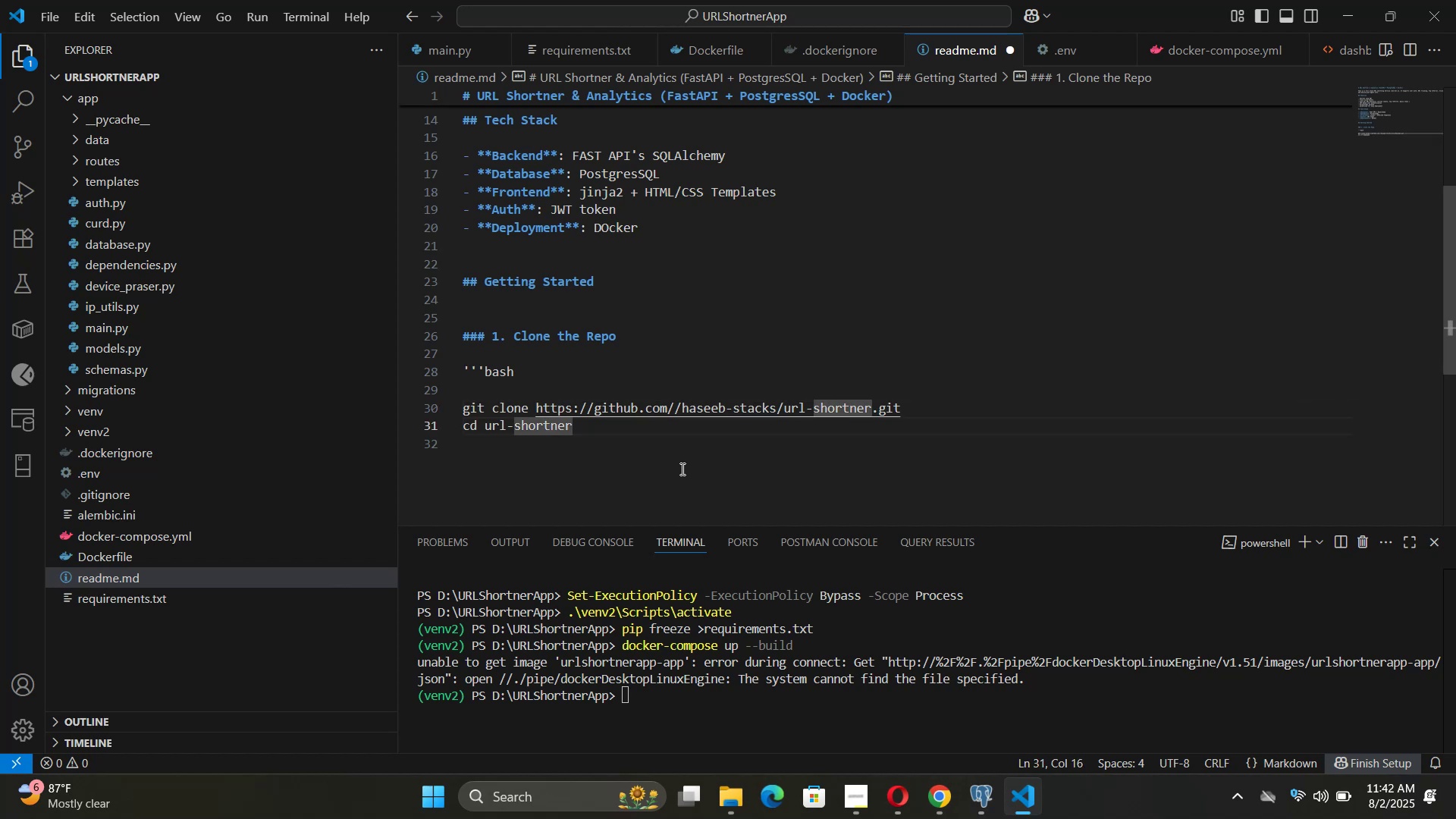 
key(ArrowDown)
 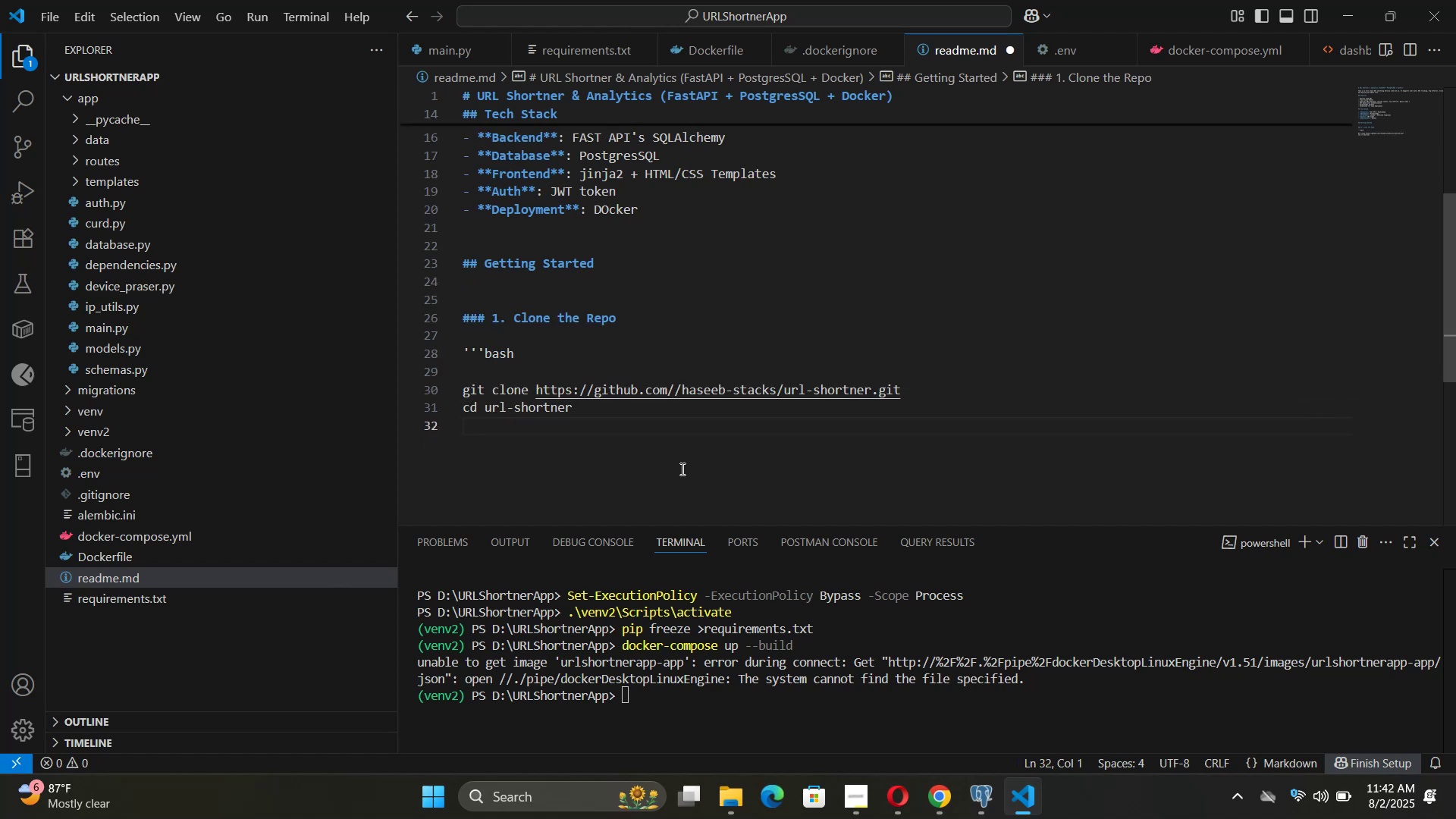 
key(Enter)
 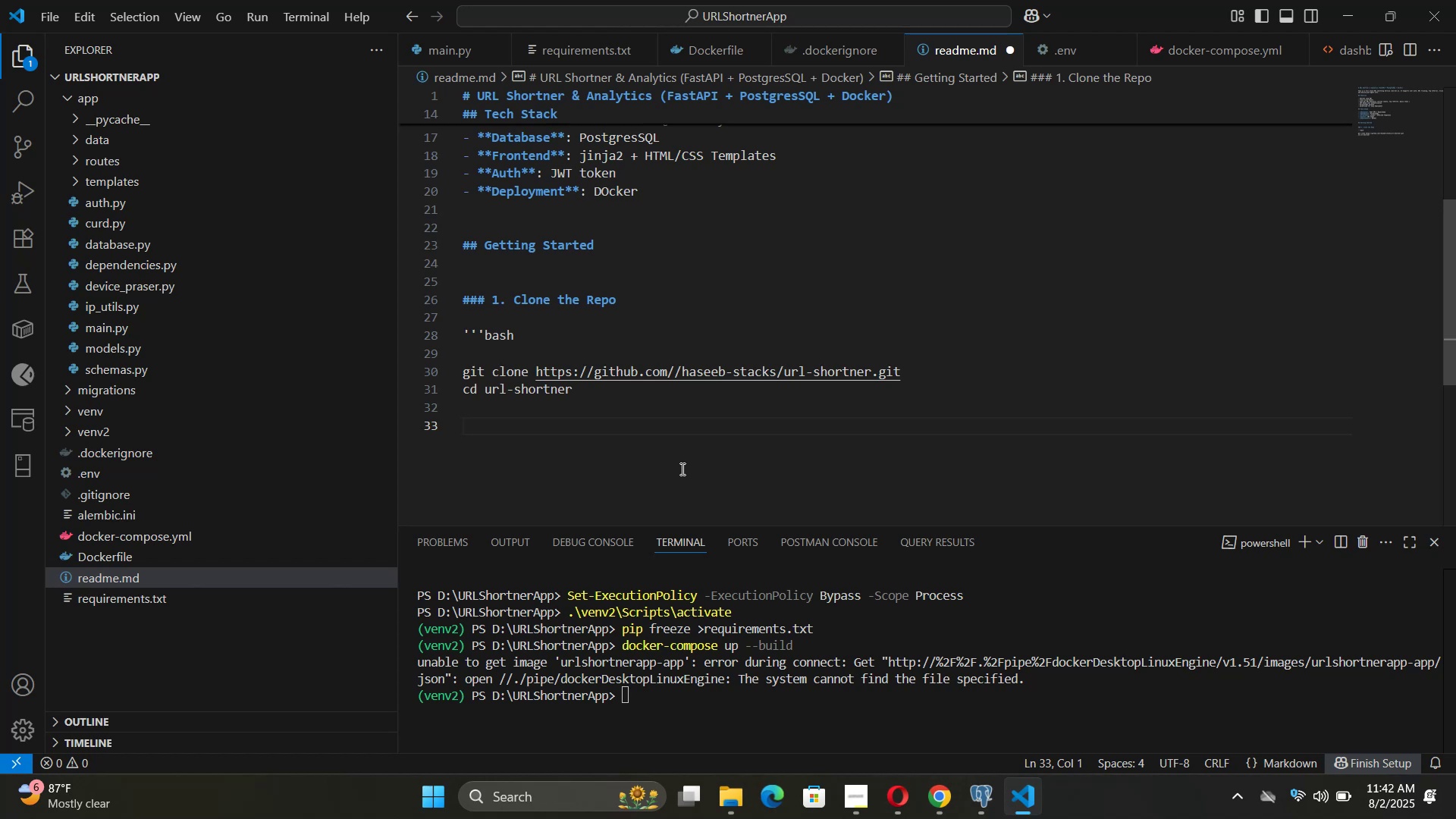 
wait(29.35)
 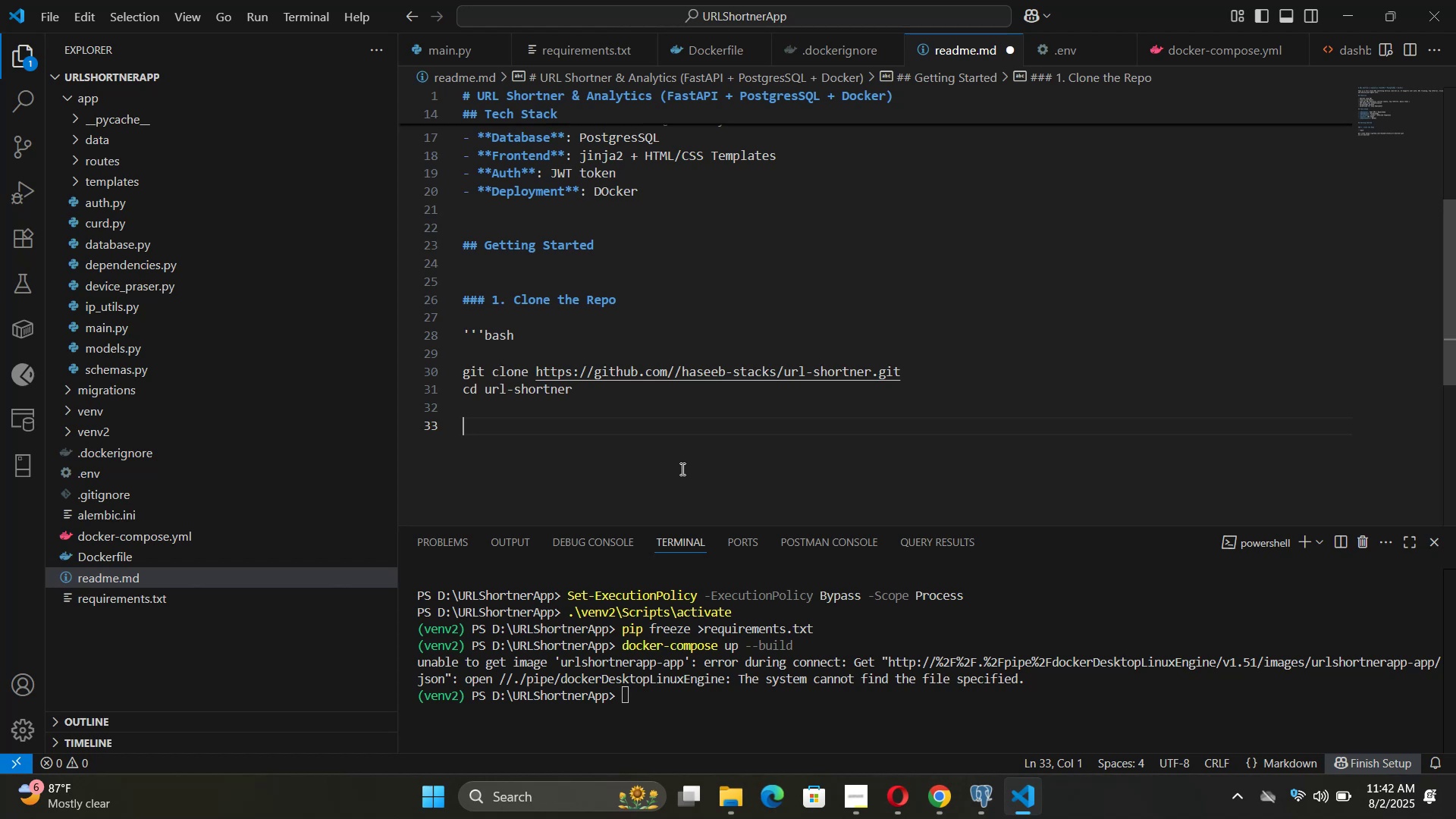 
key(Control+S)
 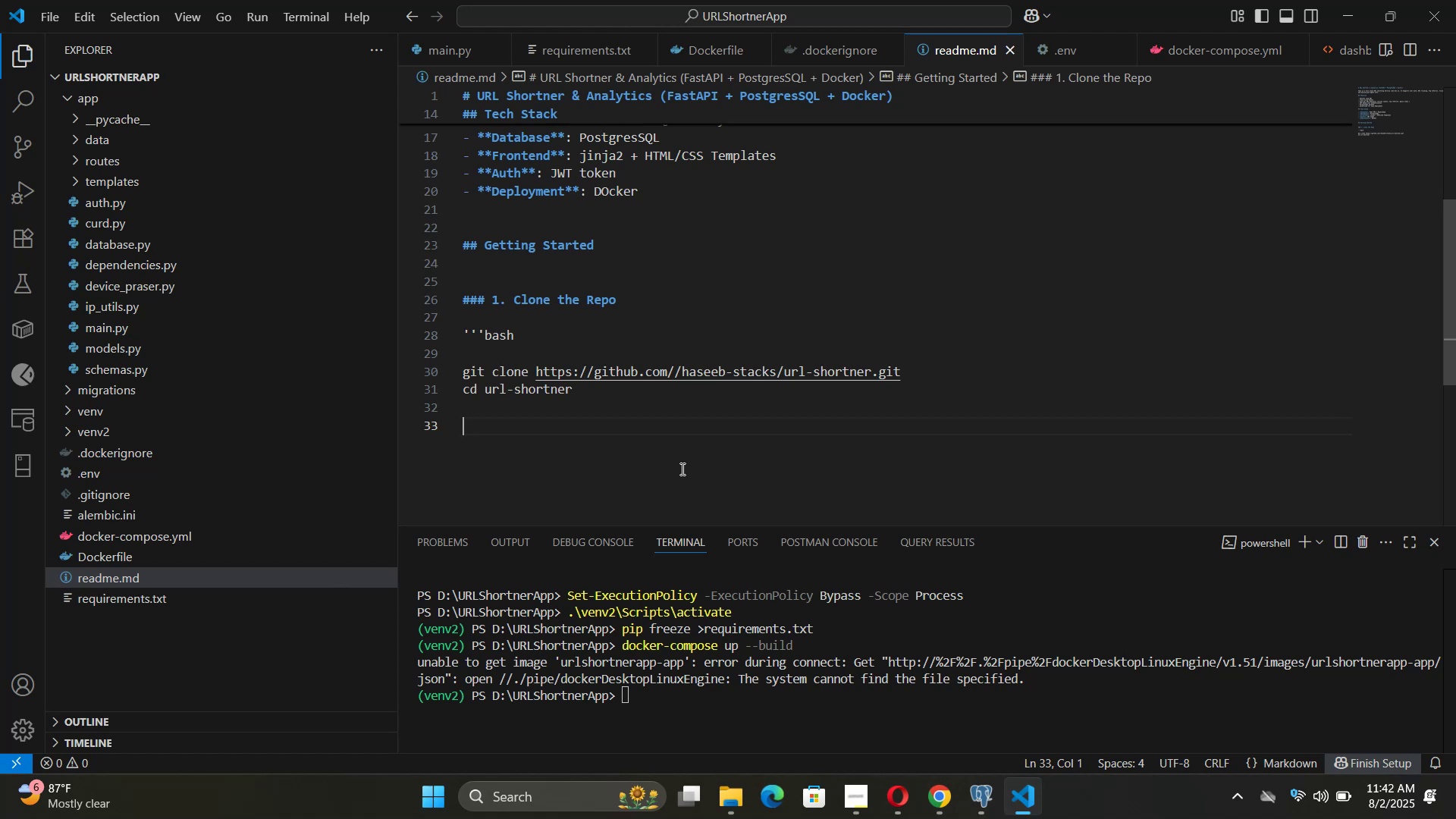 
key(Control+S)
 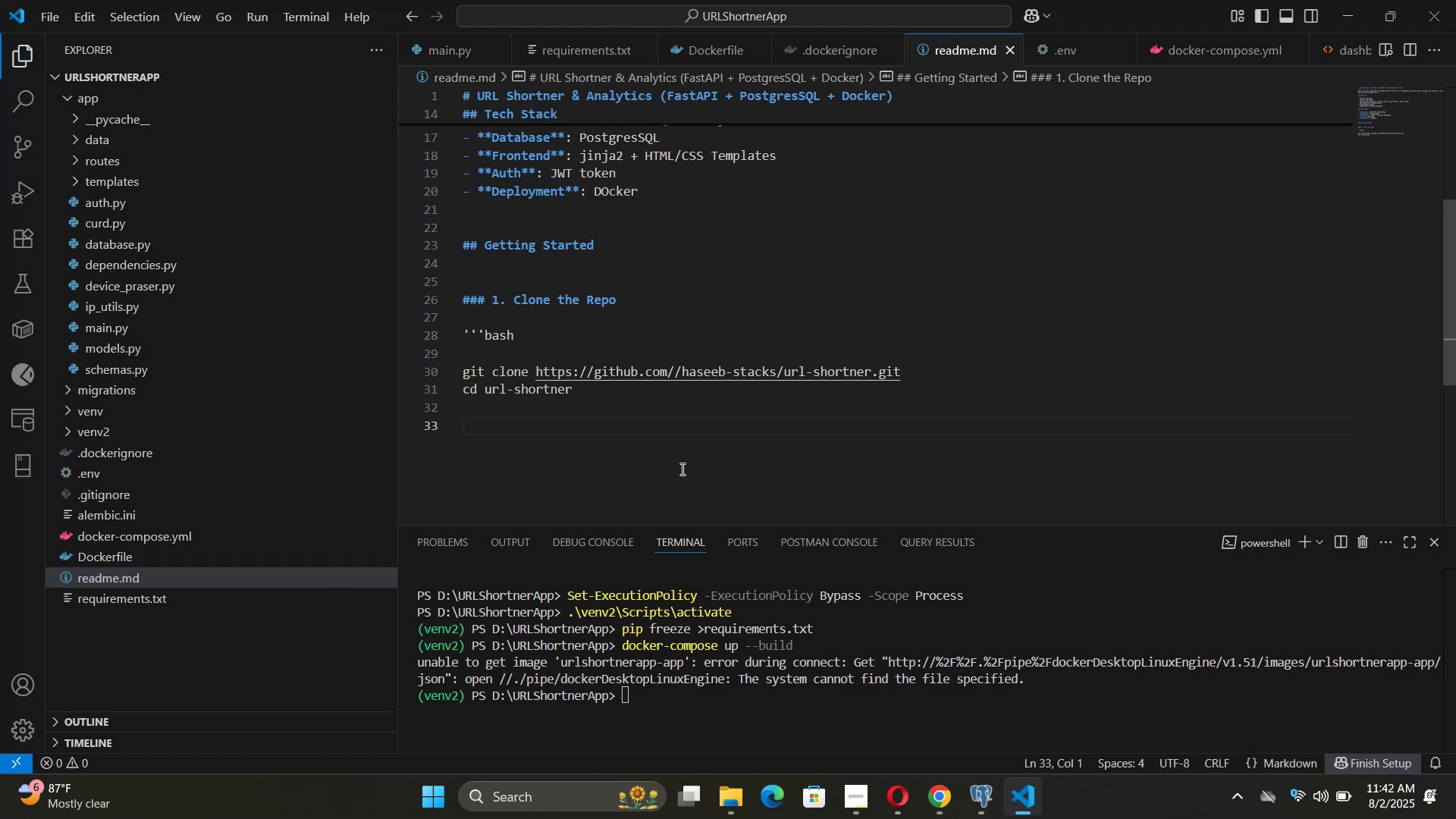 
key(Control+S)
 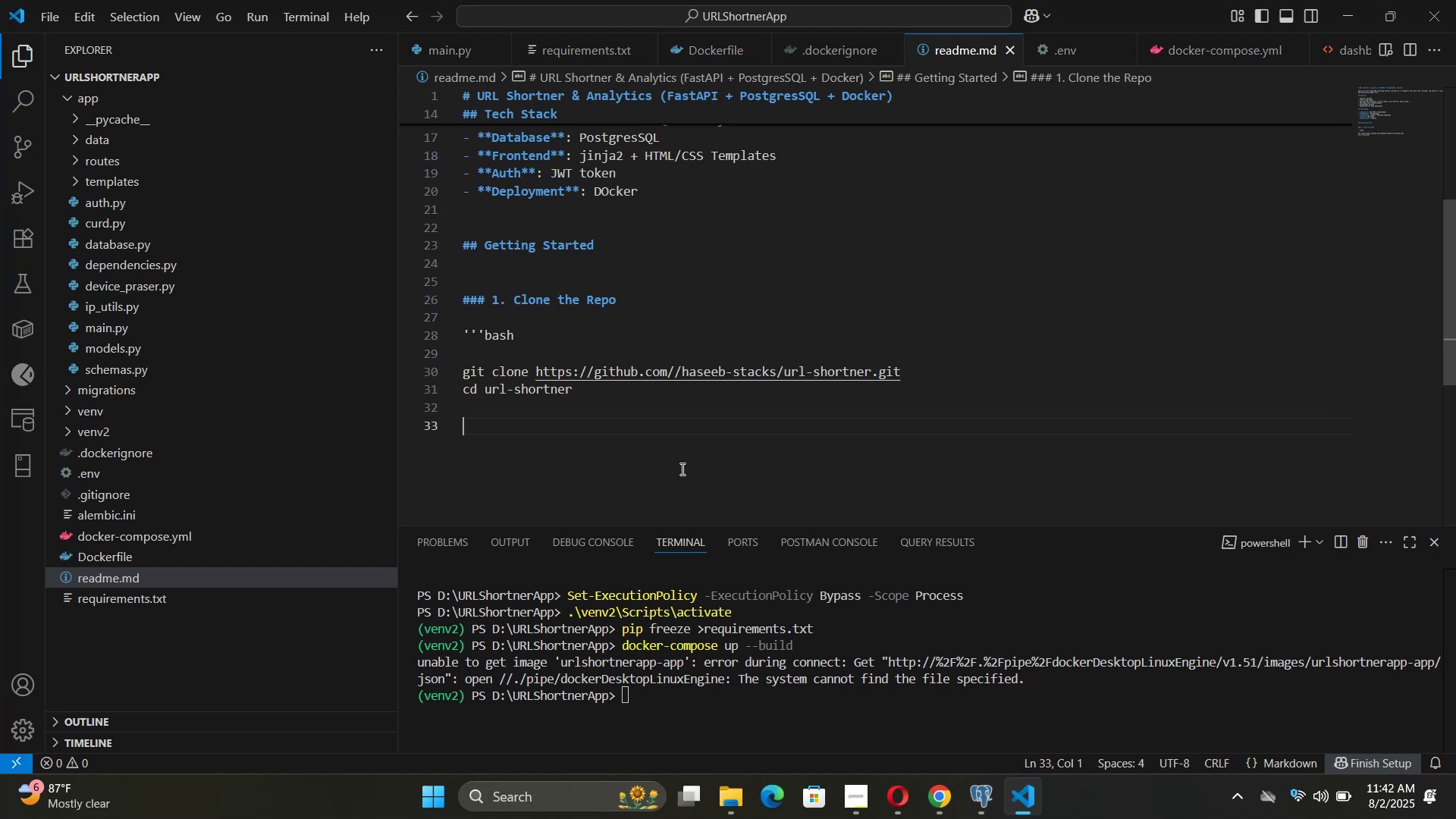 
left_click([681, 469])
 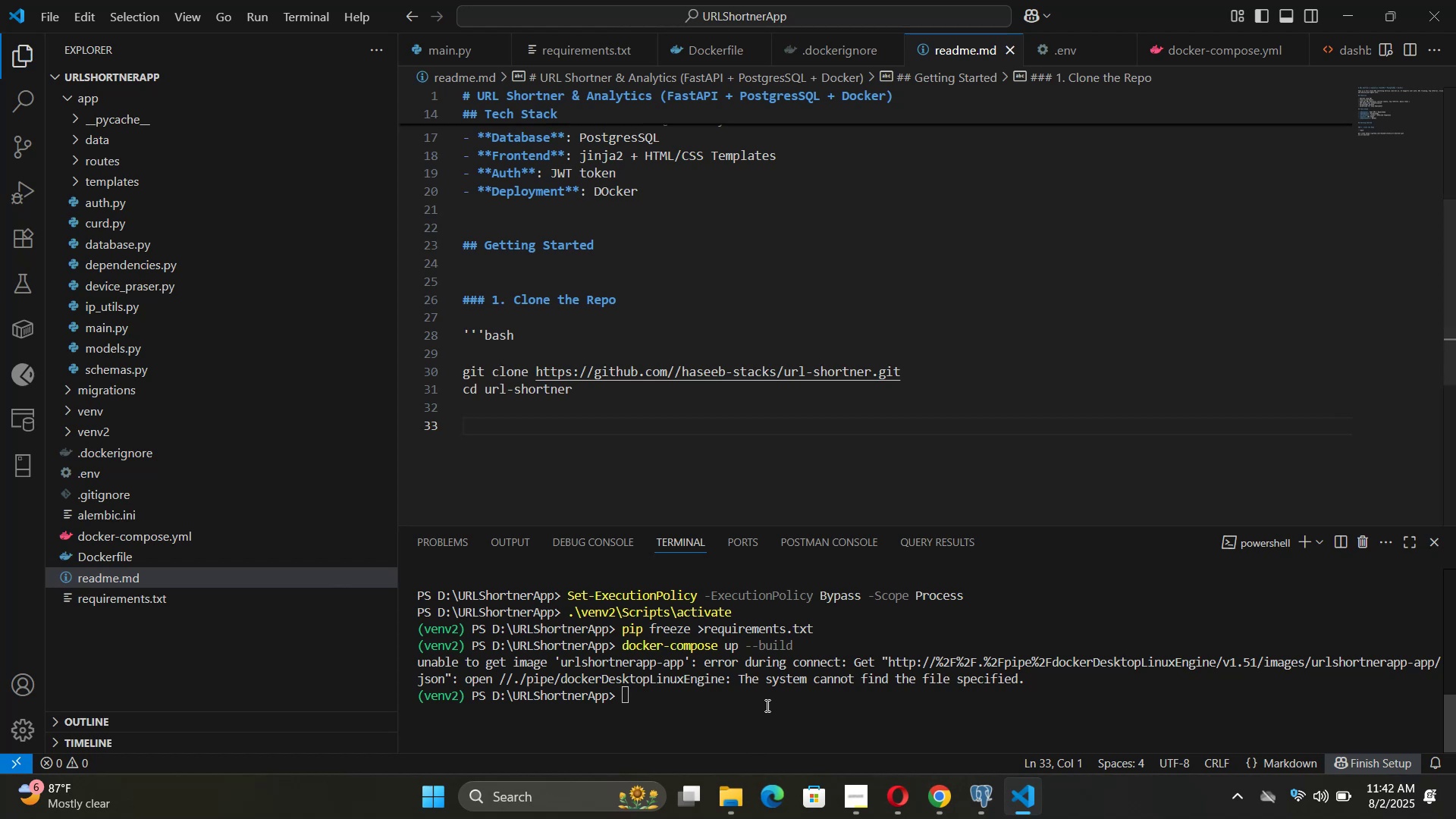 
left_click([766, 705])
 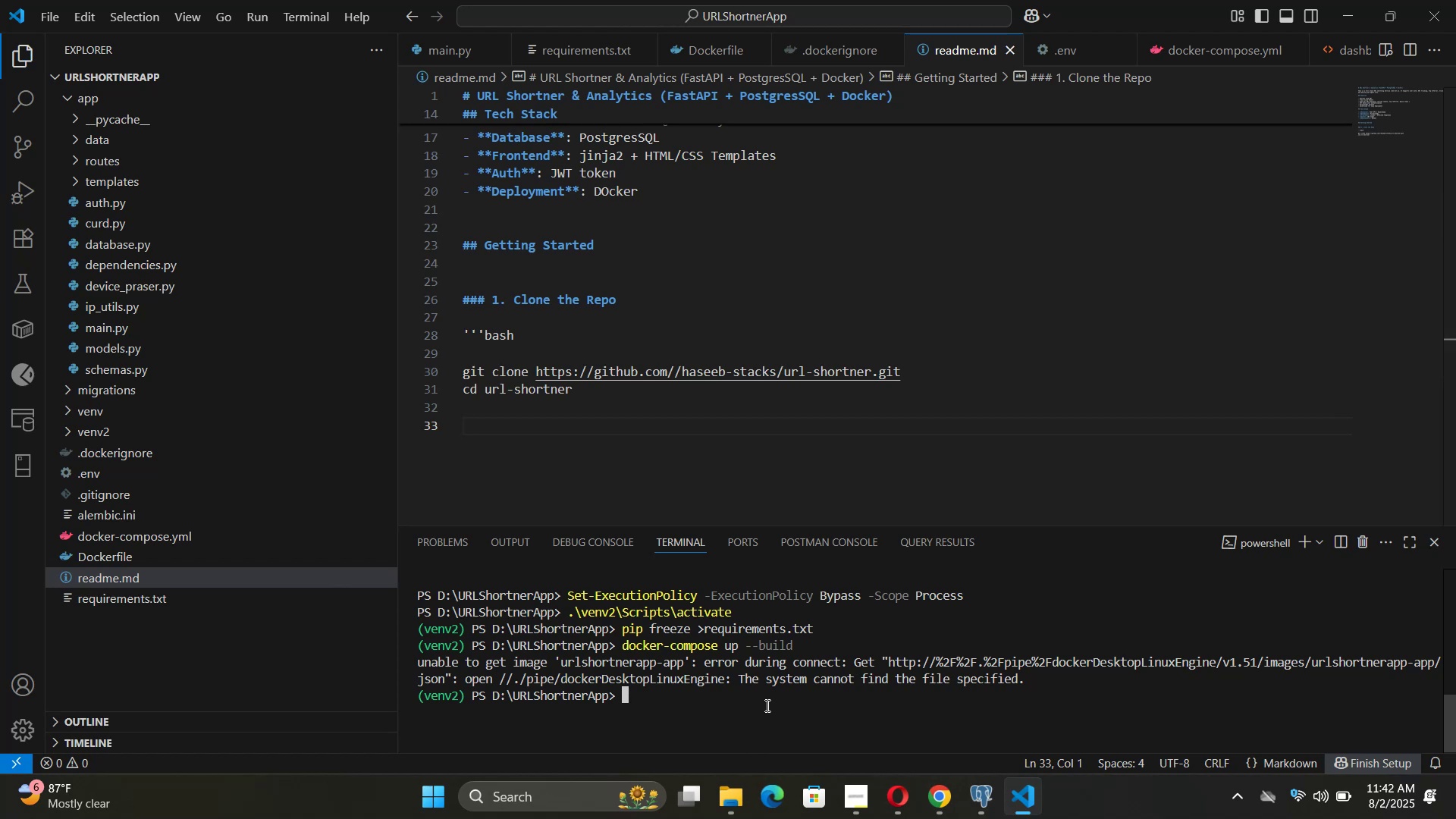 
type(git init)
 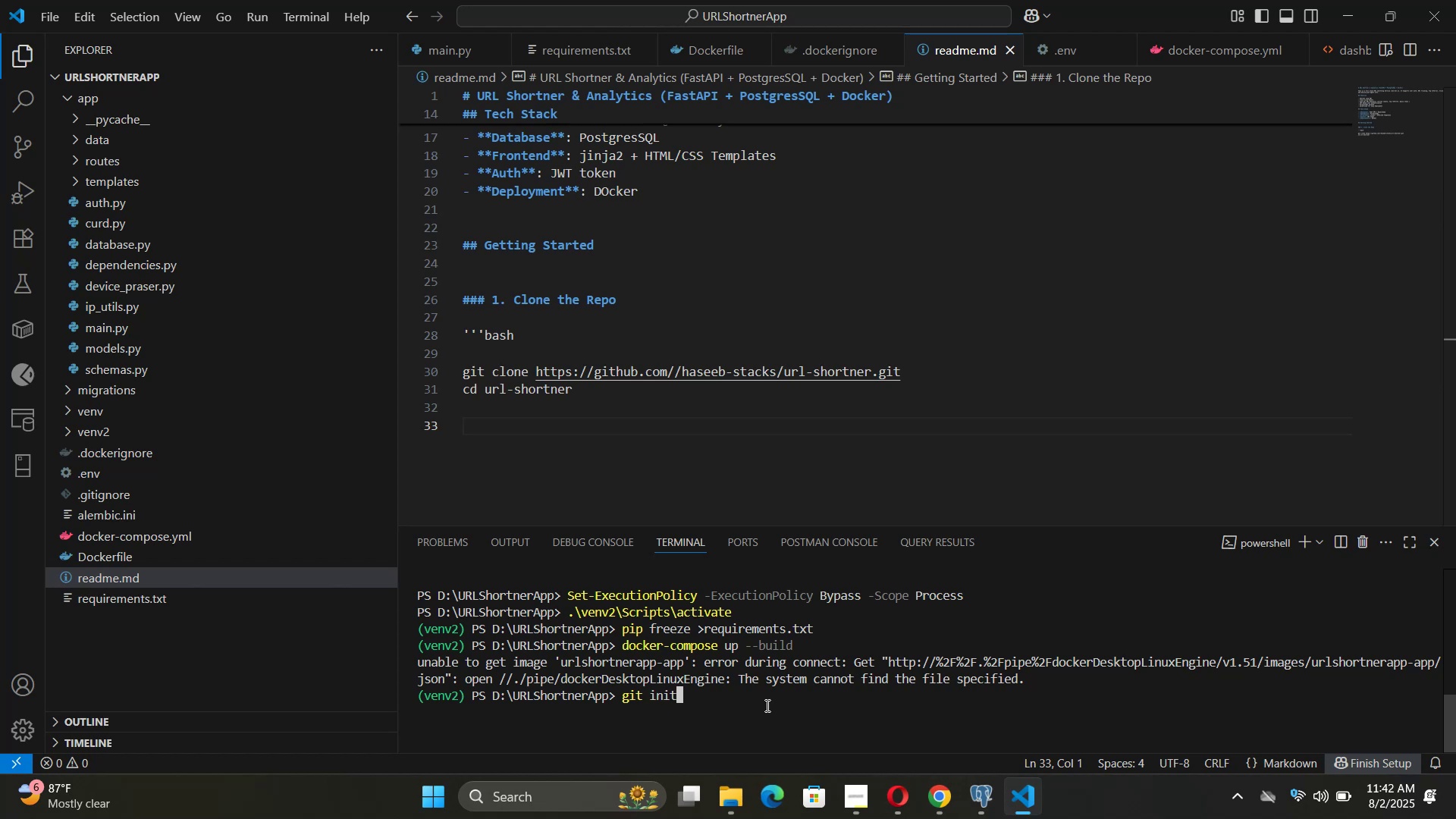 
key(Enter)
 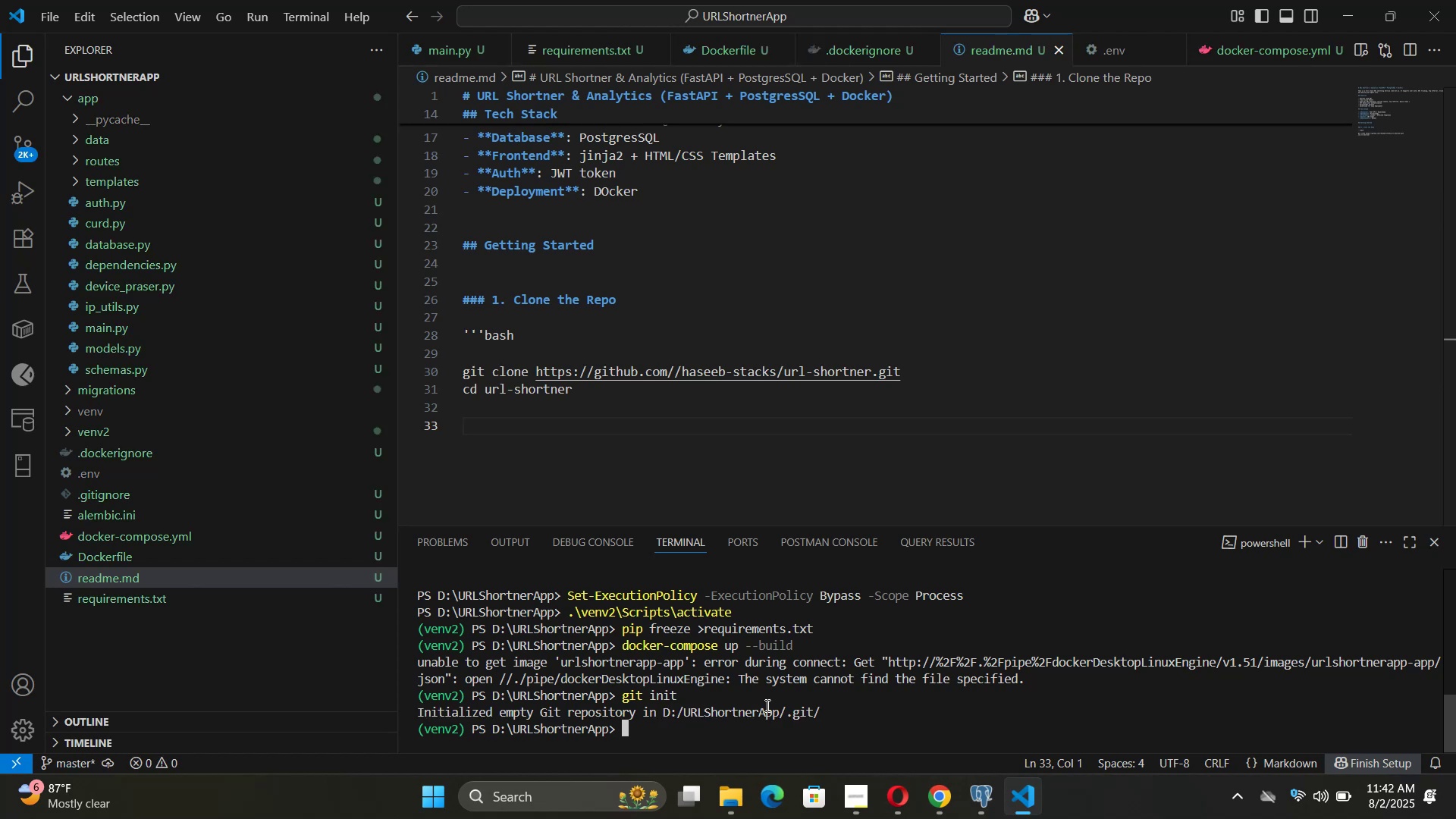 
wait(7.79)
 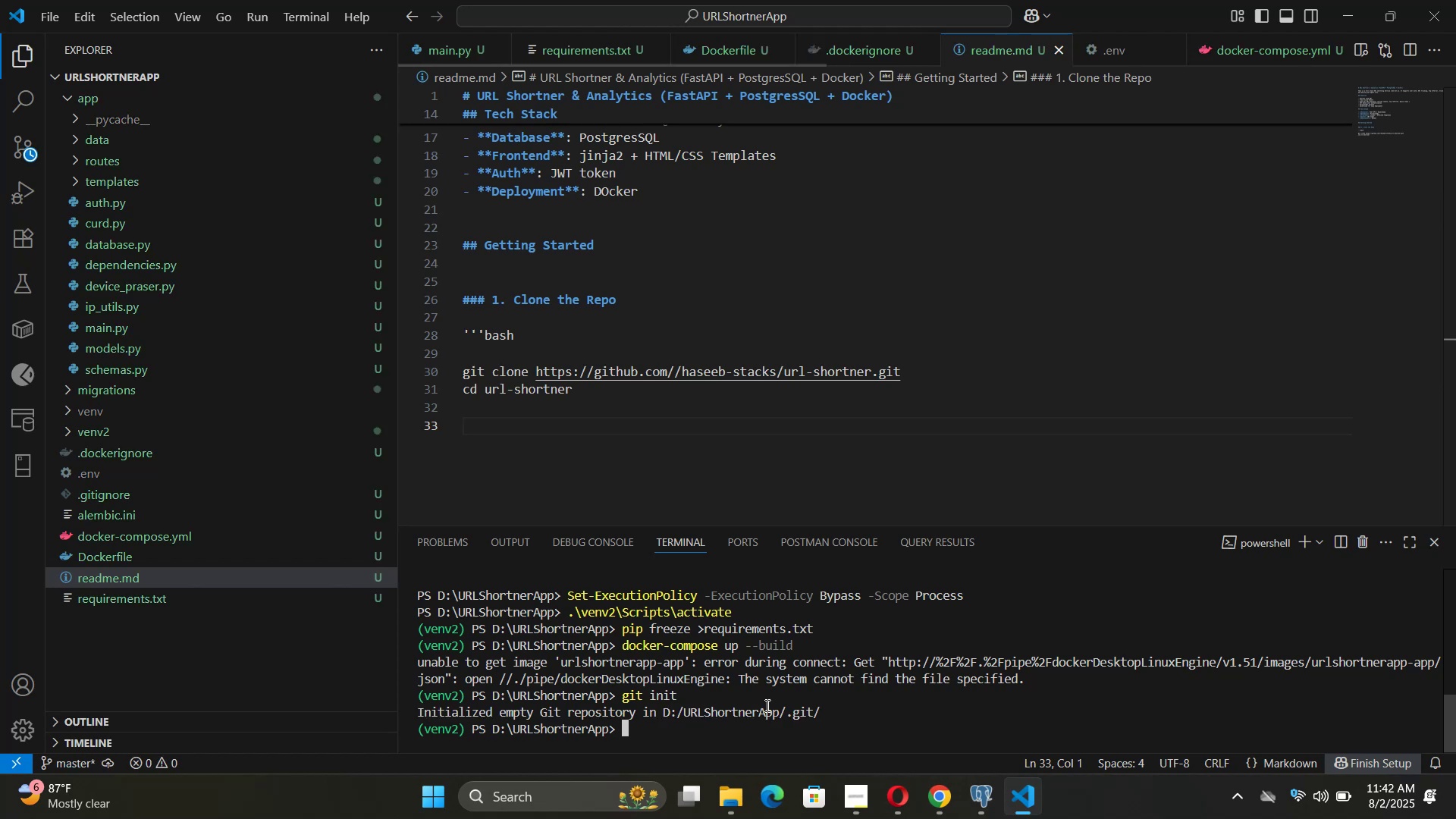 
type(git.a)
key(Backspace)
key(Backspace)
type( add .)
 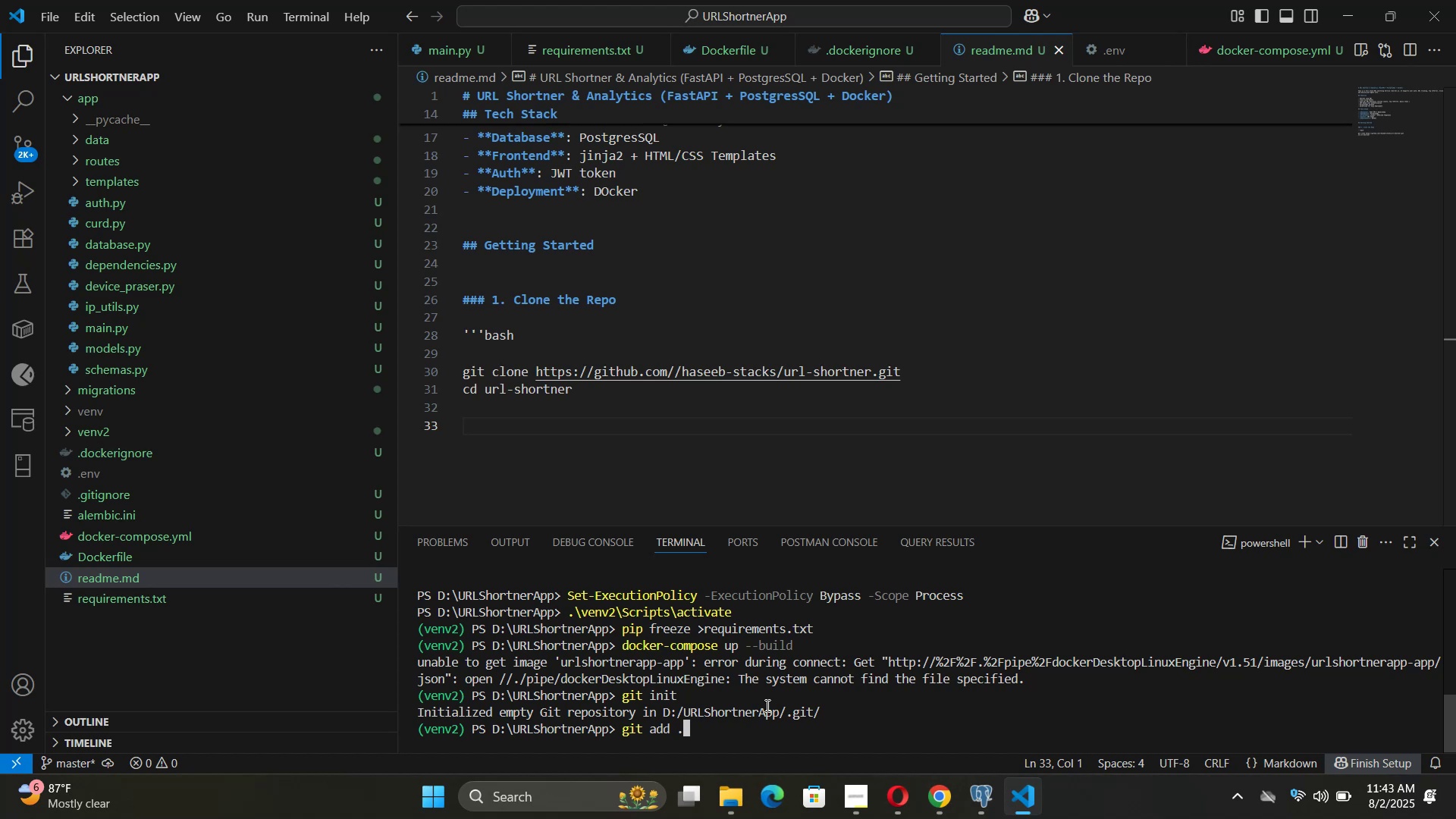 
key(Enter)
 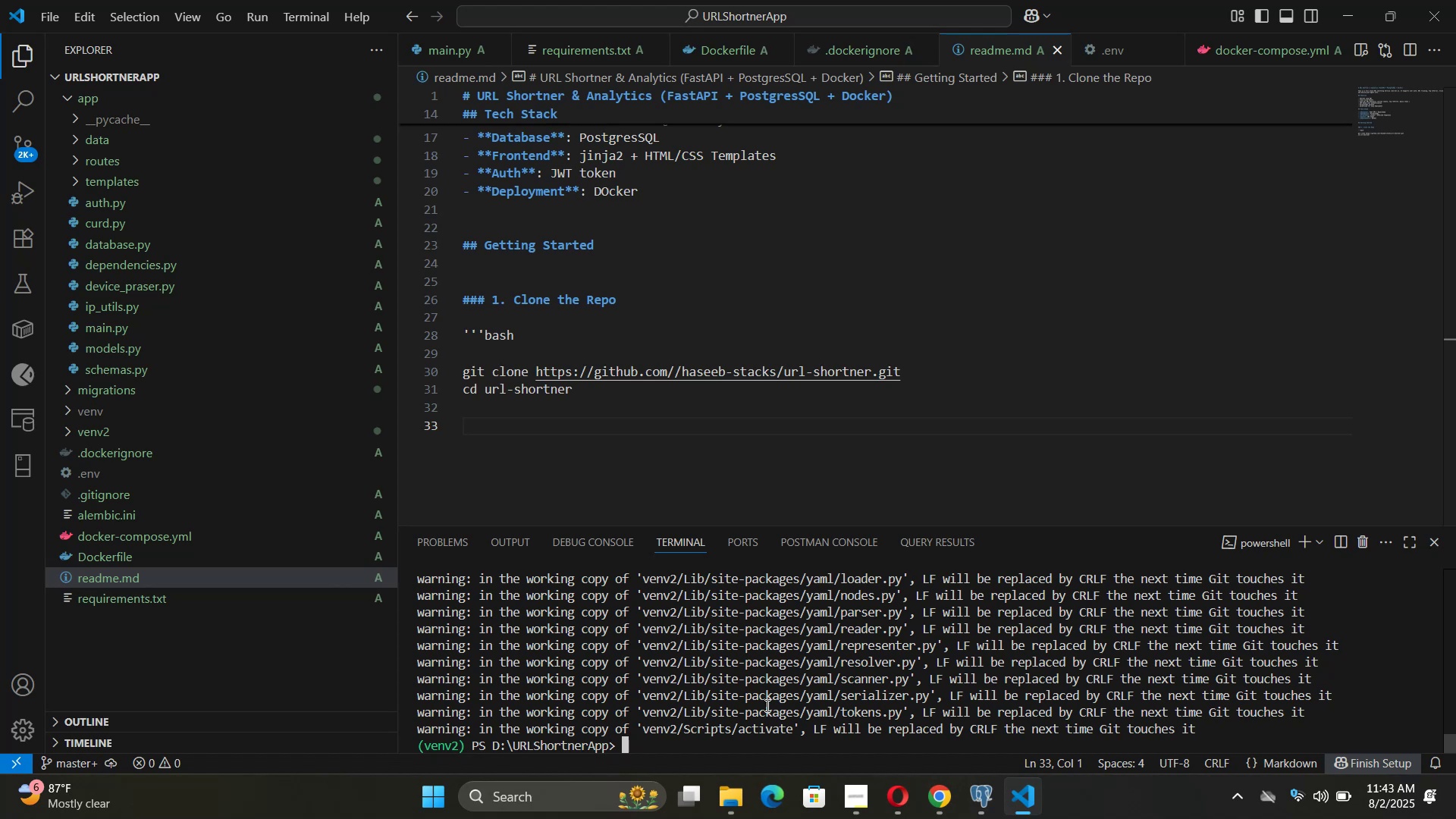 
wait(33.55)
 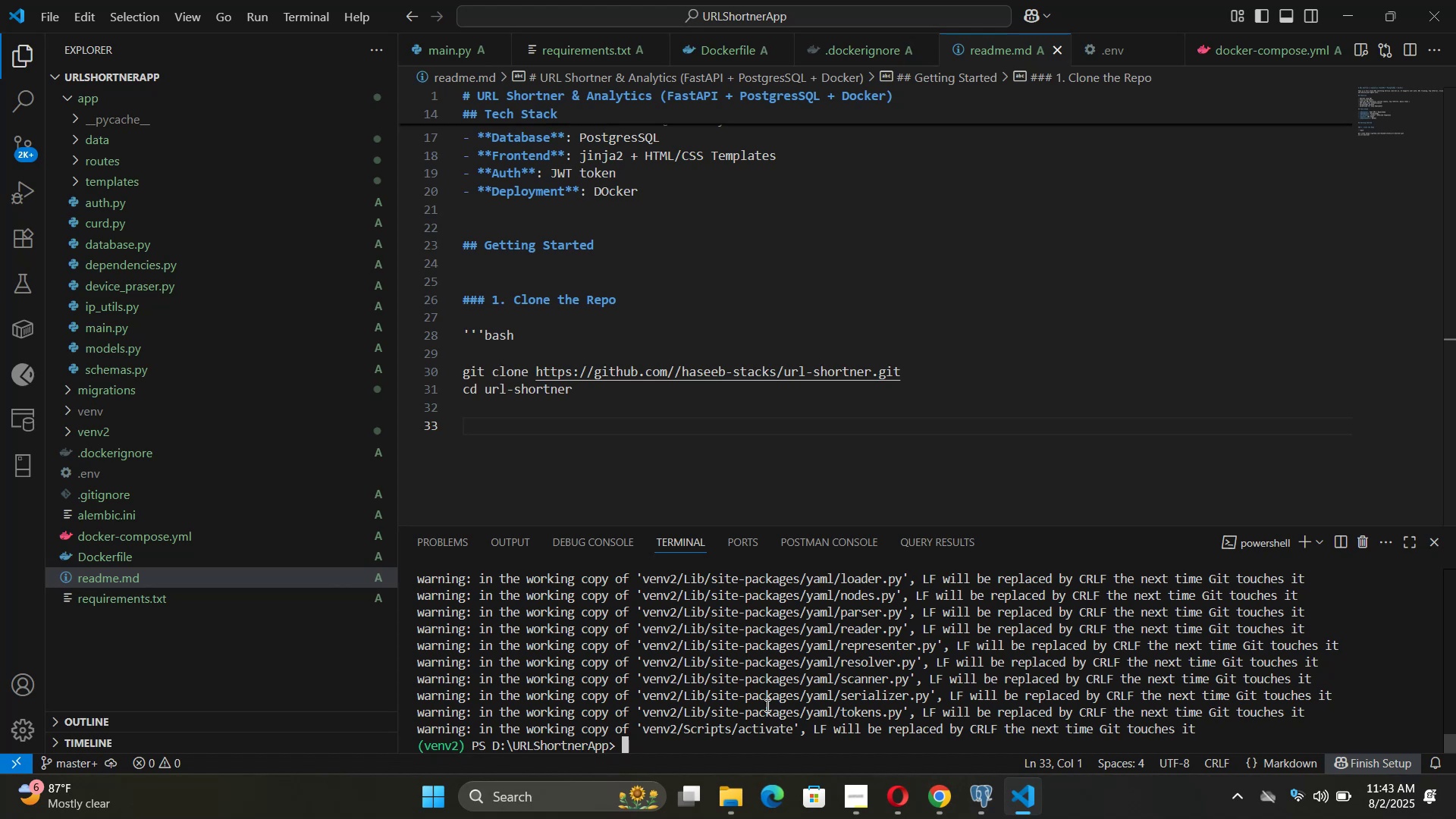 
type(git commit -m )
 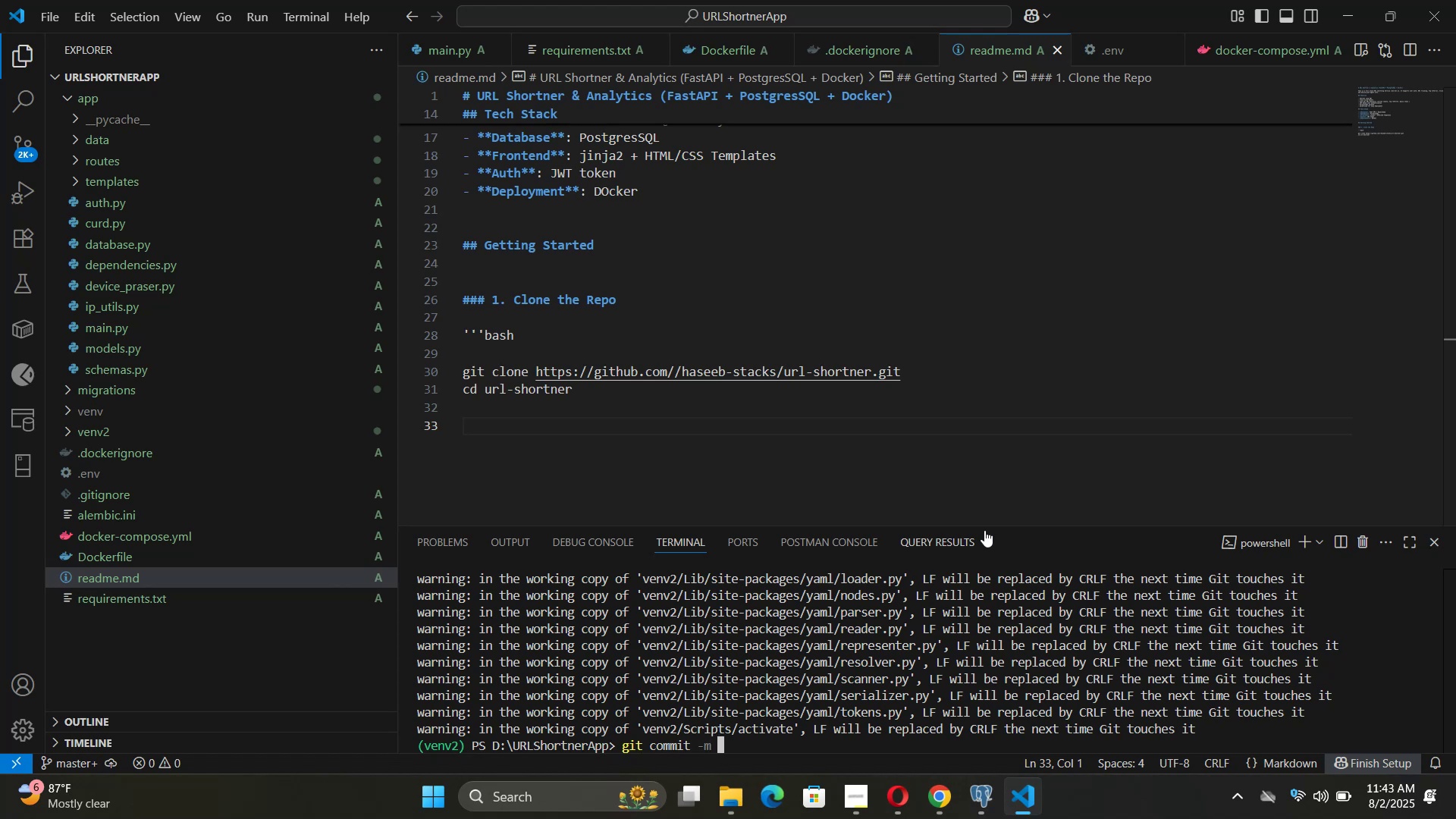 
key(Shift+Quote)
 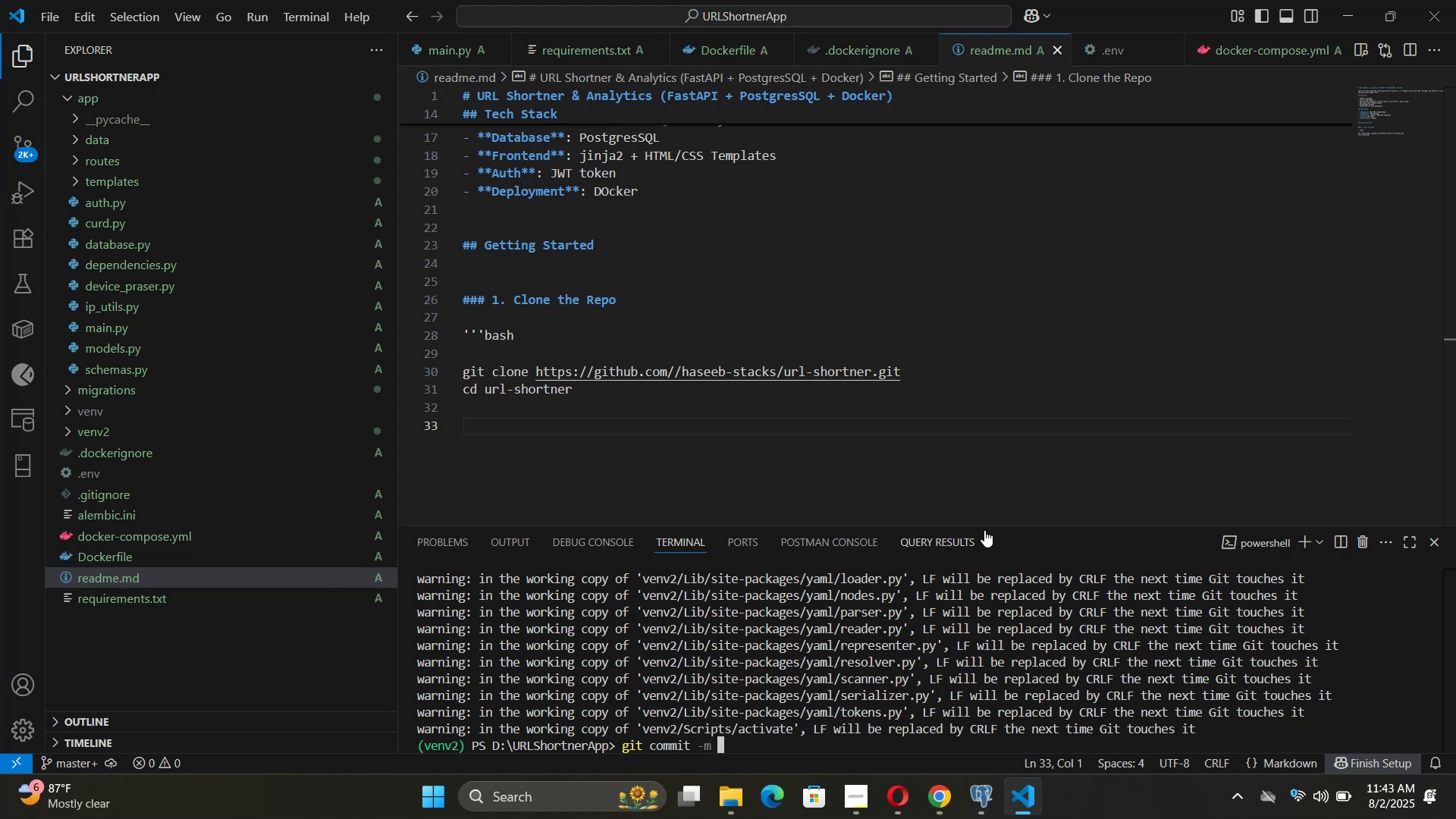 
key(Shift+Quote)
 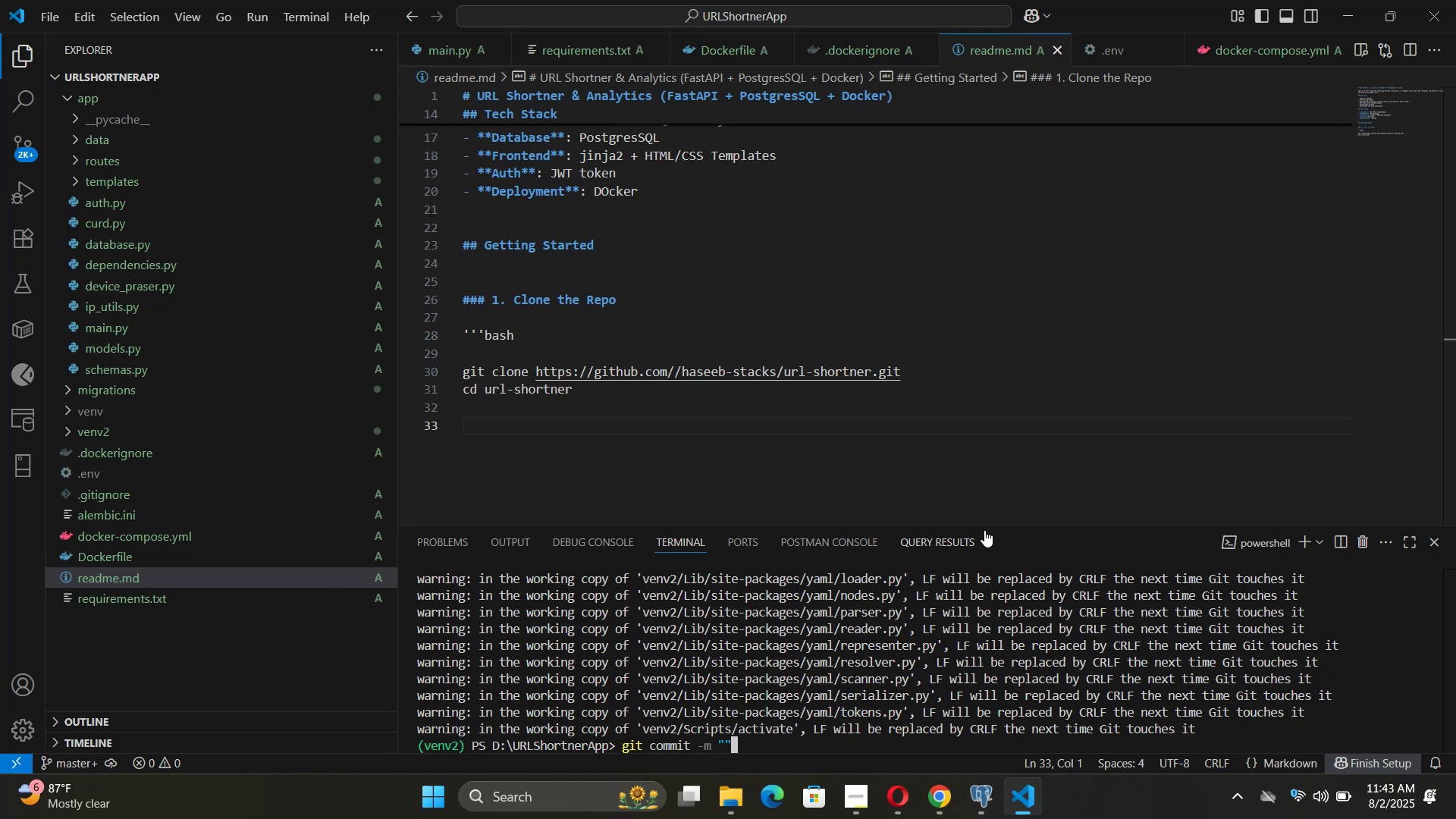 
key(ArrowLeft)
 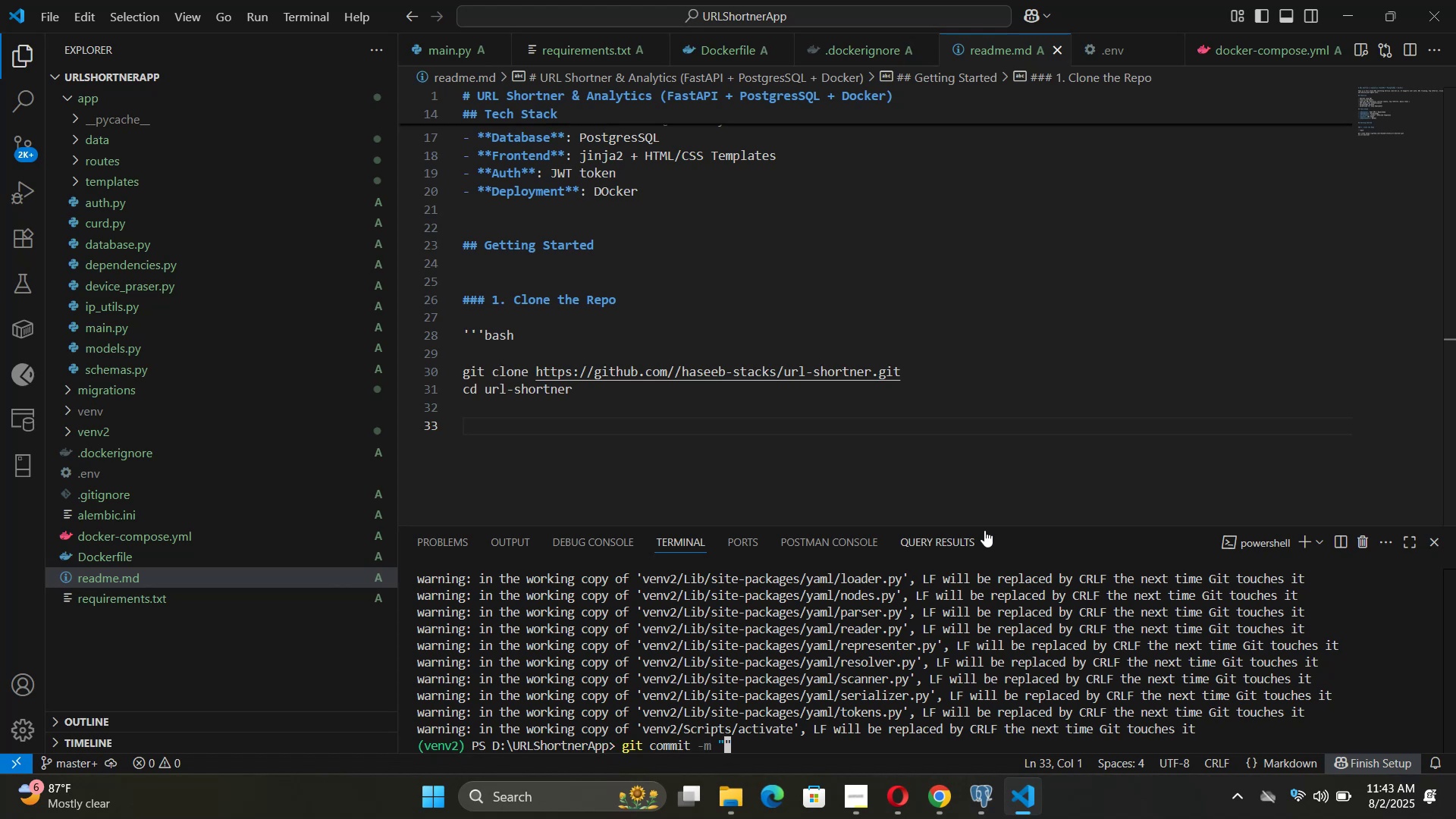 
type(Initial Commit with Docker and Readme)
 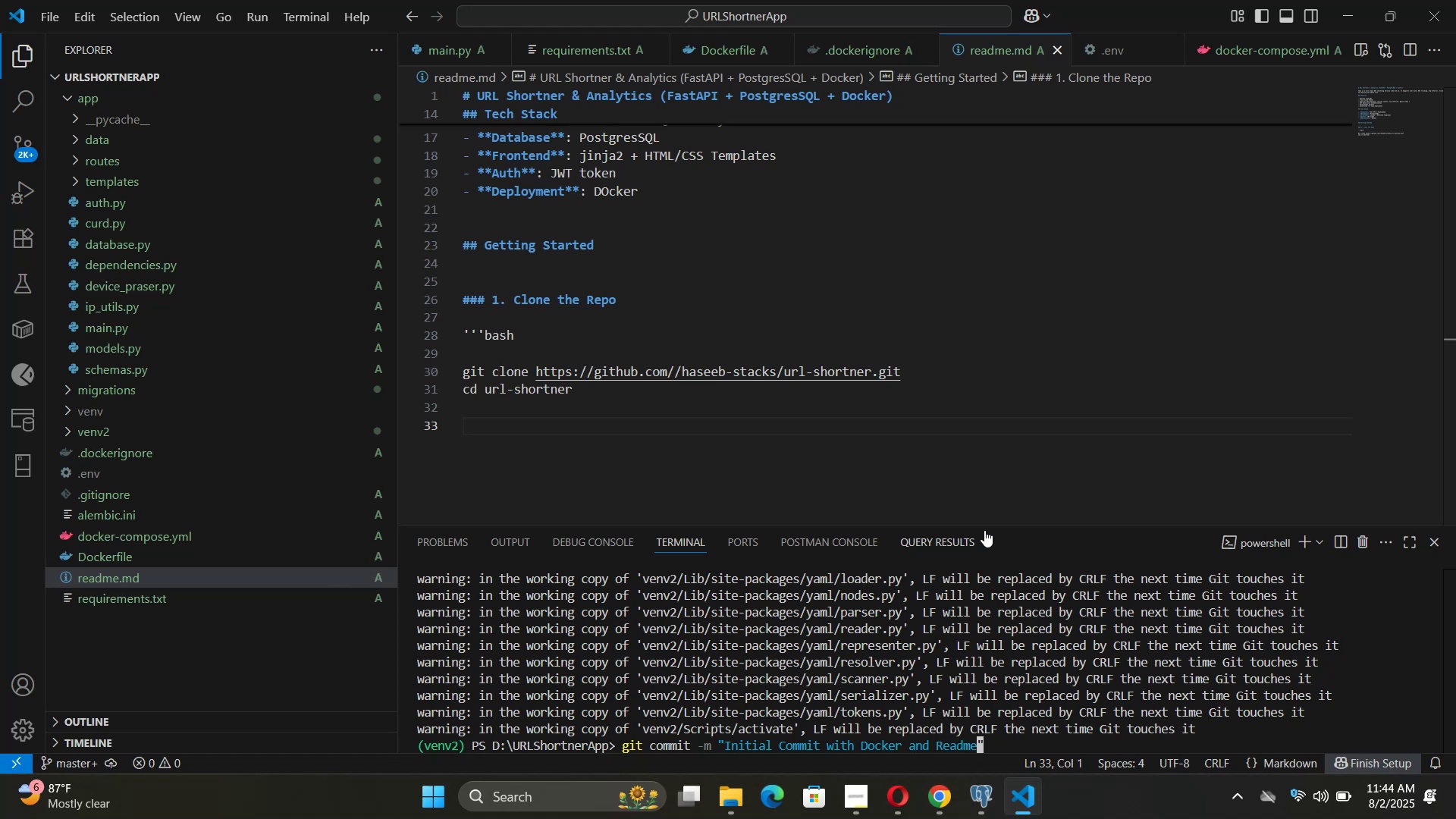 
key(ArrowRight)
 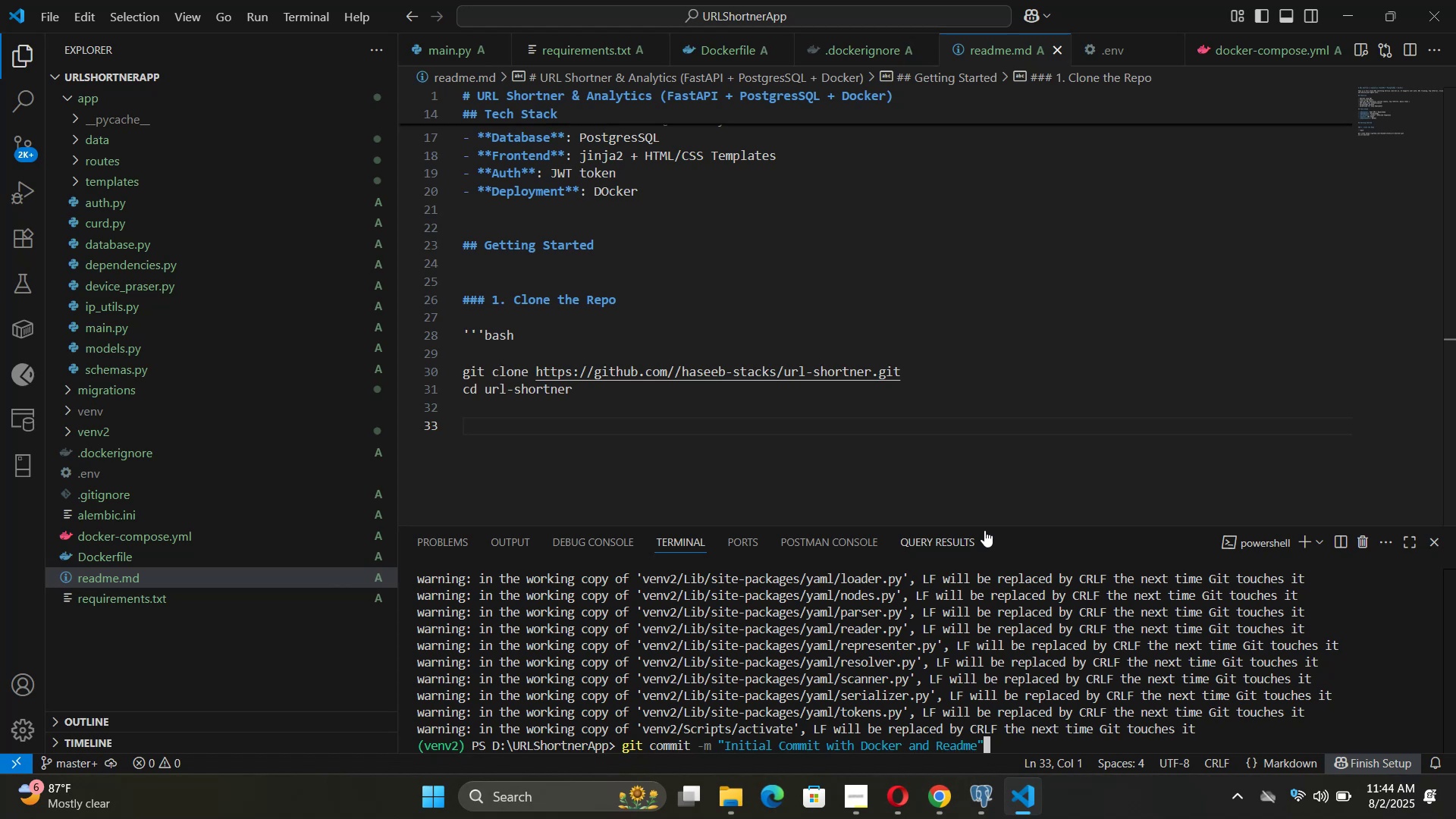 
wait(5.9)
 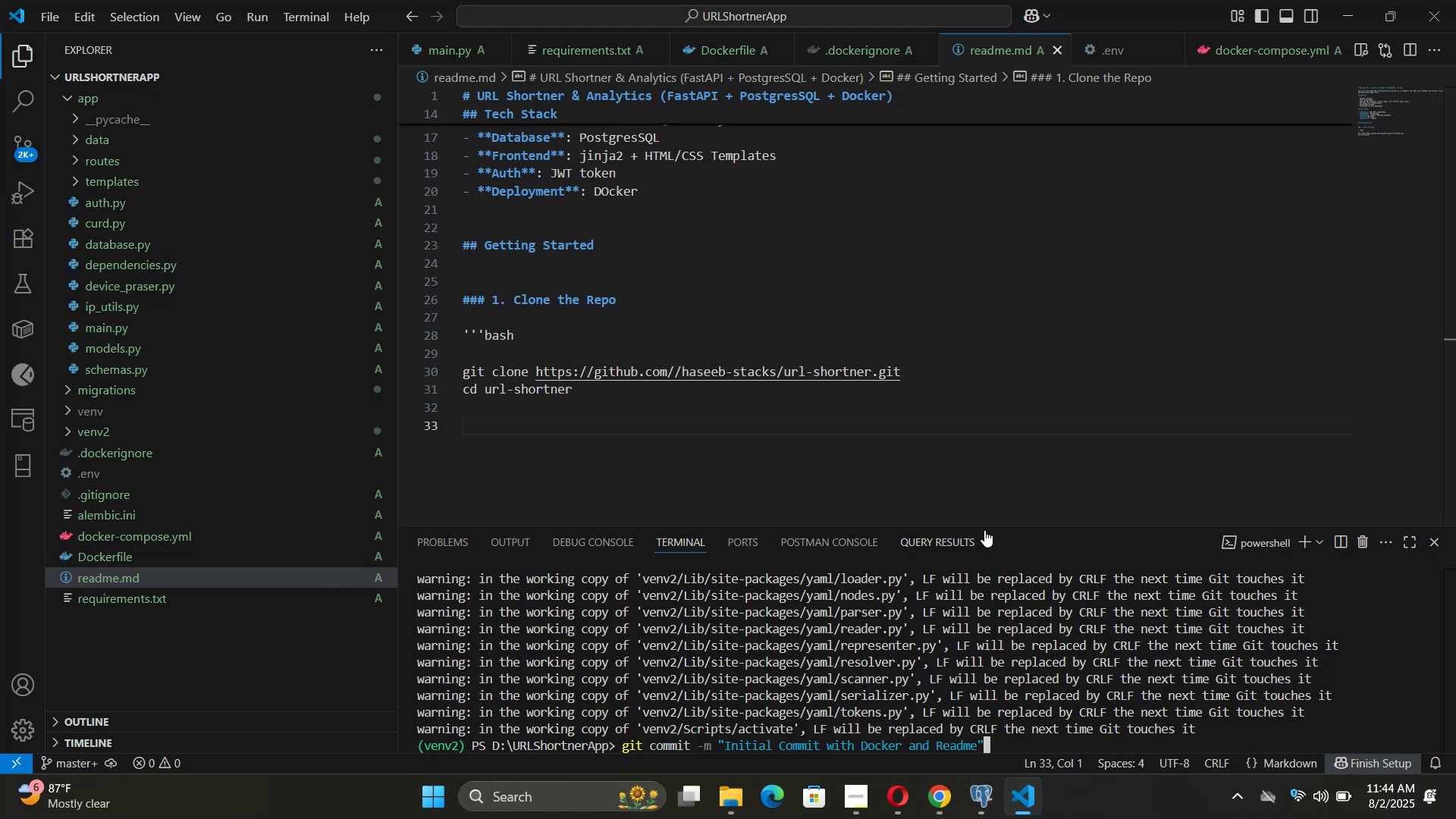 
key(Enter)
 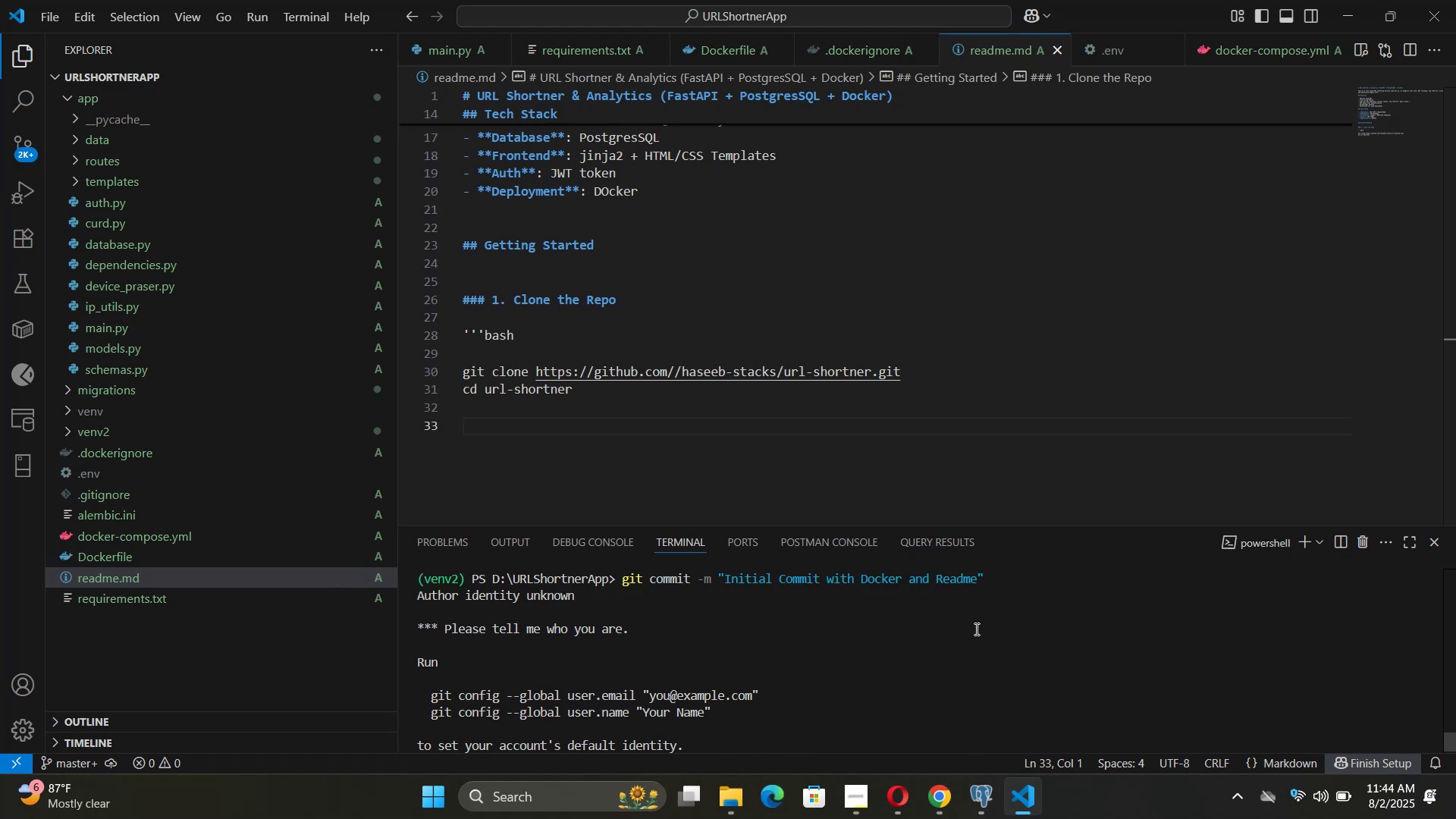 
wait(24.67)
 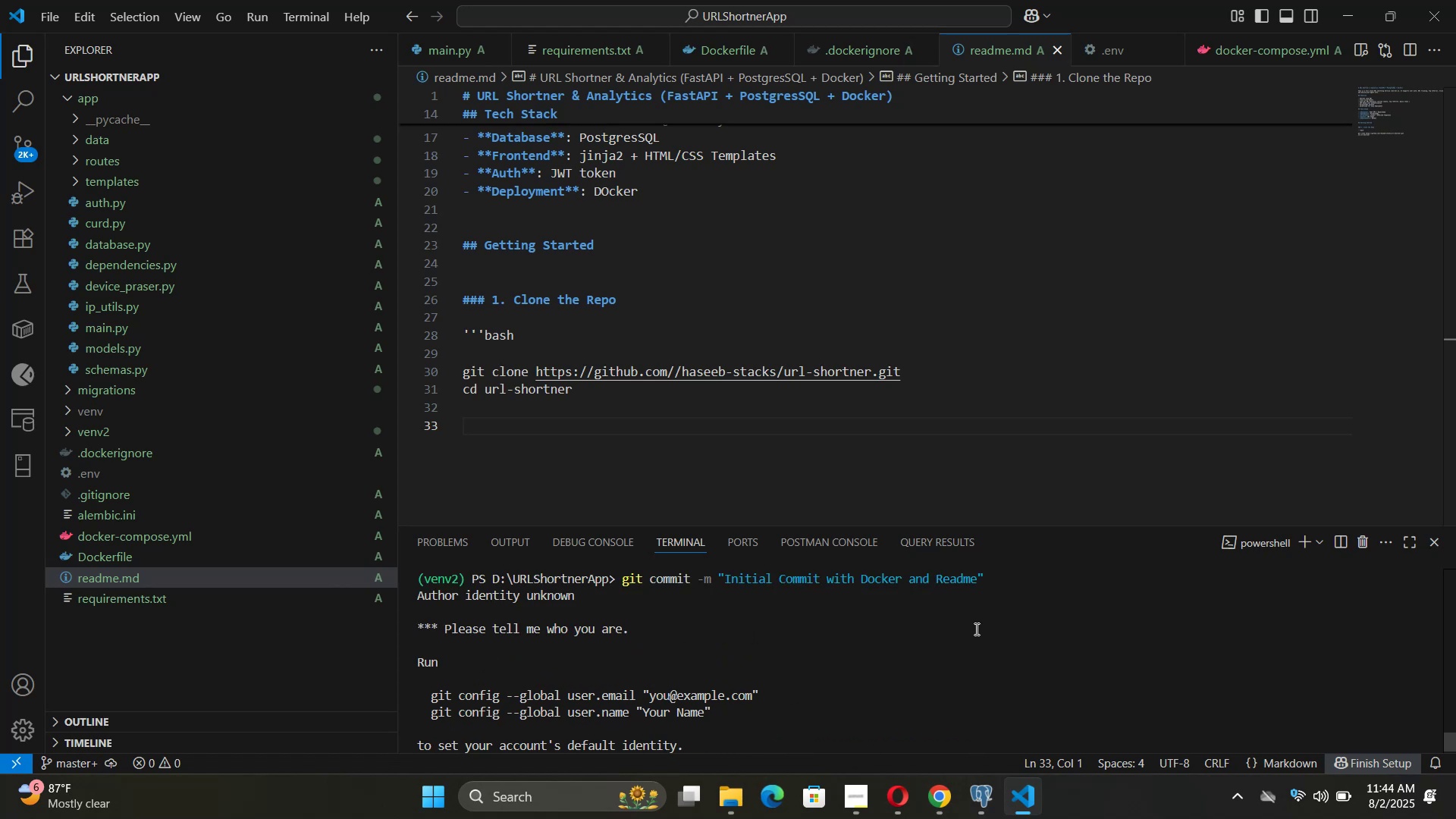 
left_click([834, 748])
 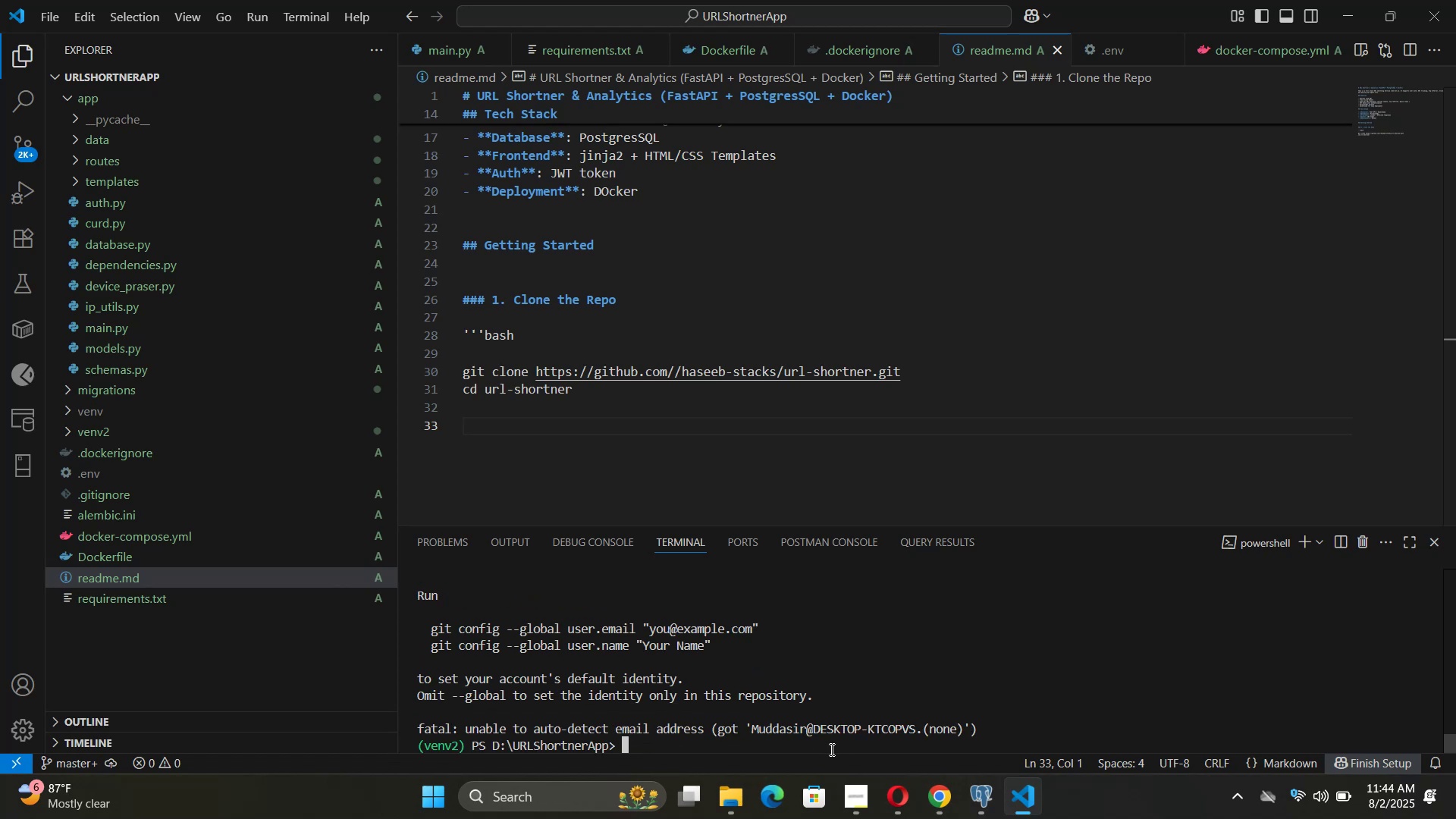 
wait(5.17)
 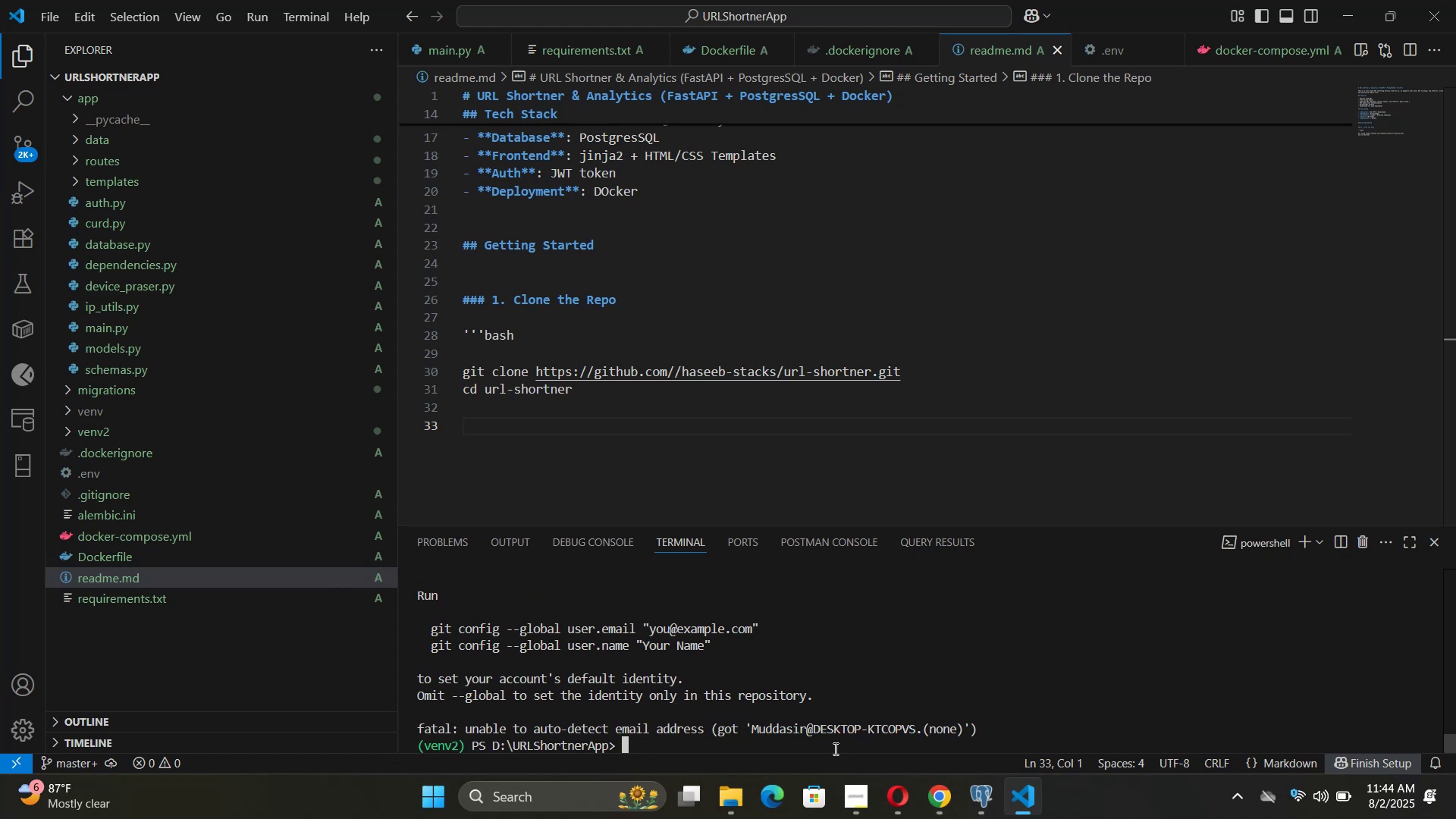 
key(Meta+MetaLeft)
 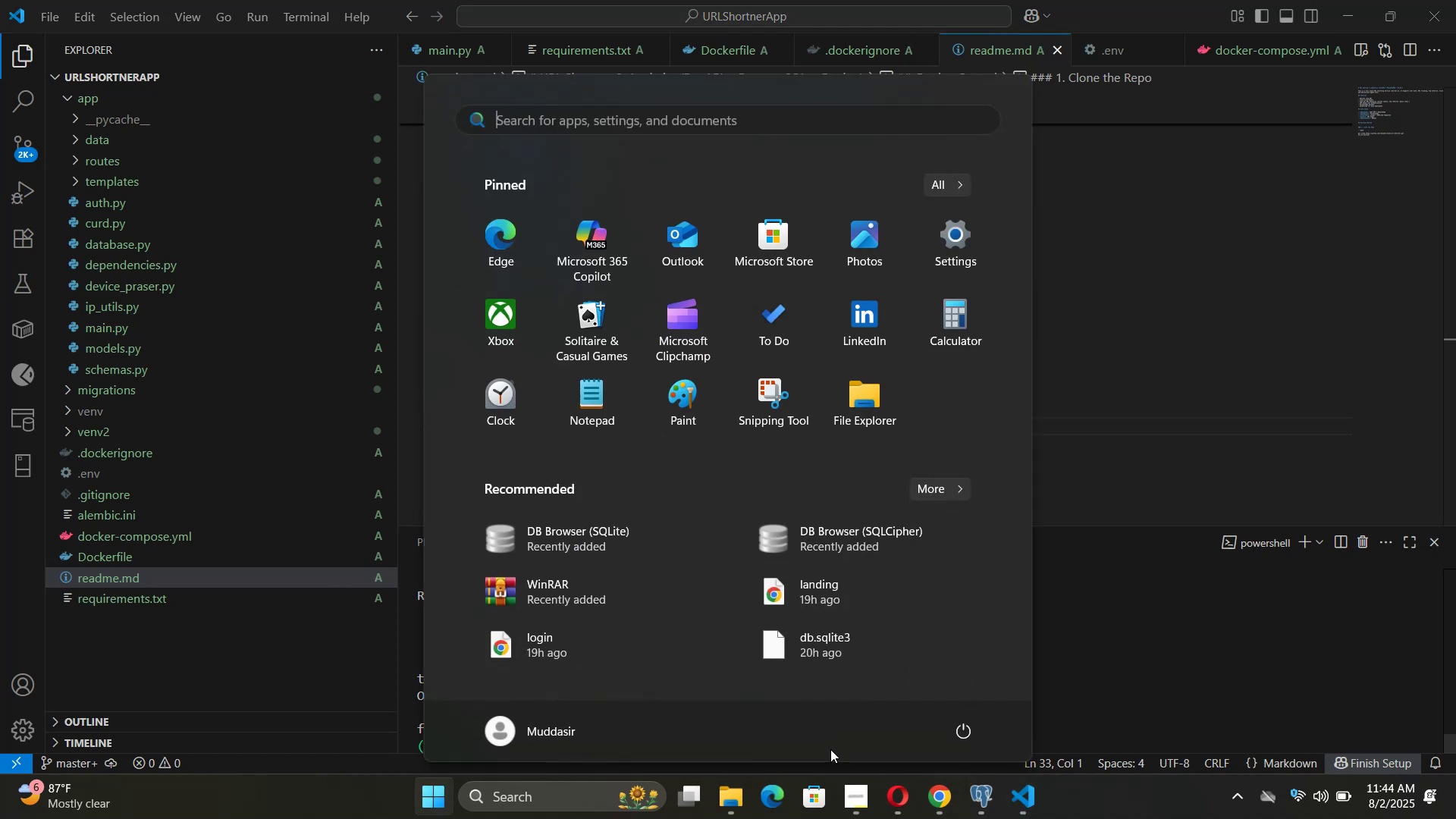 
type(gi)
 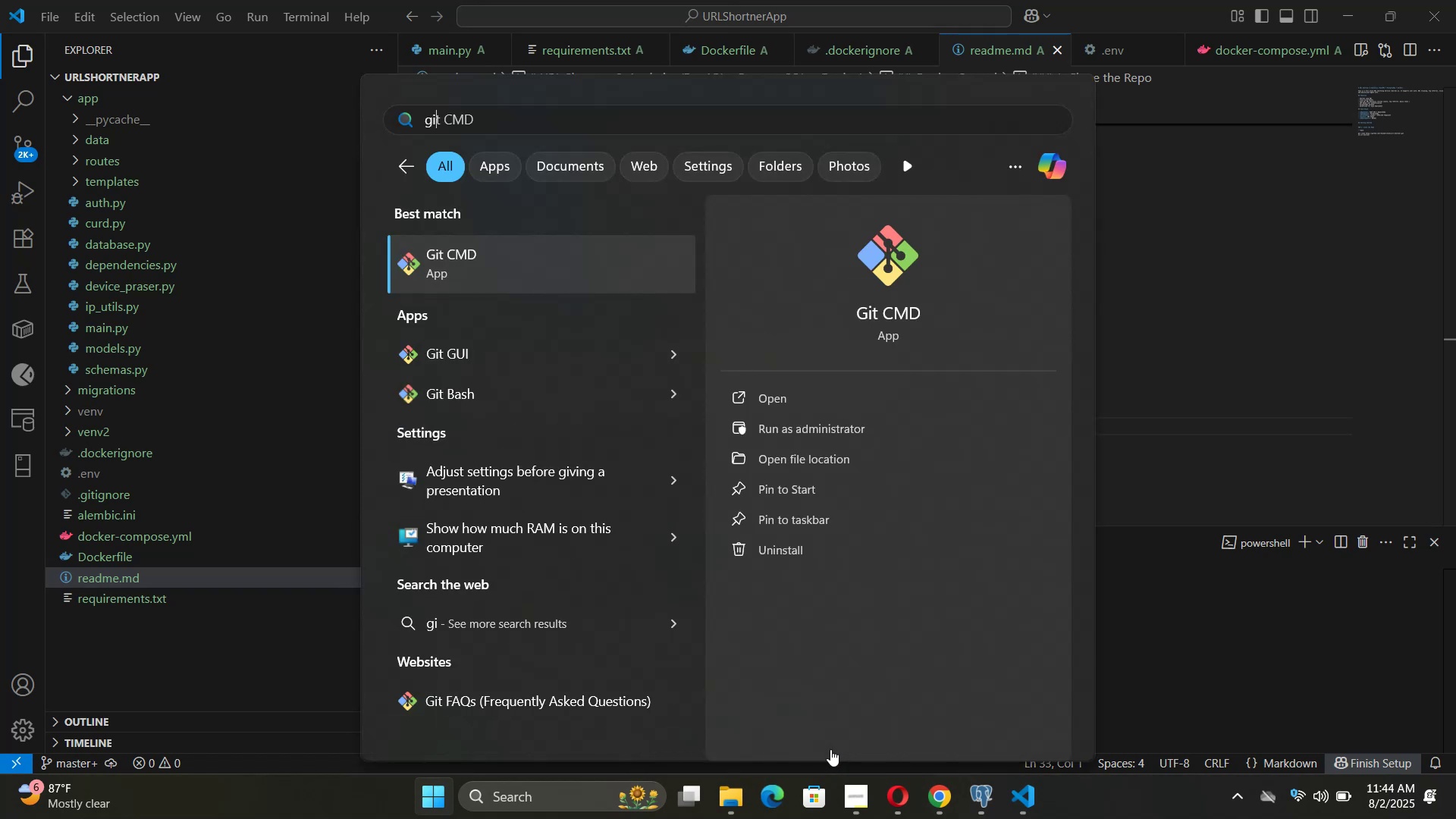 
key(Enter)
 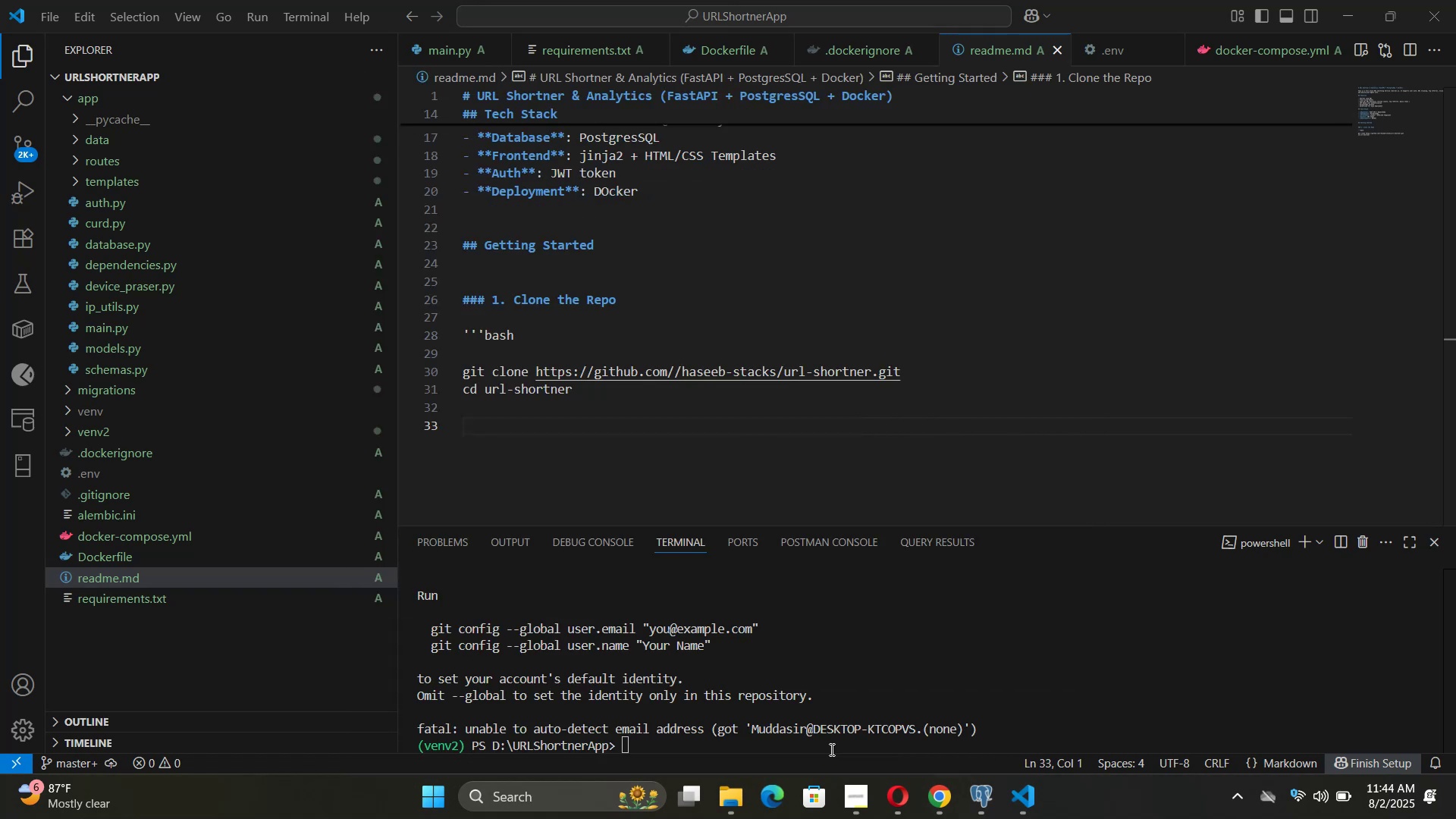 
key(Alt+AltLeft)
 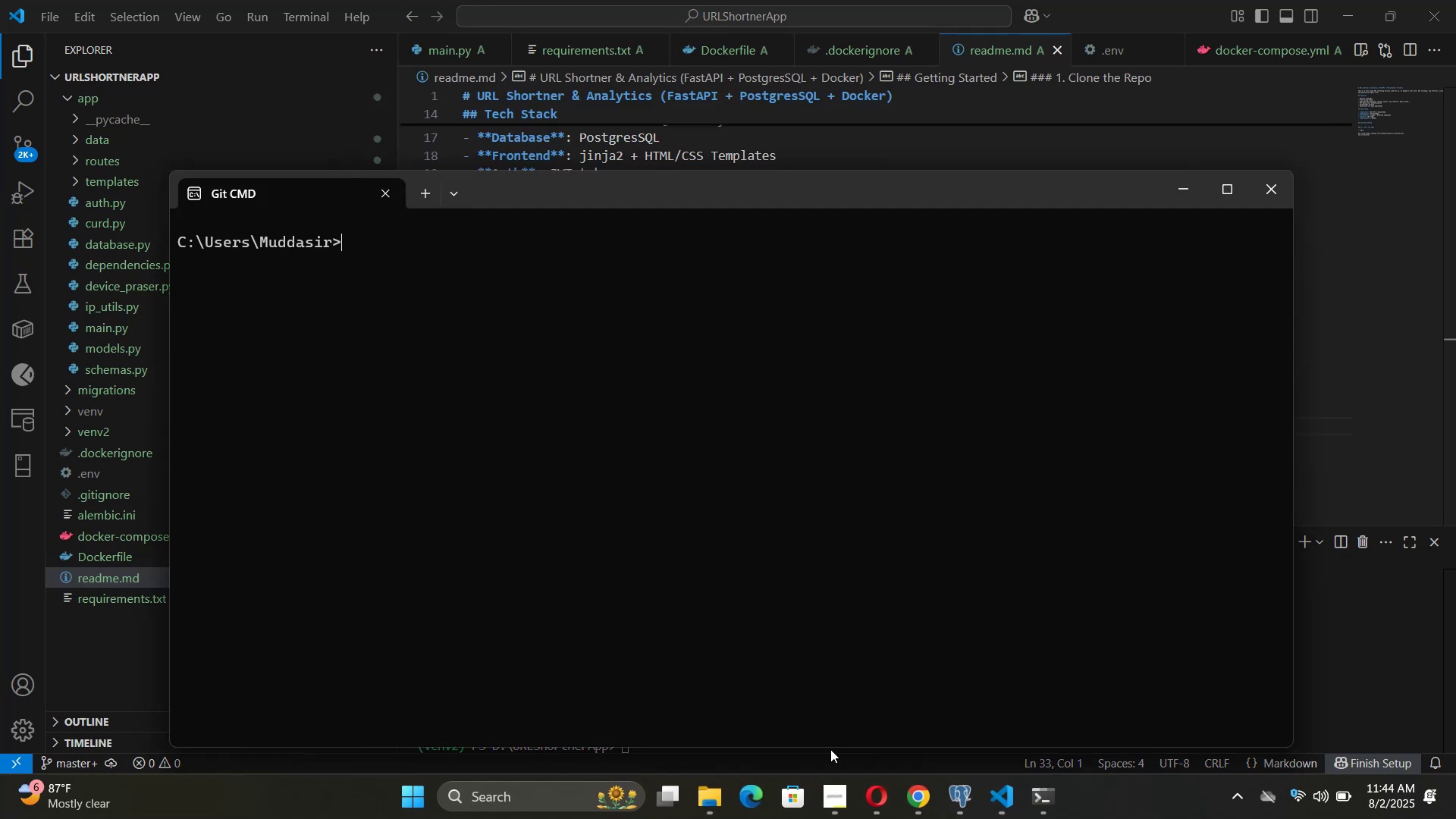 
key(Alt+Tab)
 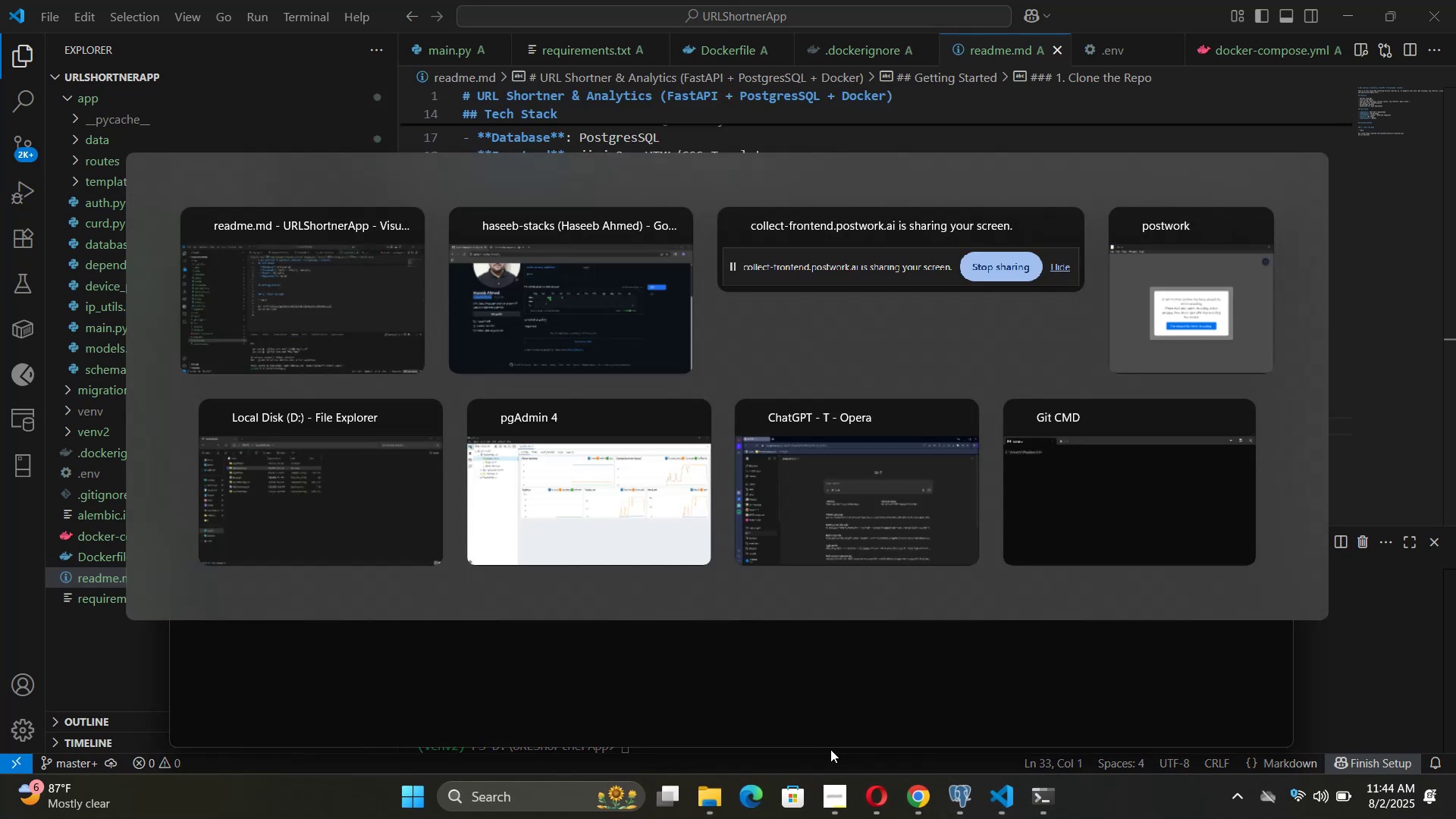 
key(Alt+Tab)
 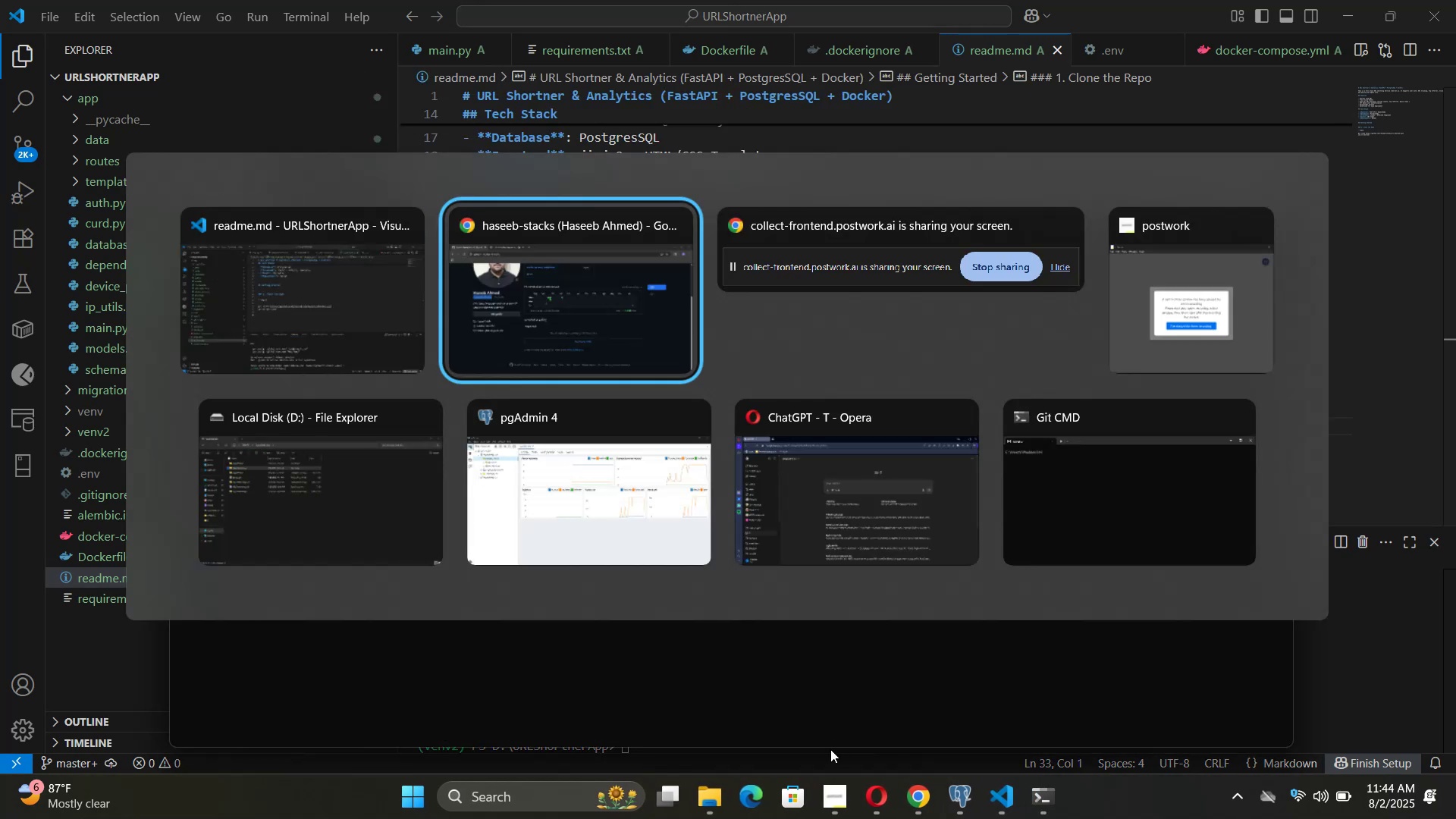 
key(Alt+Tab)
 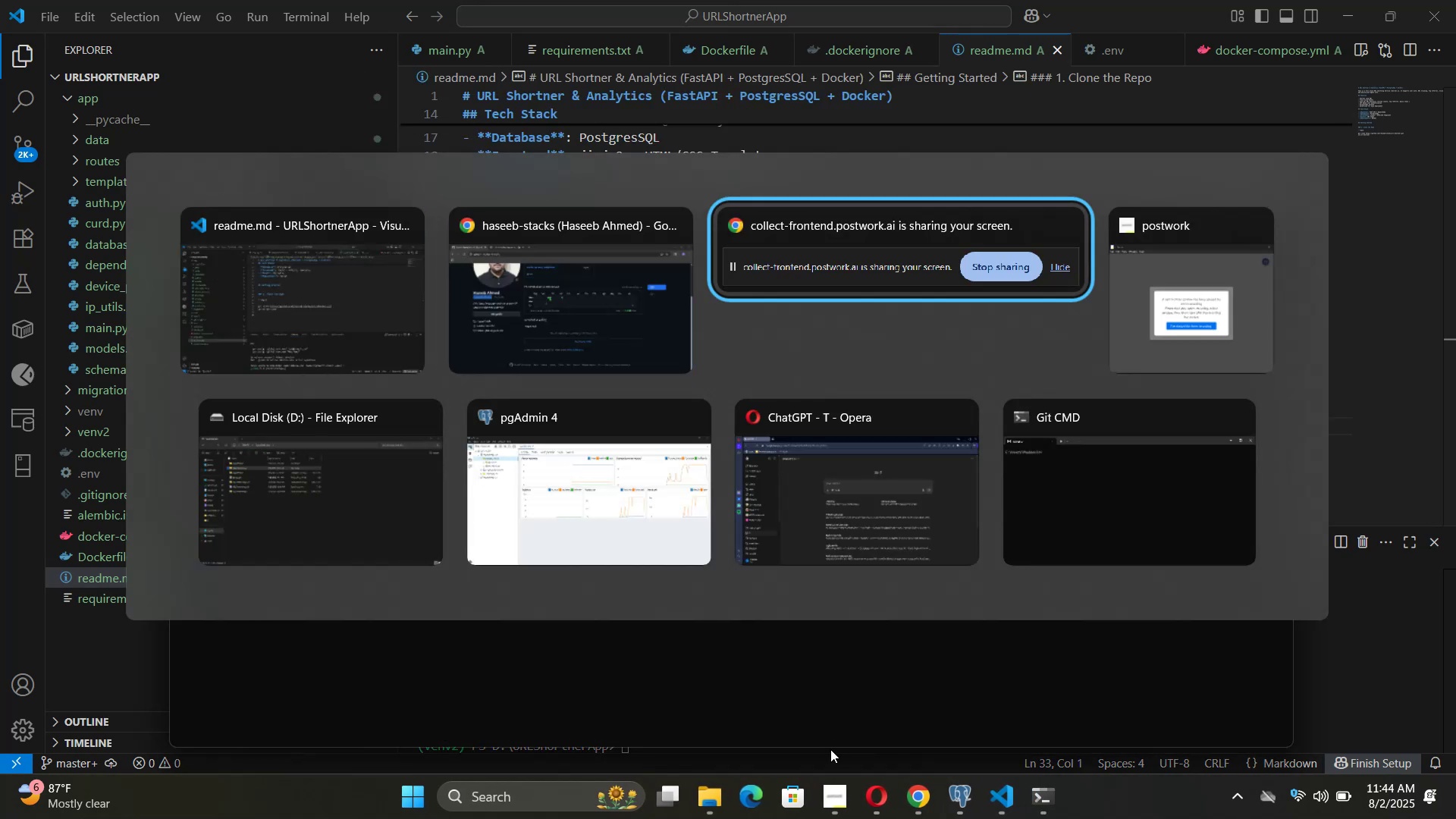 
key(Alt+ArrowLeft)
 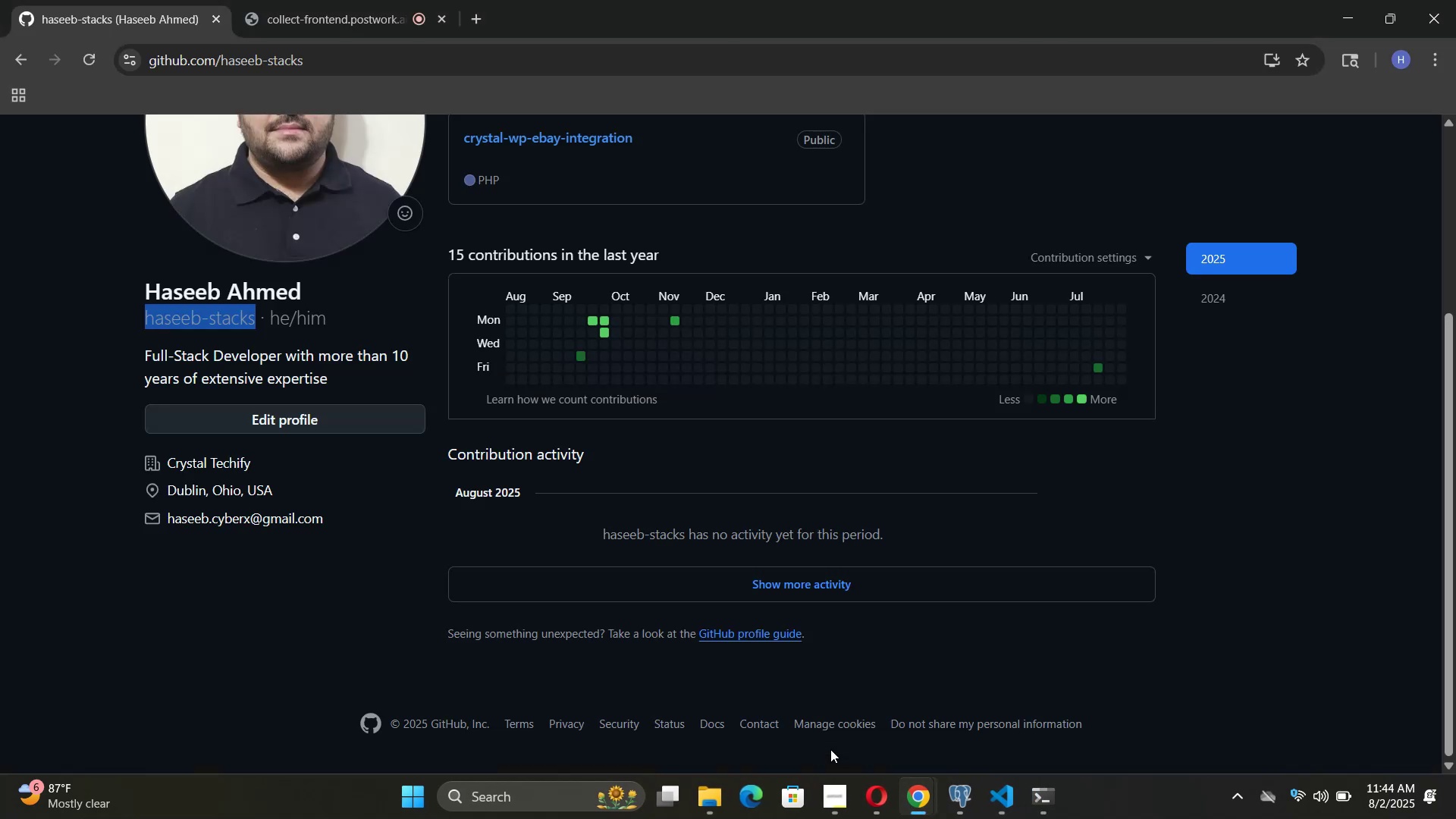 
scroll: coordinate [970, 397], scroll_direction: up, amount: 5.0
 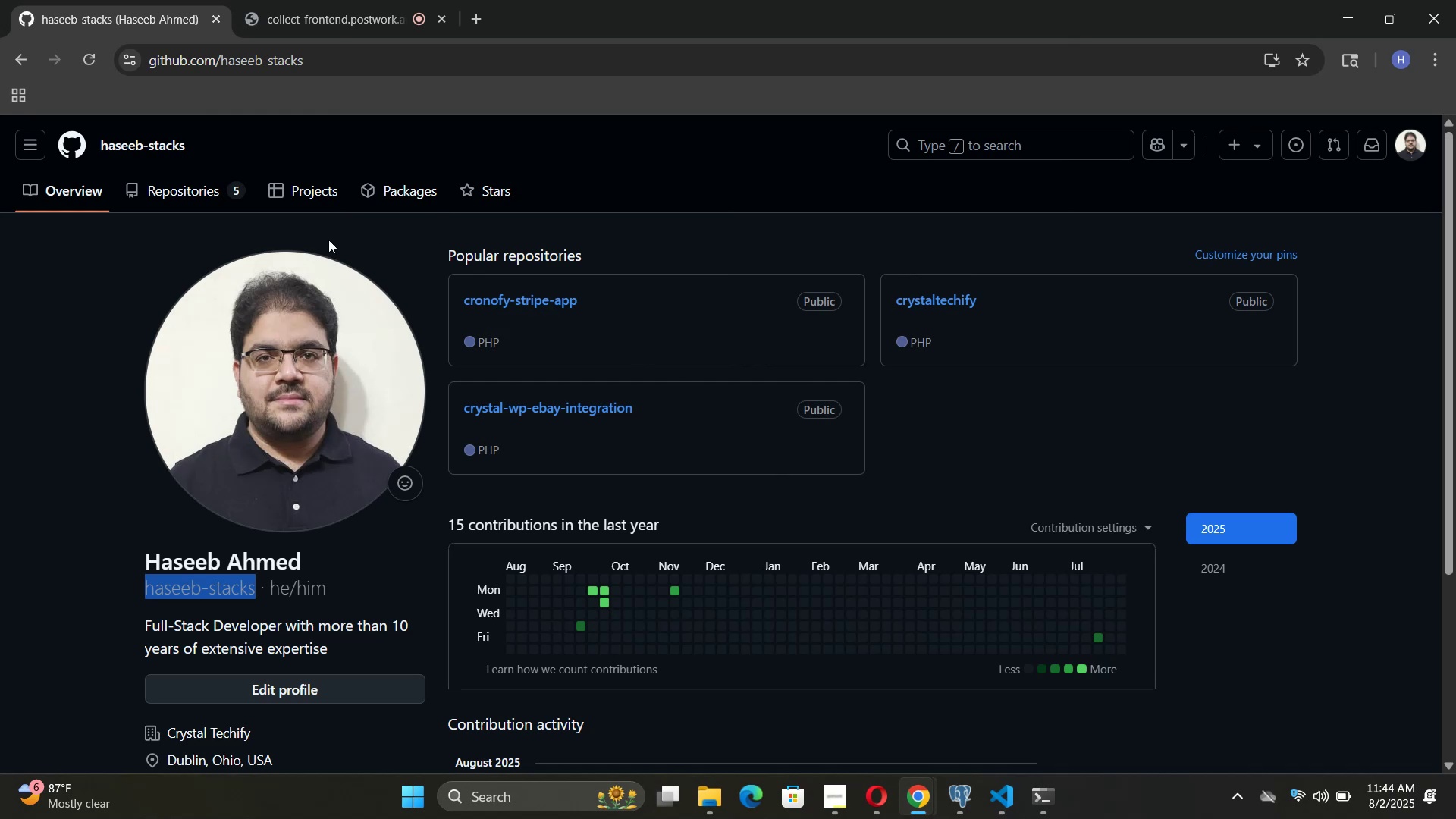 
left_click([315, 184])
 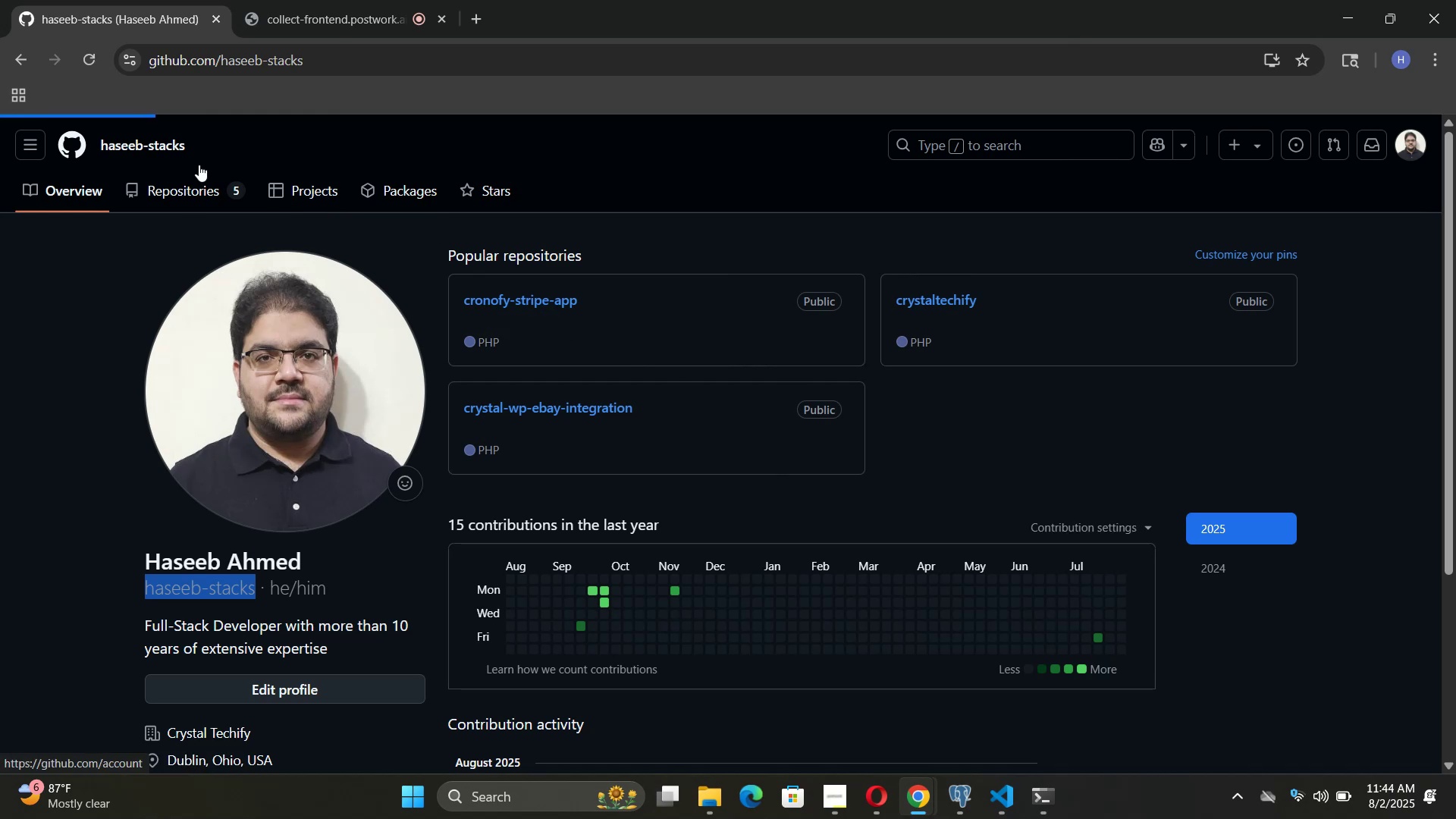 
left_click([196, 190])
 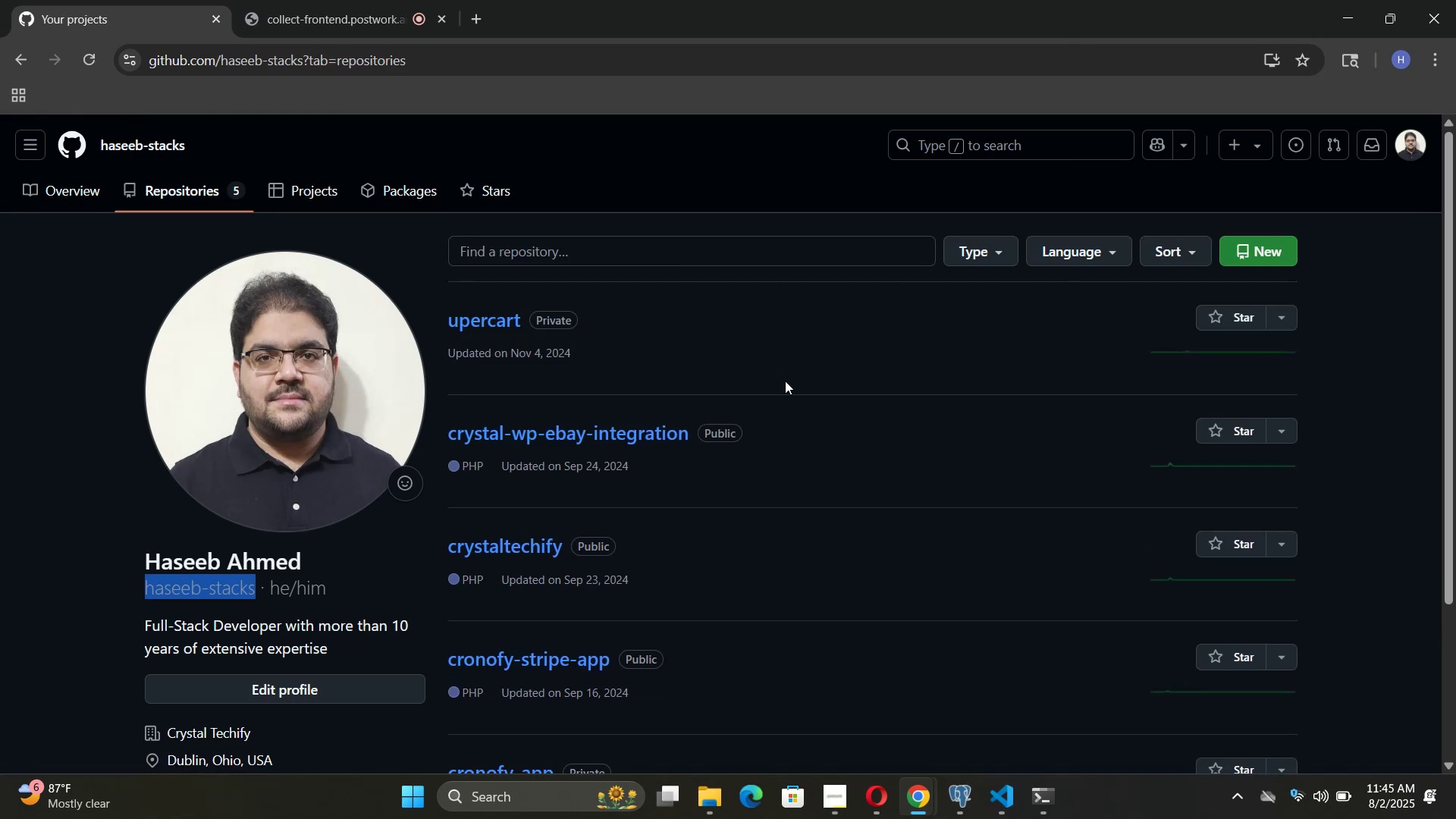 
wait(5.18)
 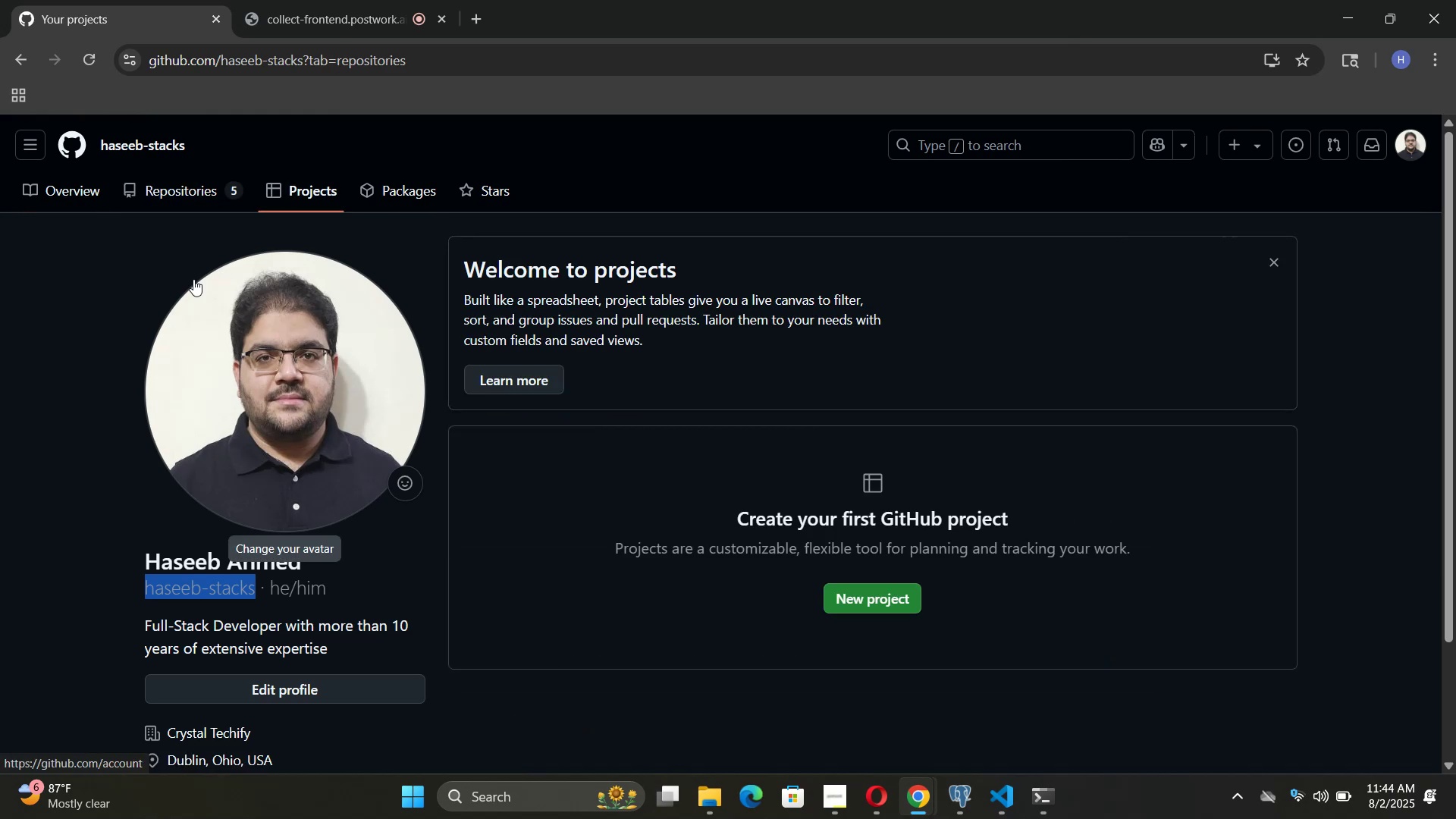 
scroll: coordinate [786, 381], scroll_direction: down, amount: 5.0
 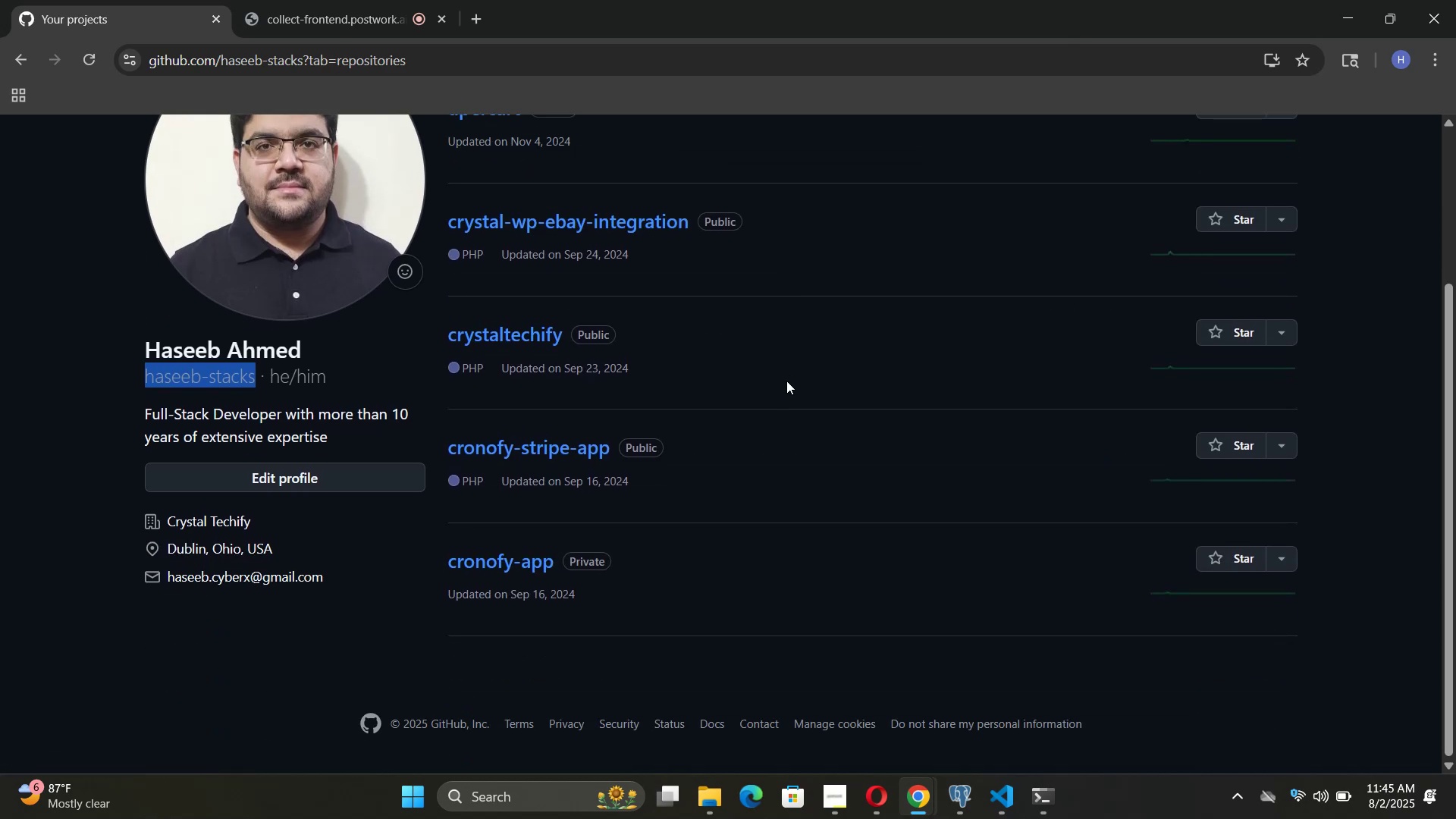 
scroll: coordinate [794, 395], scroll_direction: up, amount: 6.0
 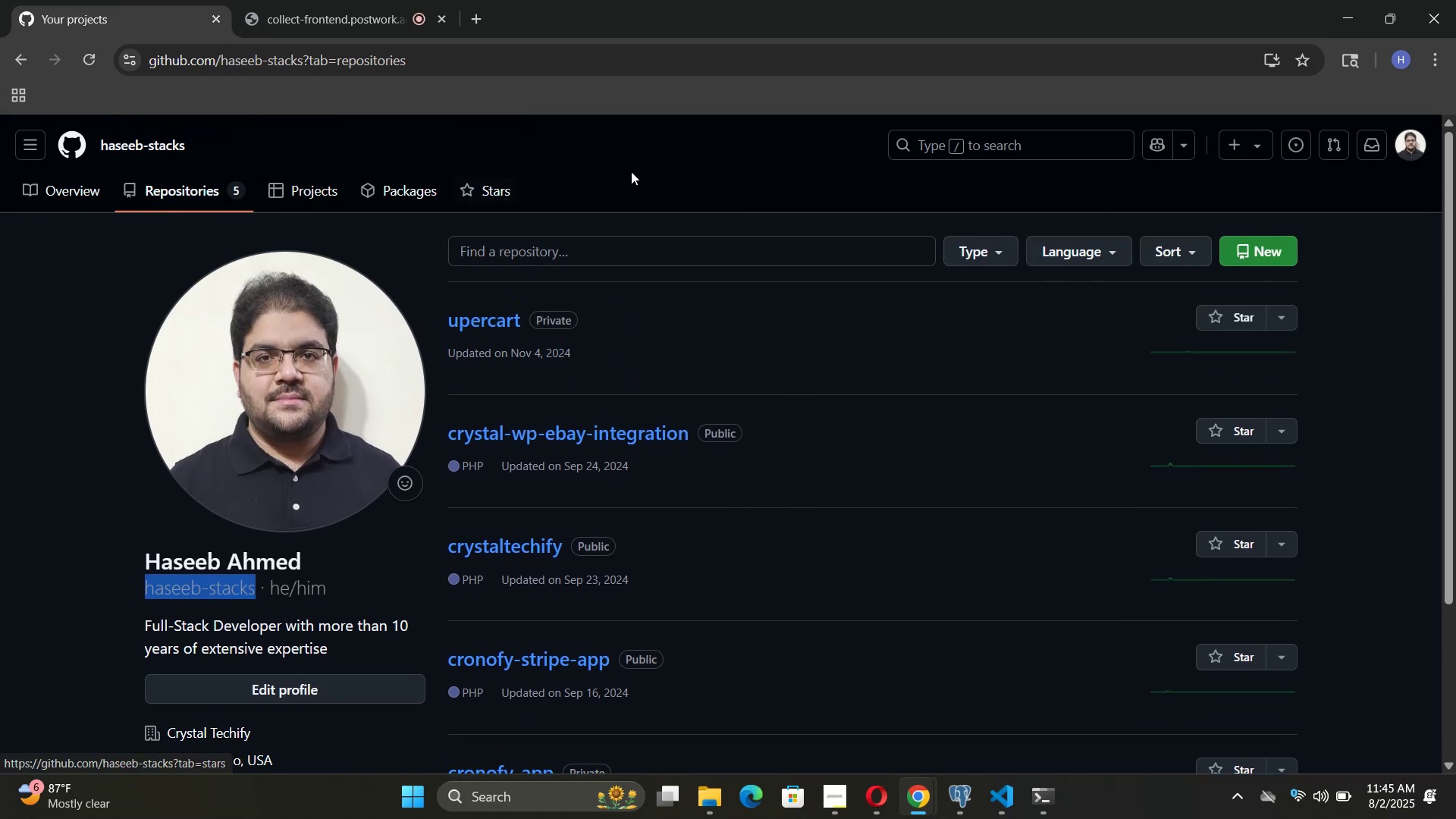 
wait(10.38)
 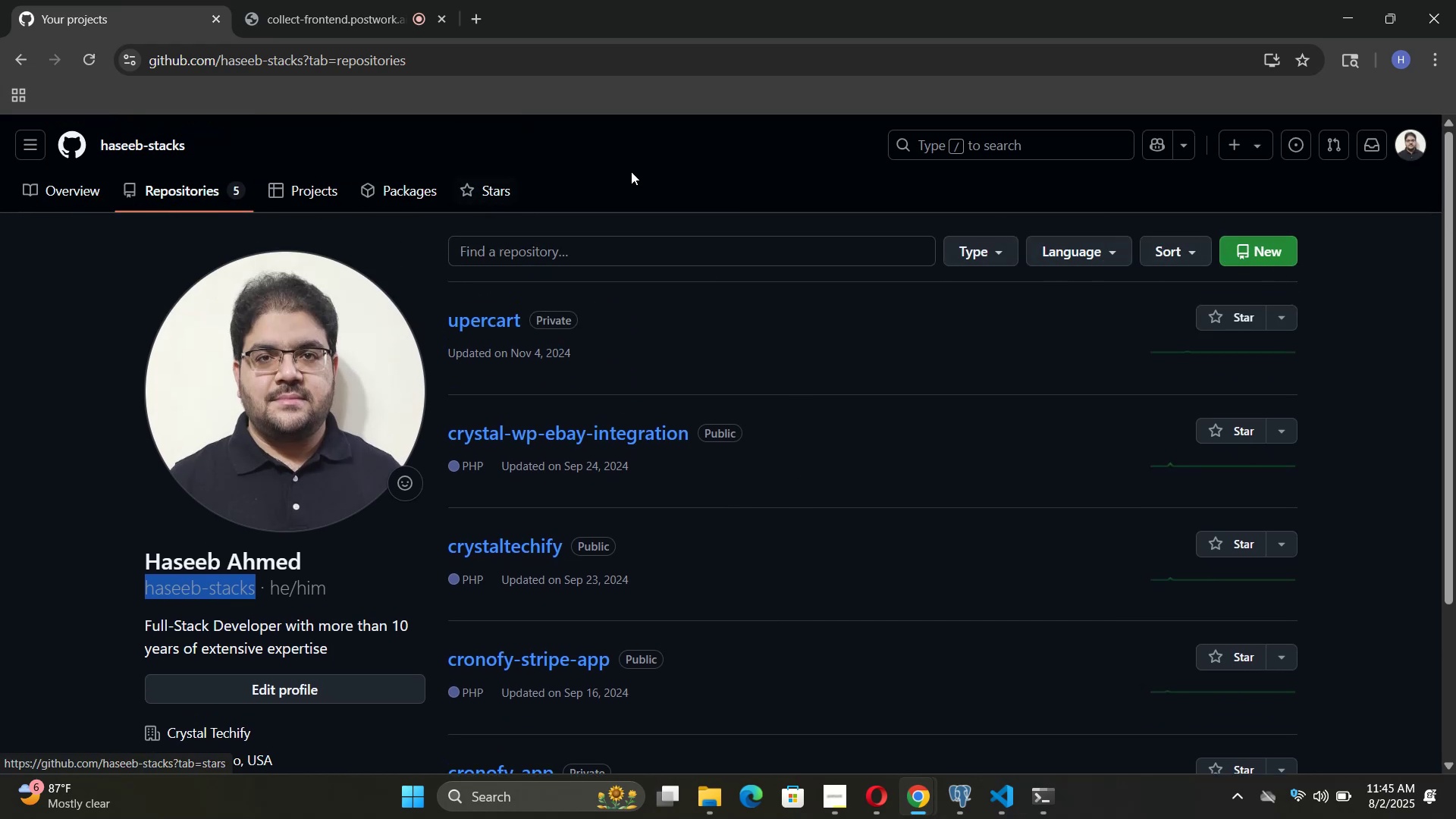 
left_click([1257, 147])
 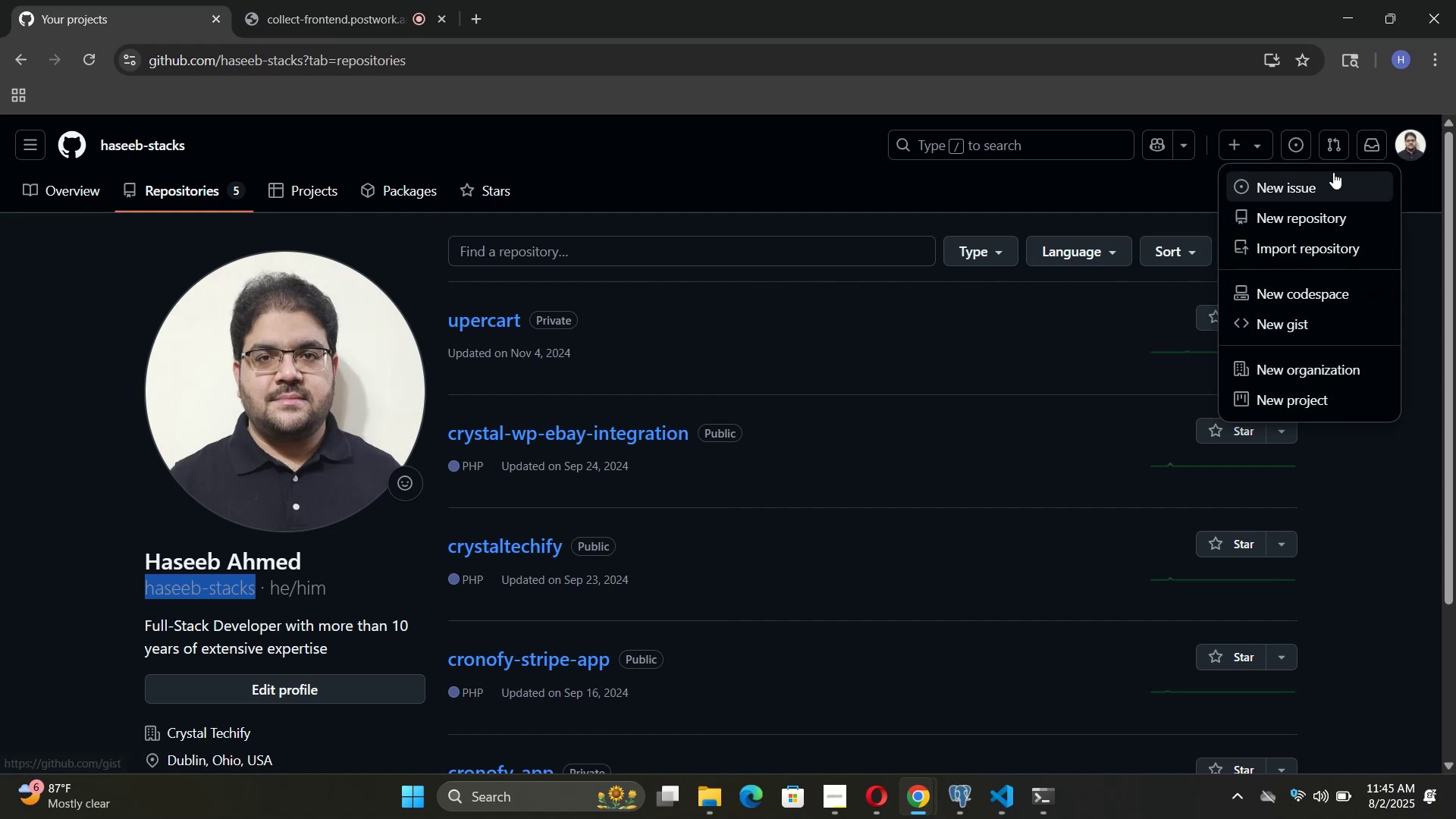 
wait(5.68)
 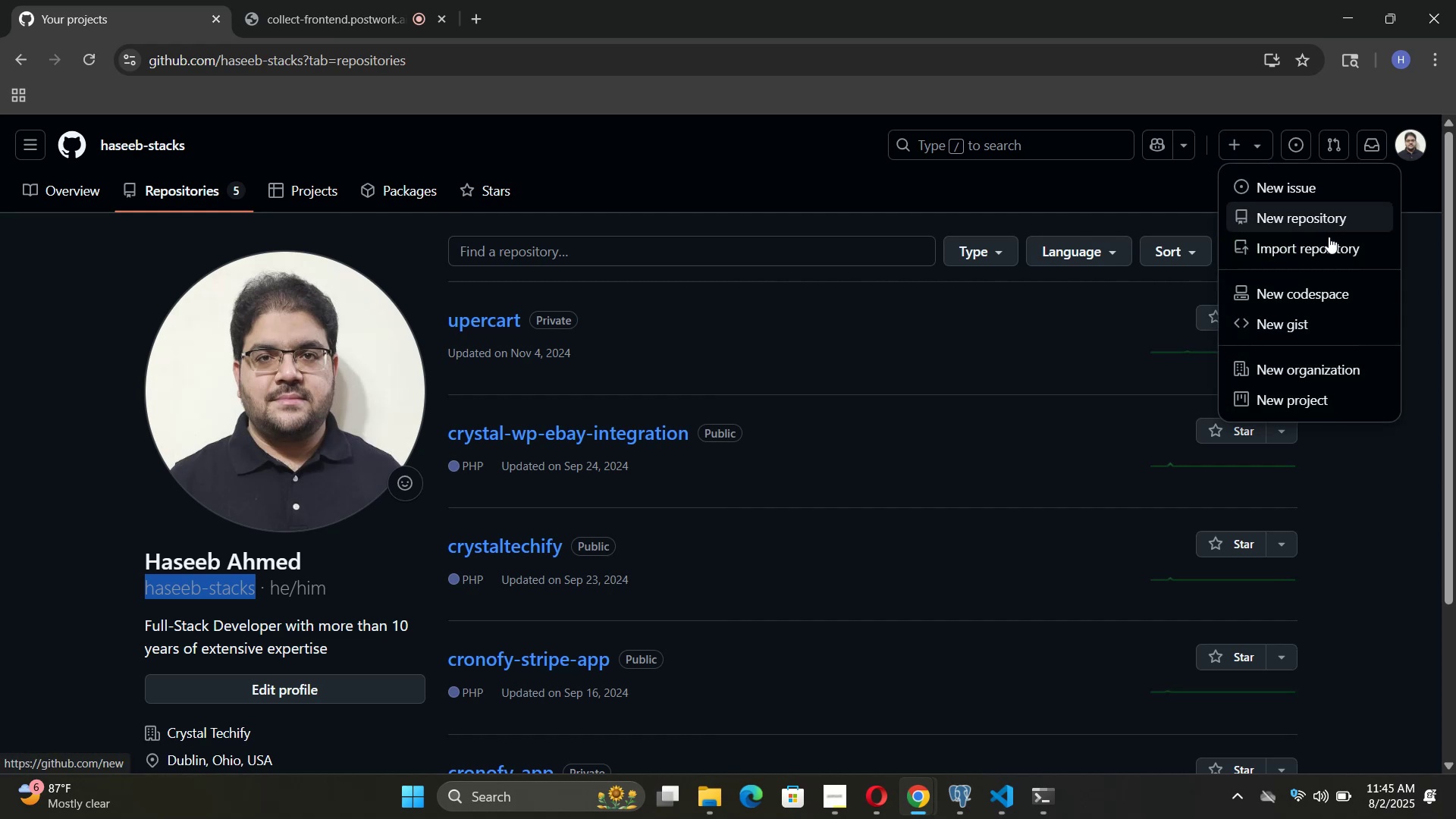 
left_click([1335, 143])
 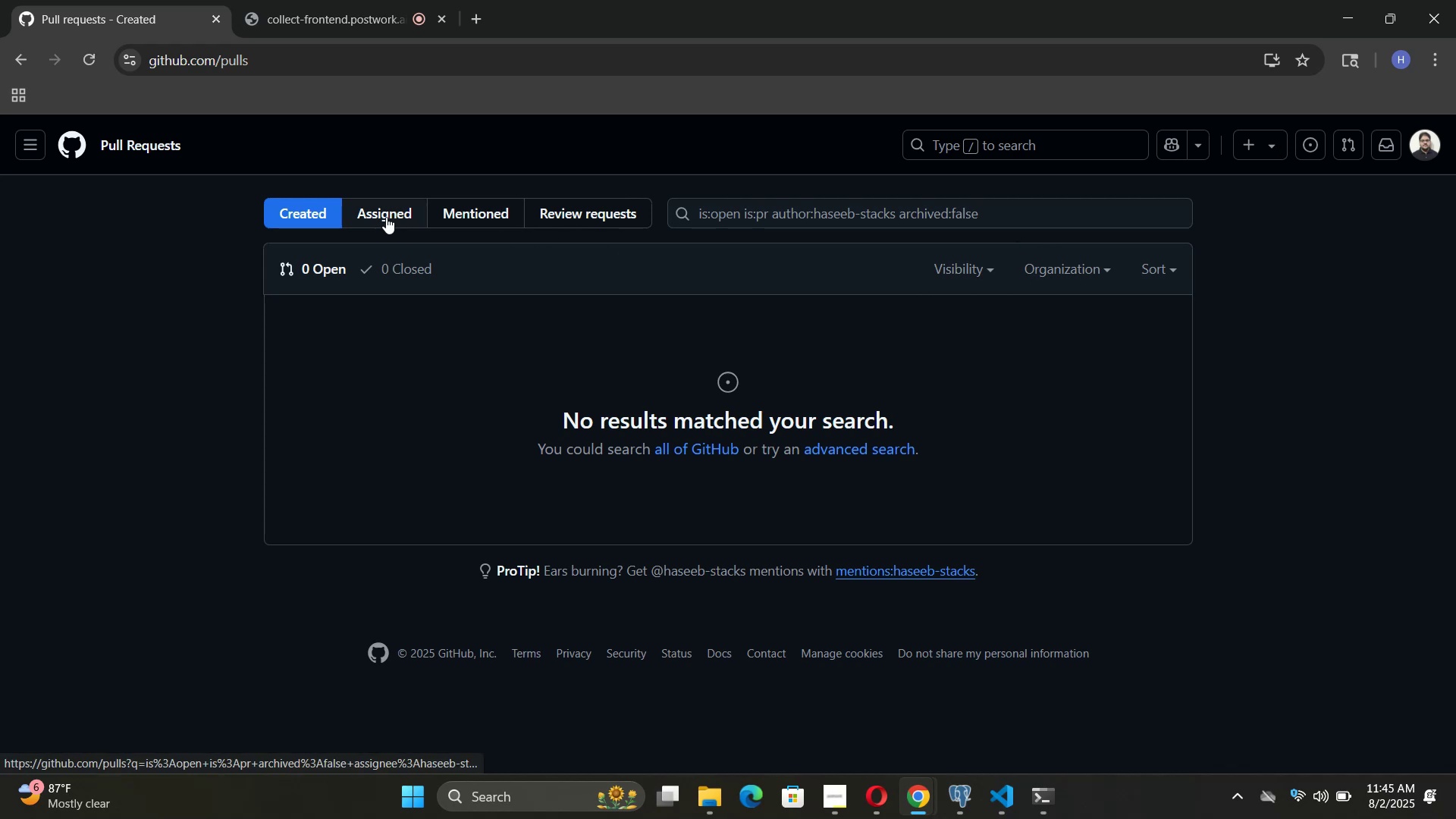 
wait(10.27)
 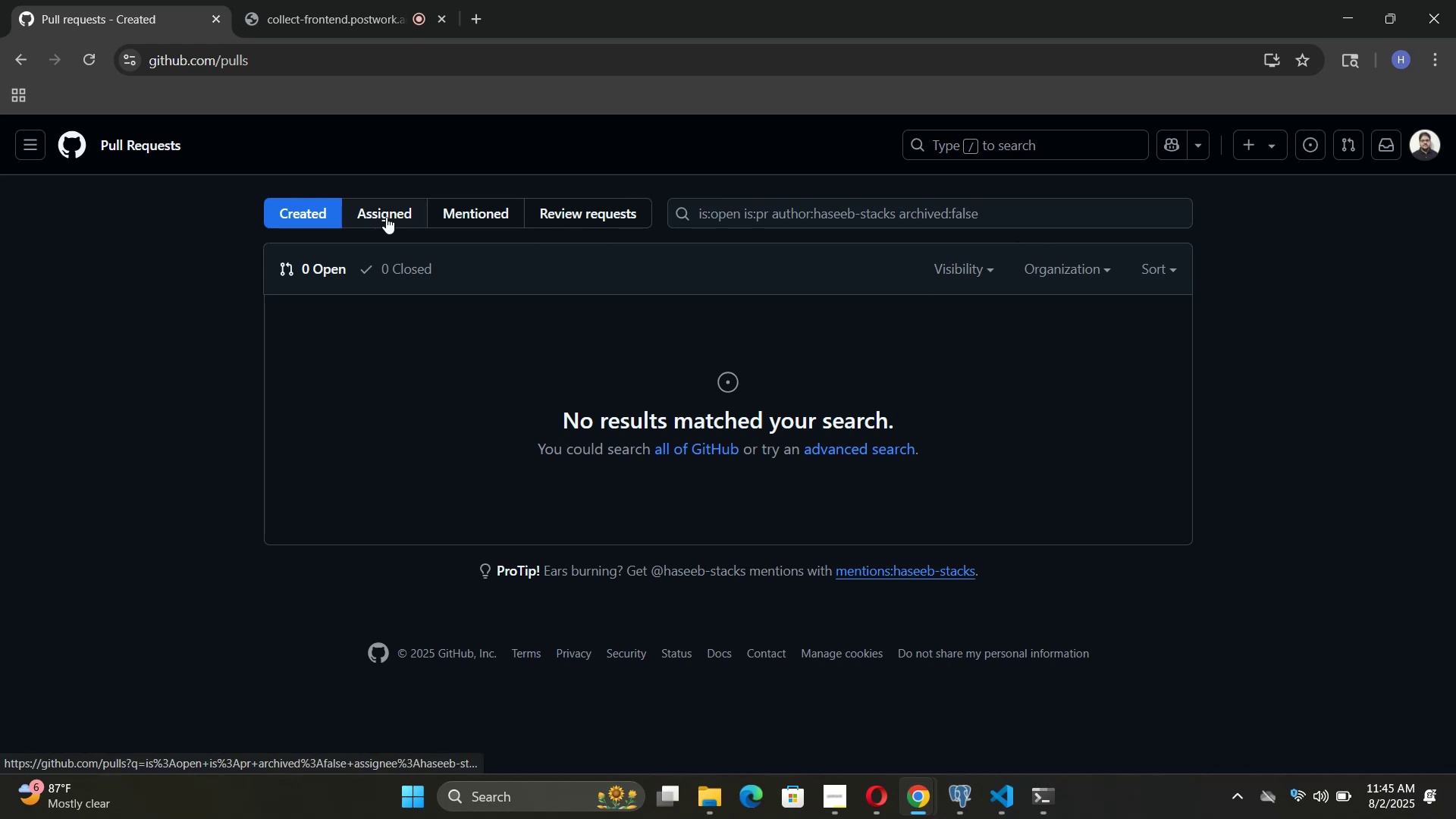 
left_click([1316, 149])
 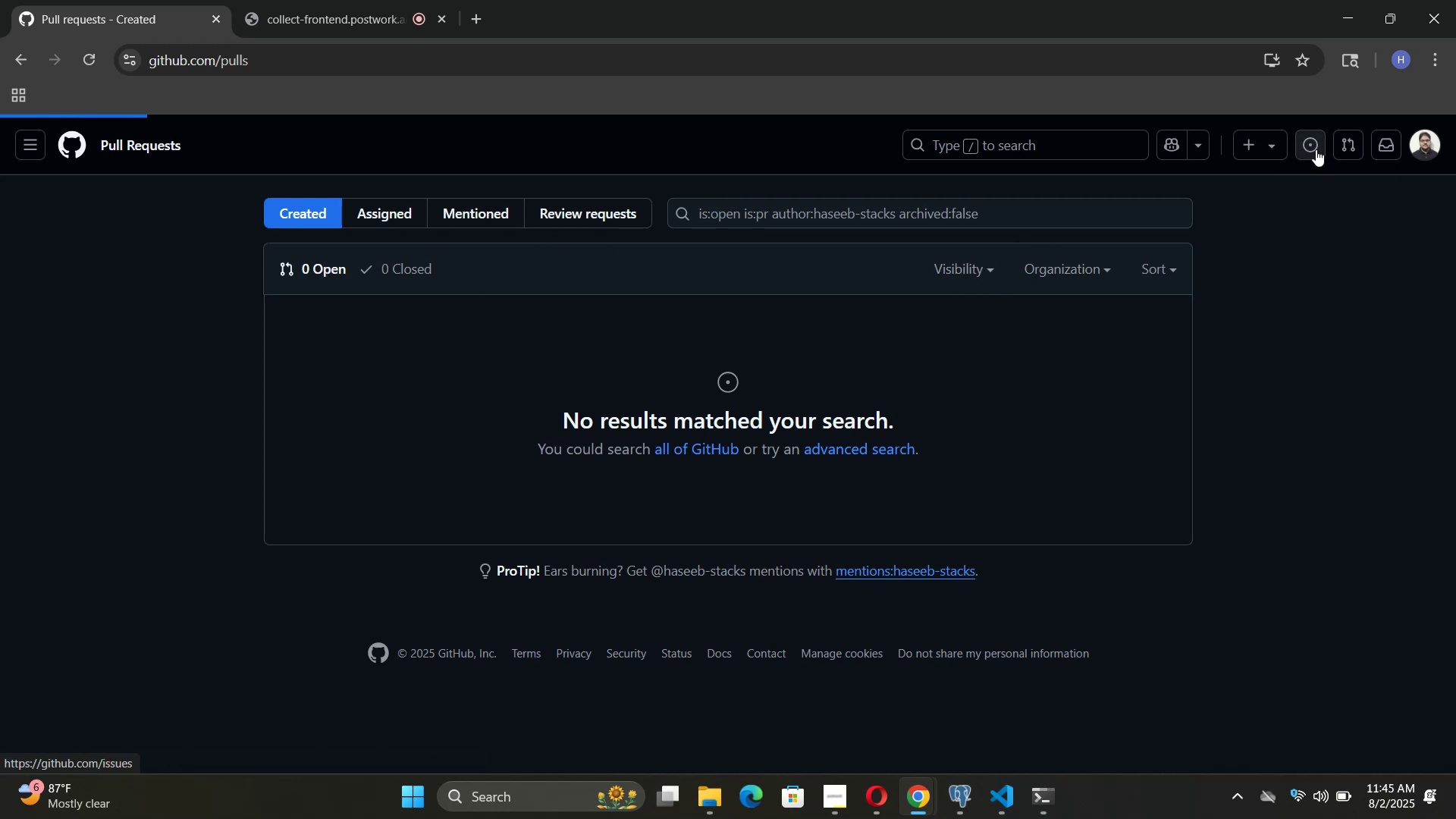 
double_click([1316, 149])
 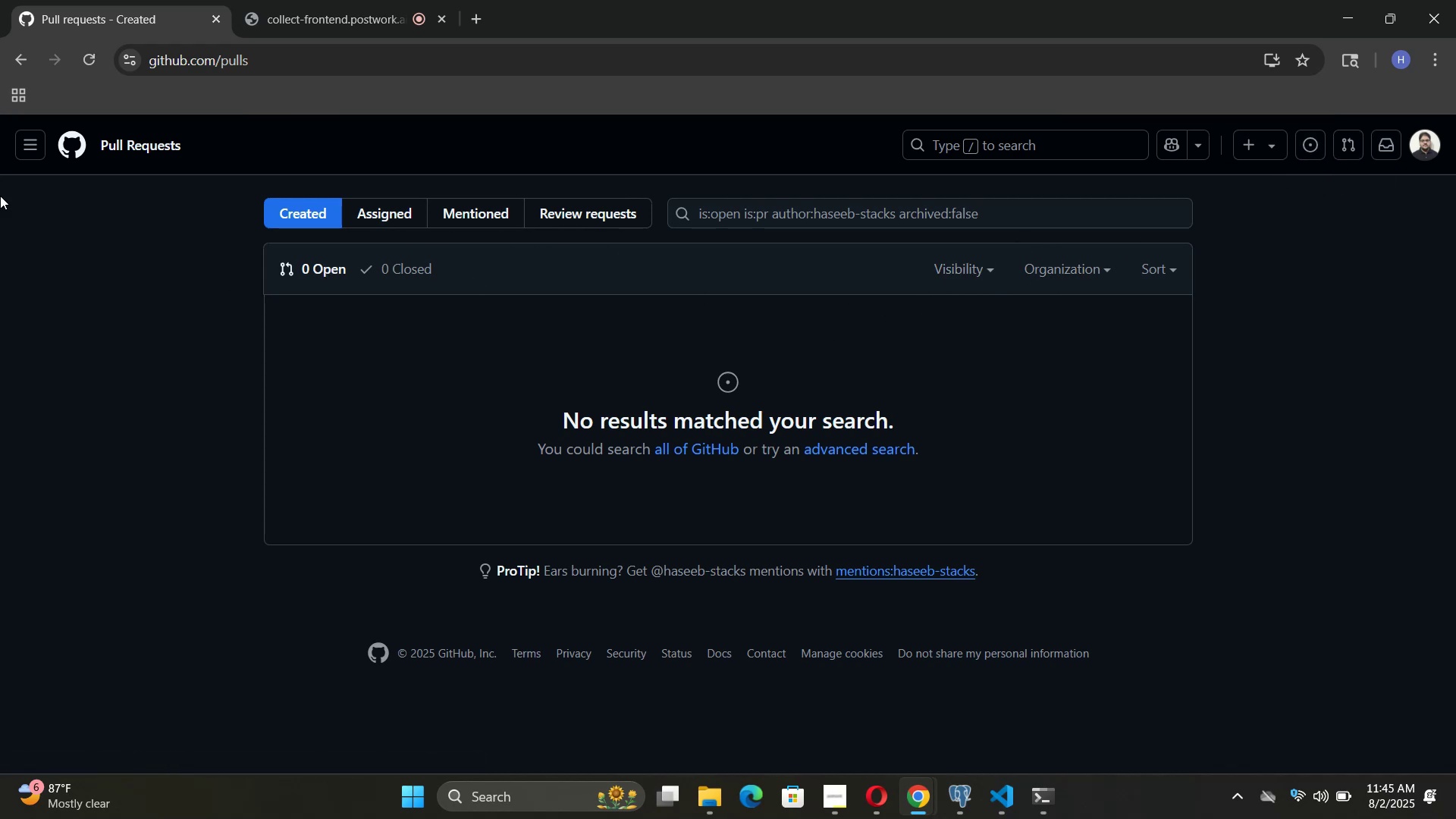 
left_click([33, 146])
 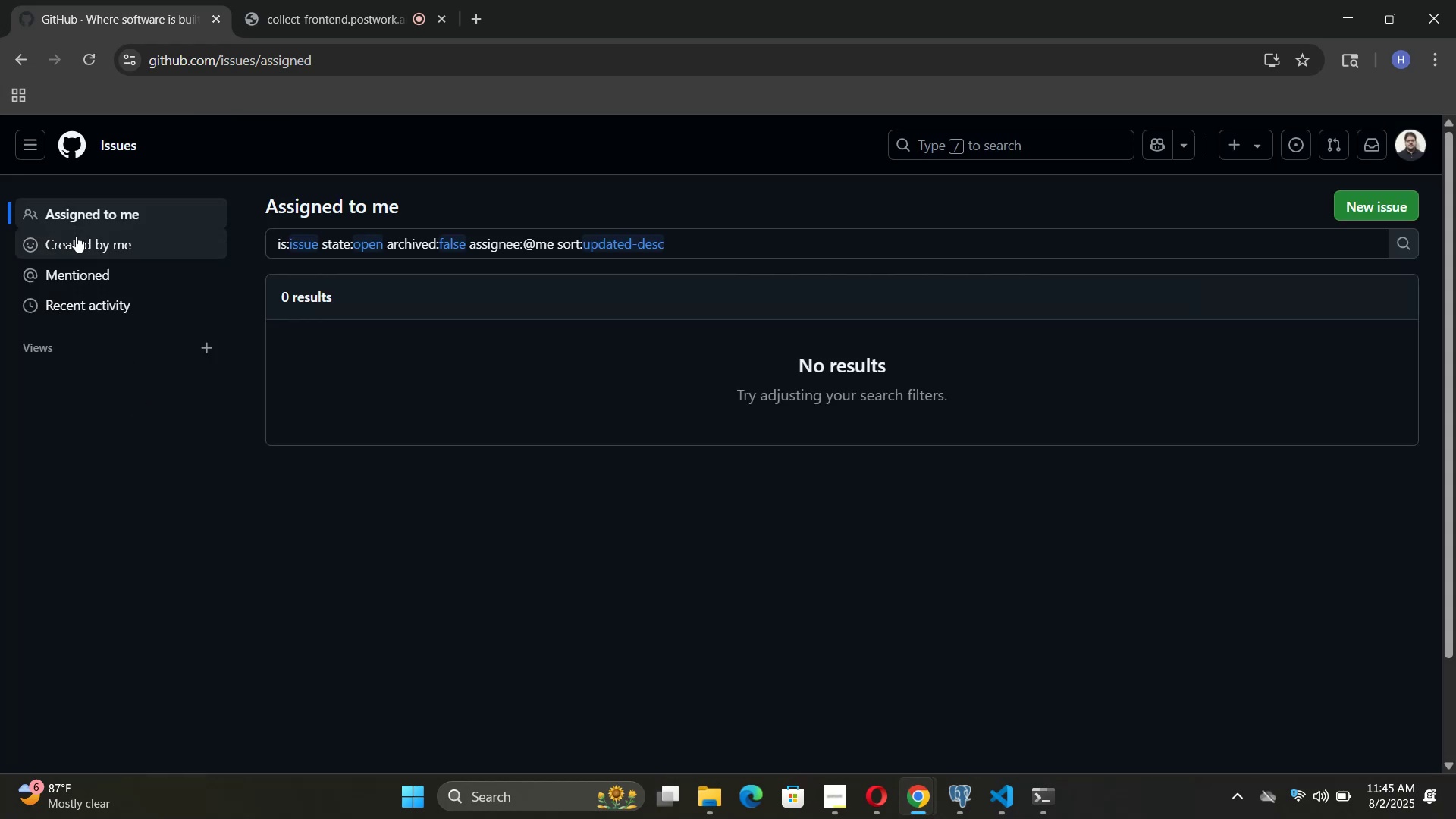 
left_click([30, 150])
 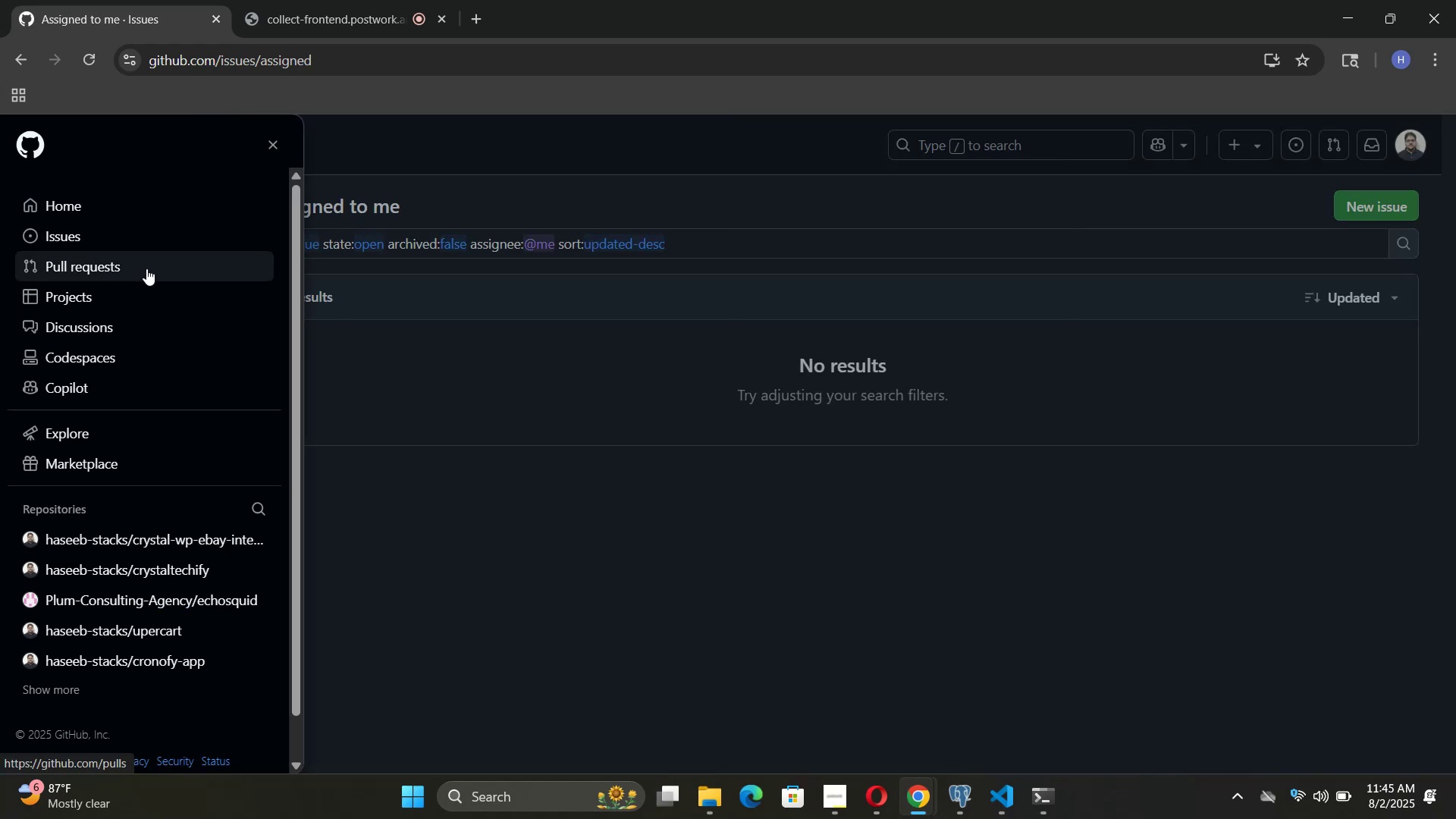 
left_click([153, 268])
 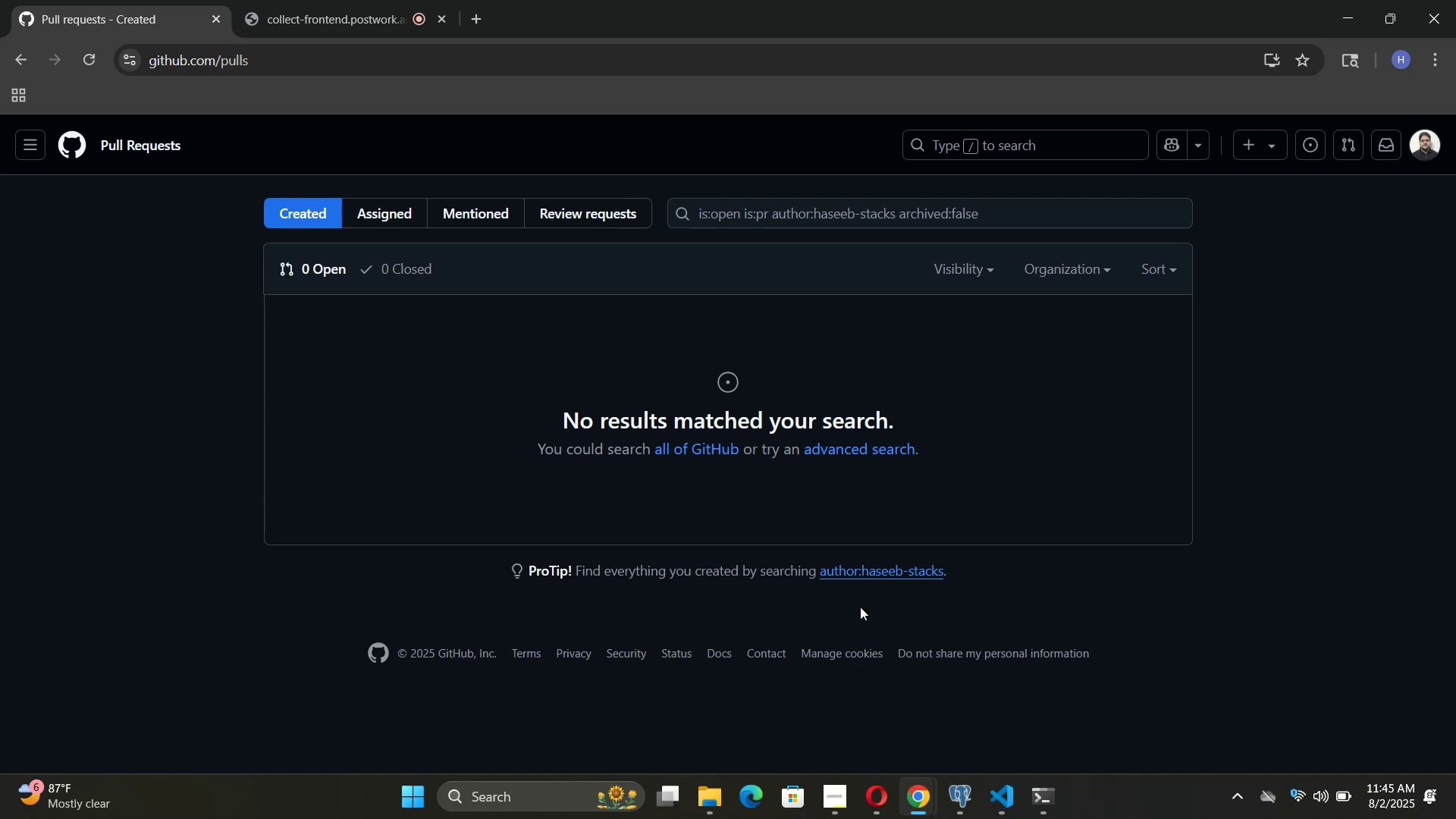 
wait(12.1)
 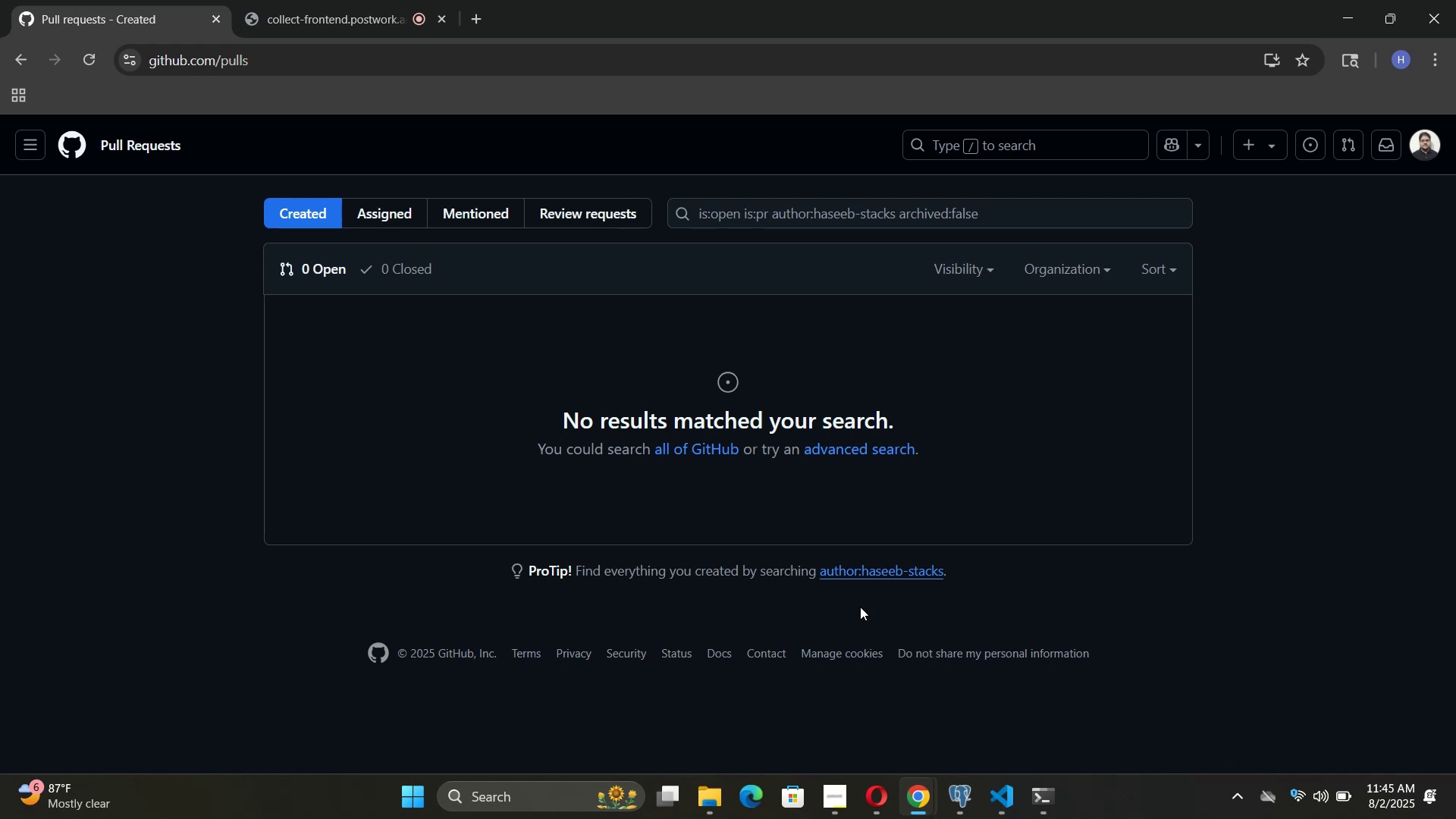 
left_click([985, 799])
 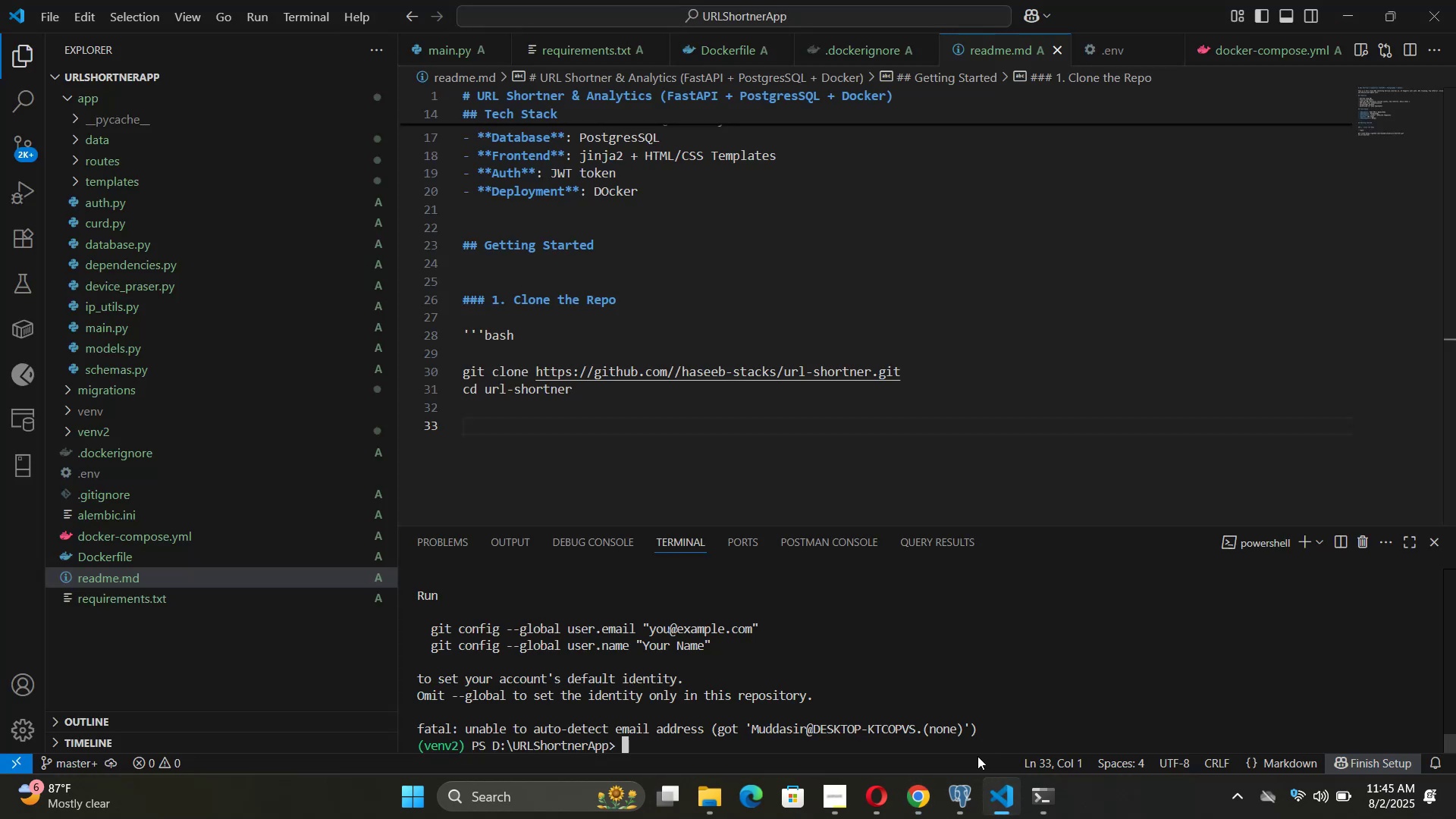 
type(git )
 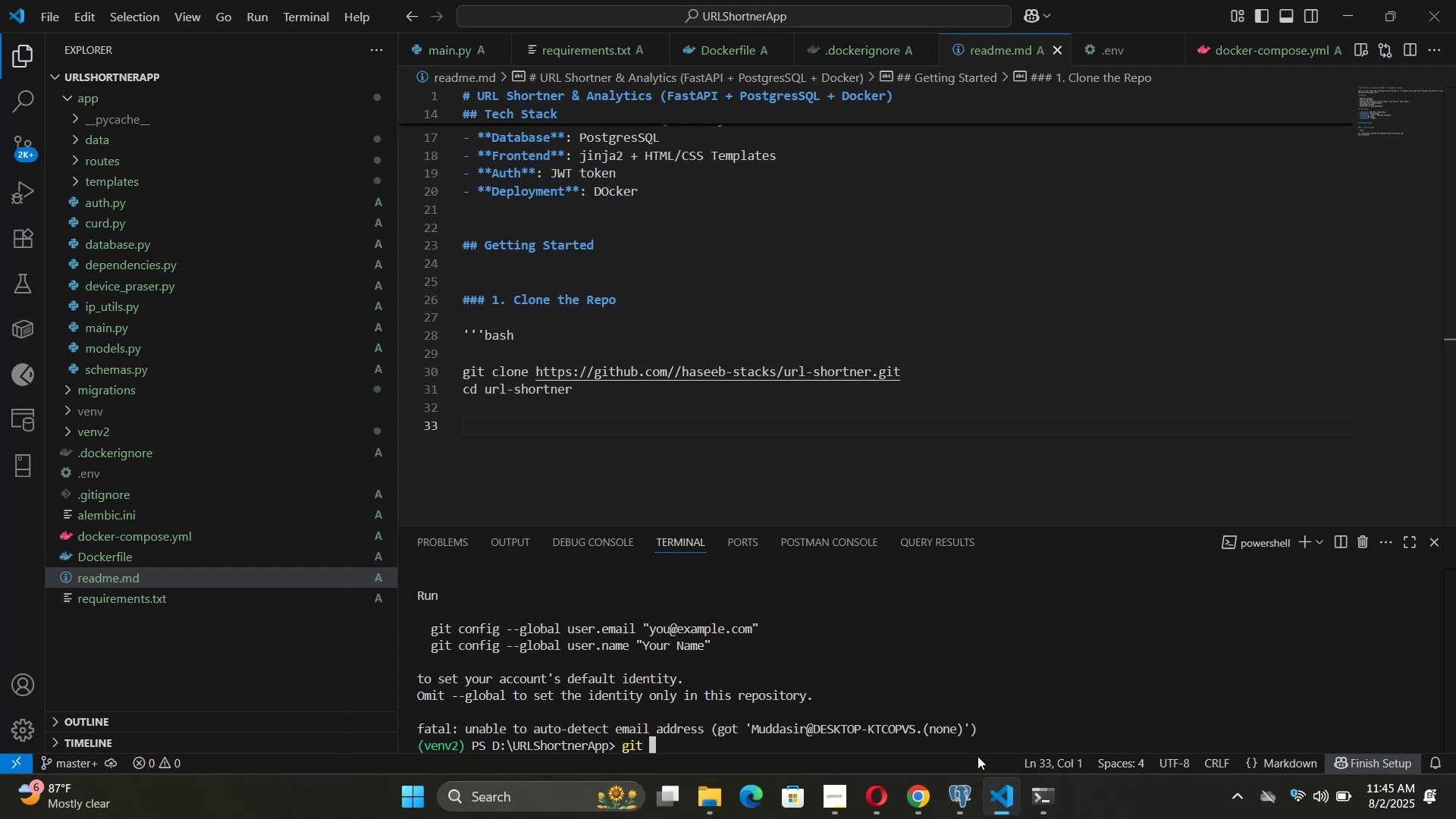 
type(remote add orige)
key(Backspace)
type(in )
 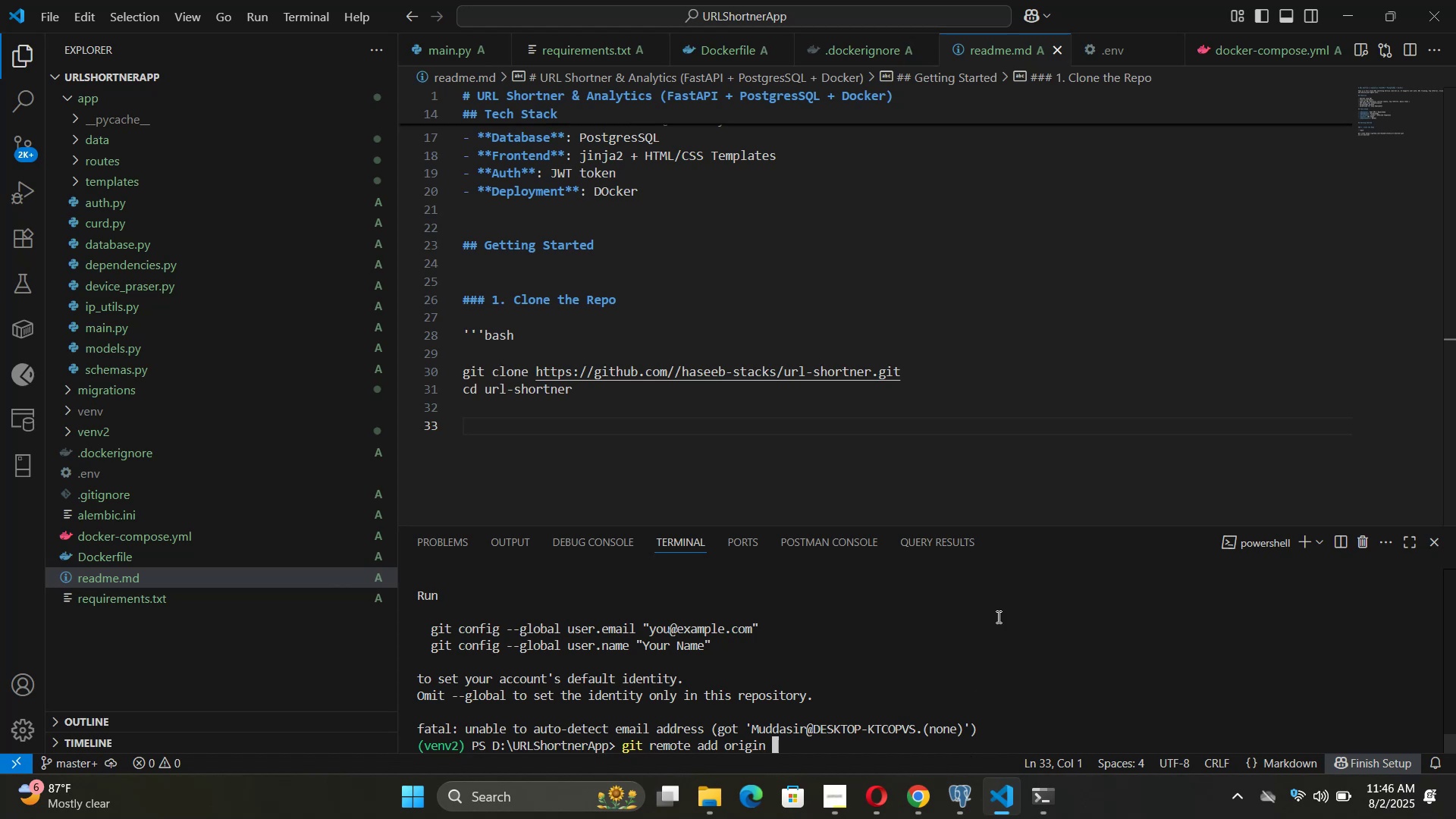 
left_click_drag(start_coordinate=[535, 370], to_coordinate=[920, 373])
 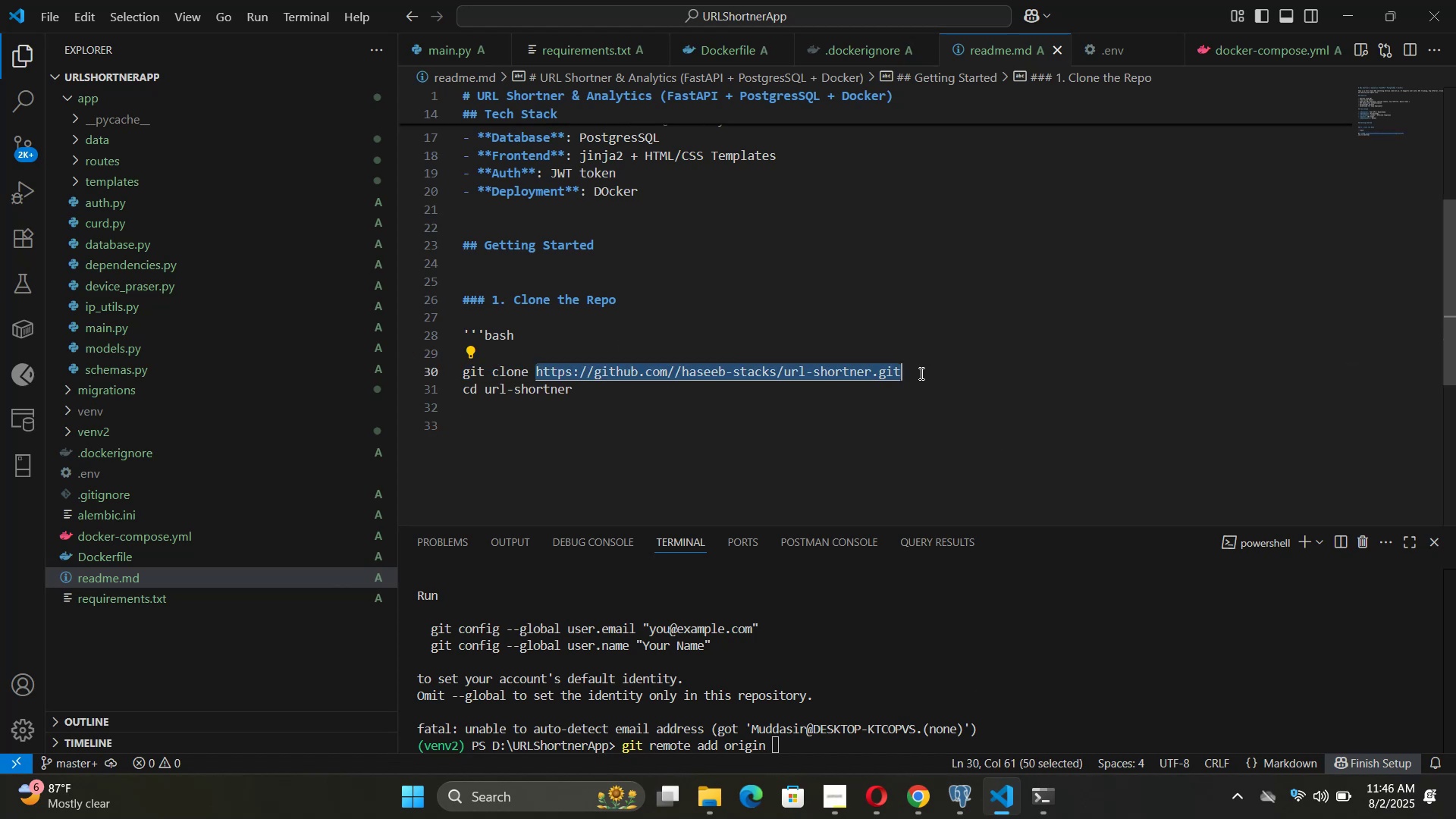 
key(Control+C)
 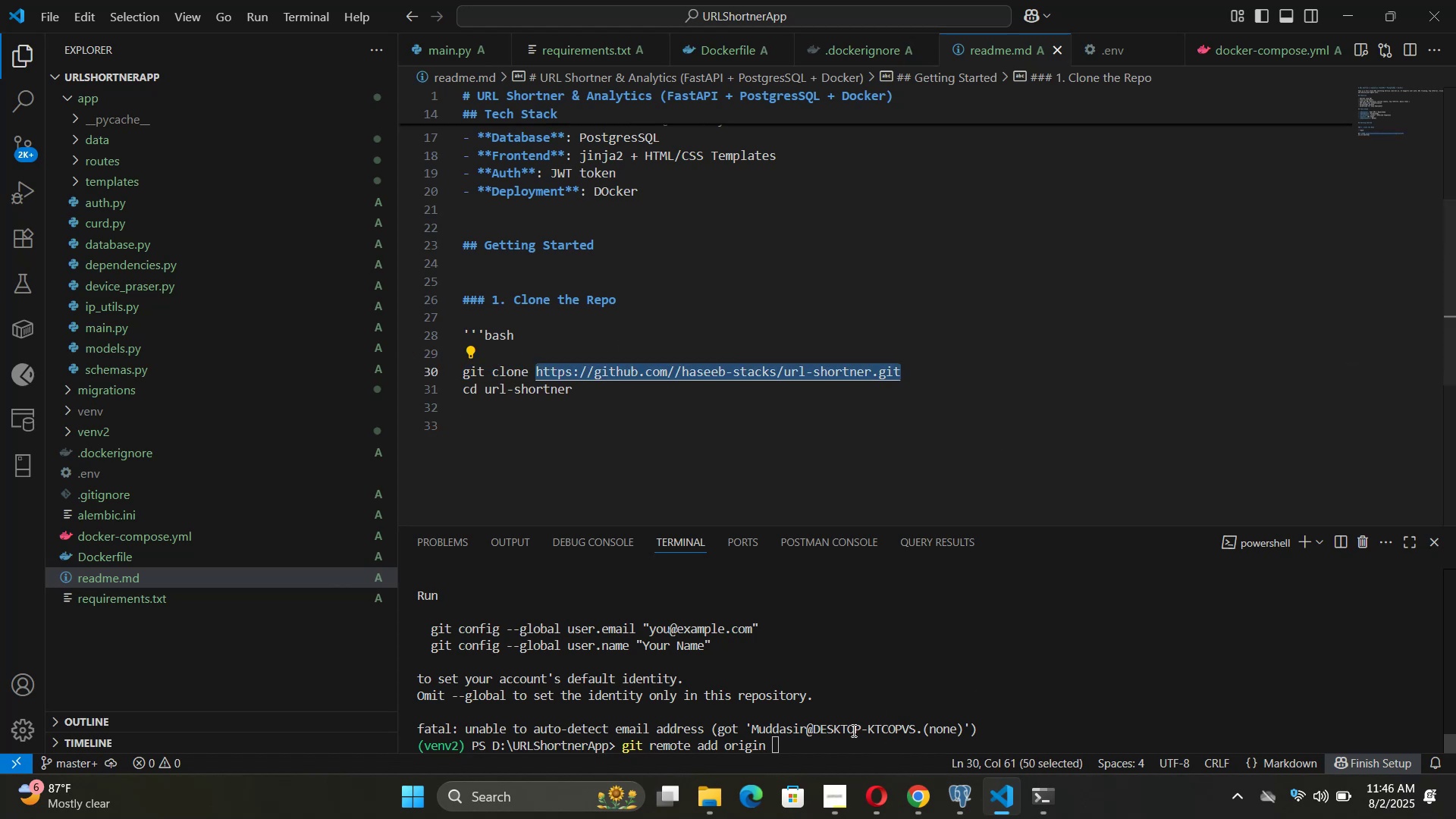 
left_click([852, 744])
 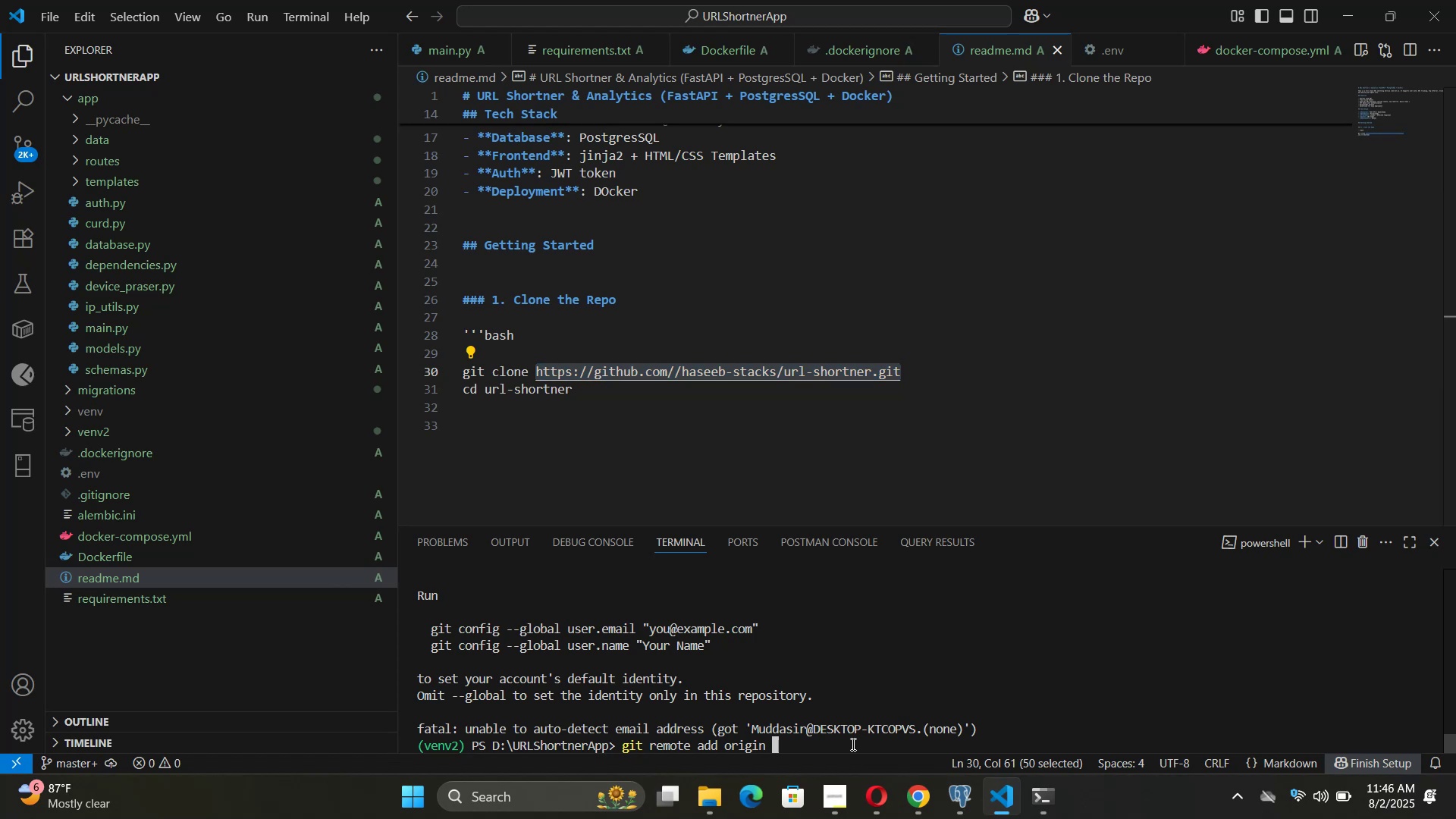 
right_click([852, 744])
 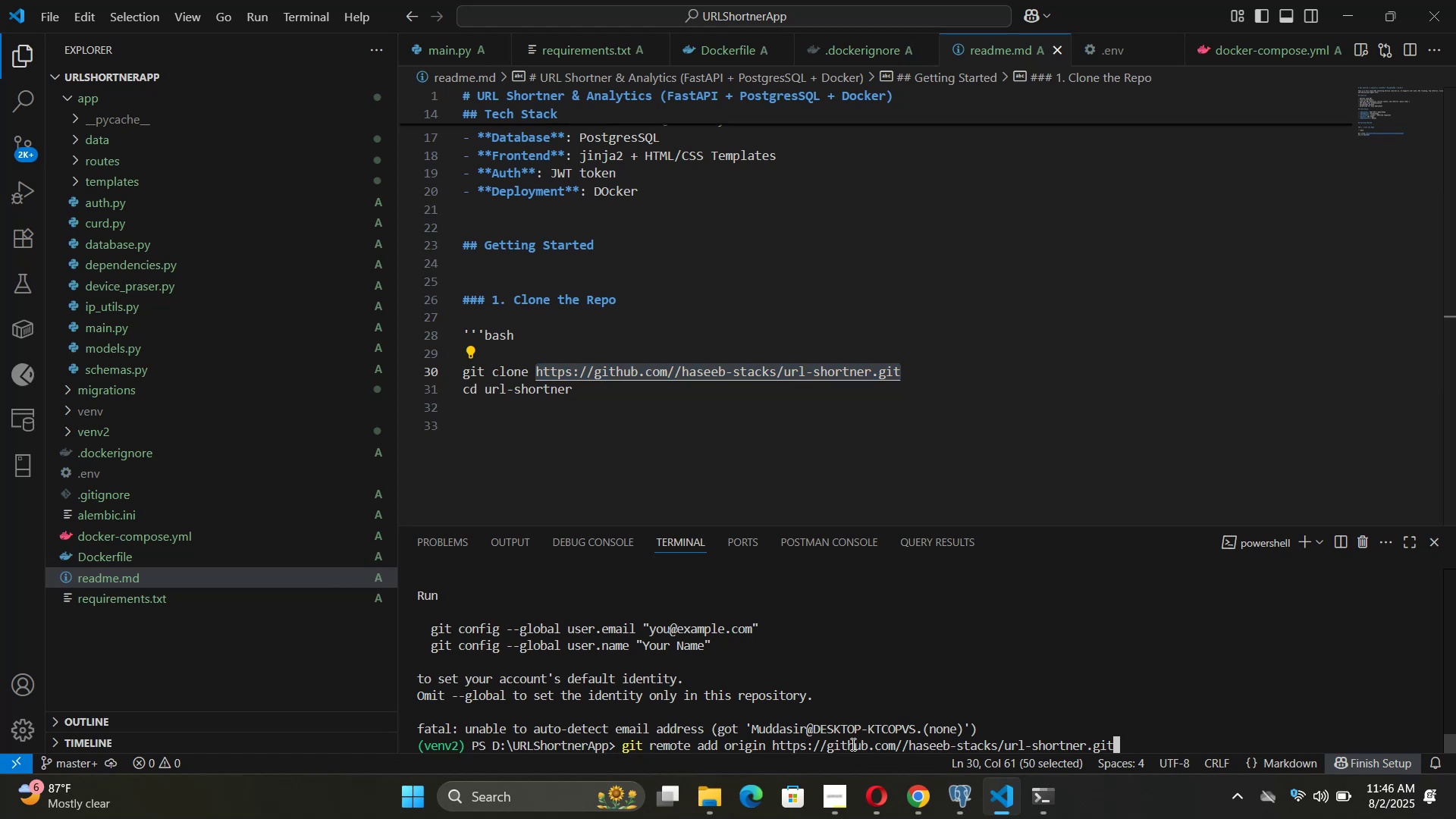 
key(Enter)
 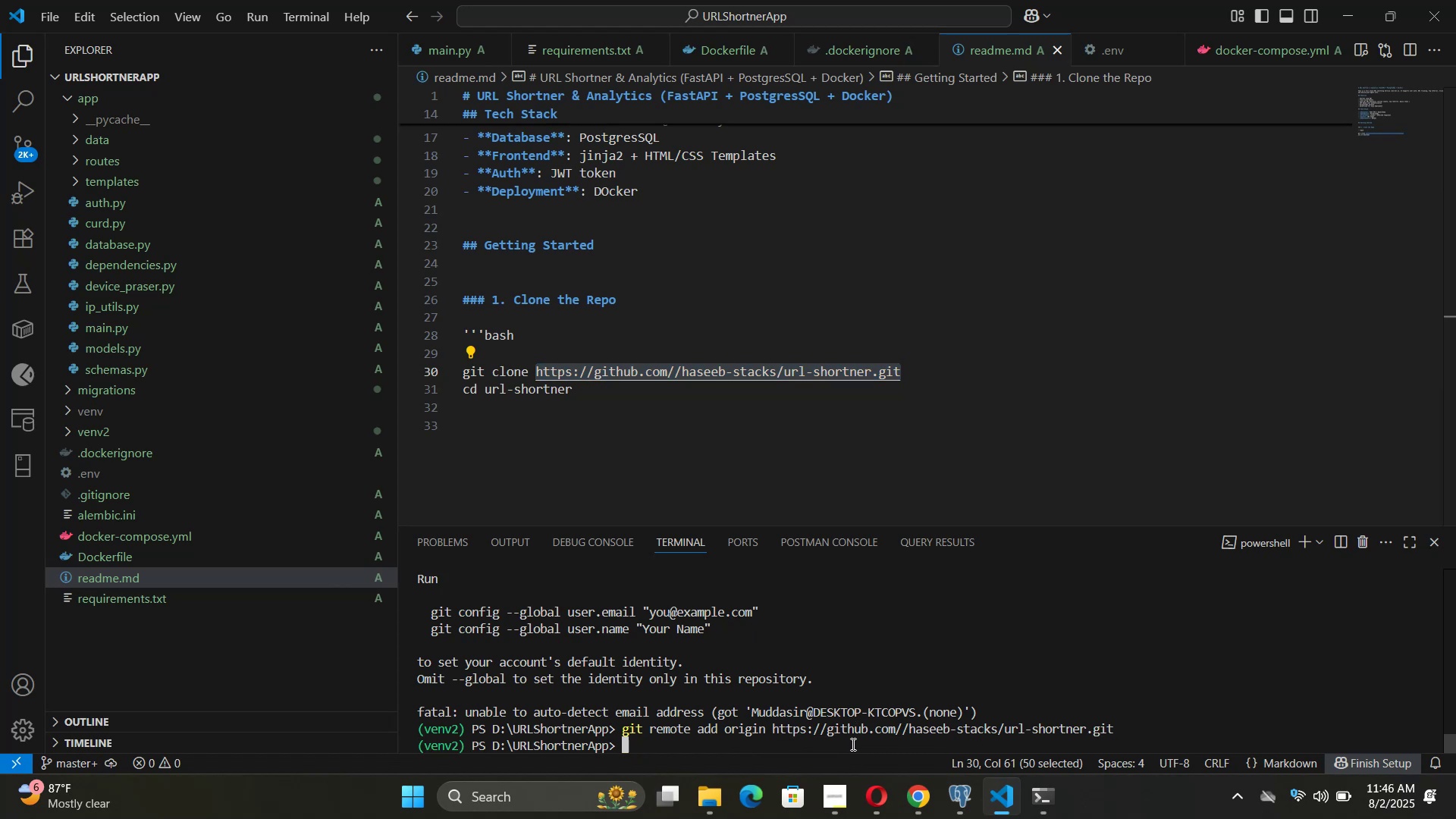 
key(ArrowUp)
 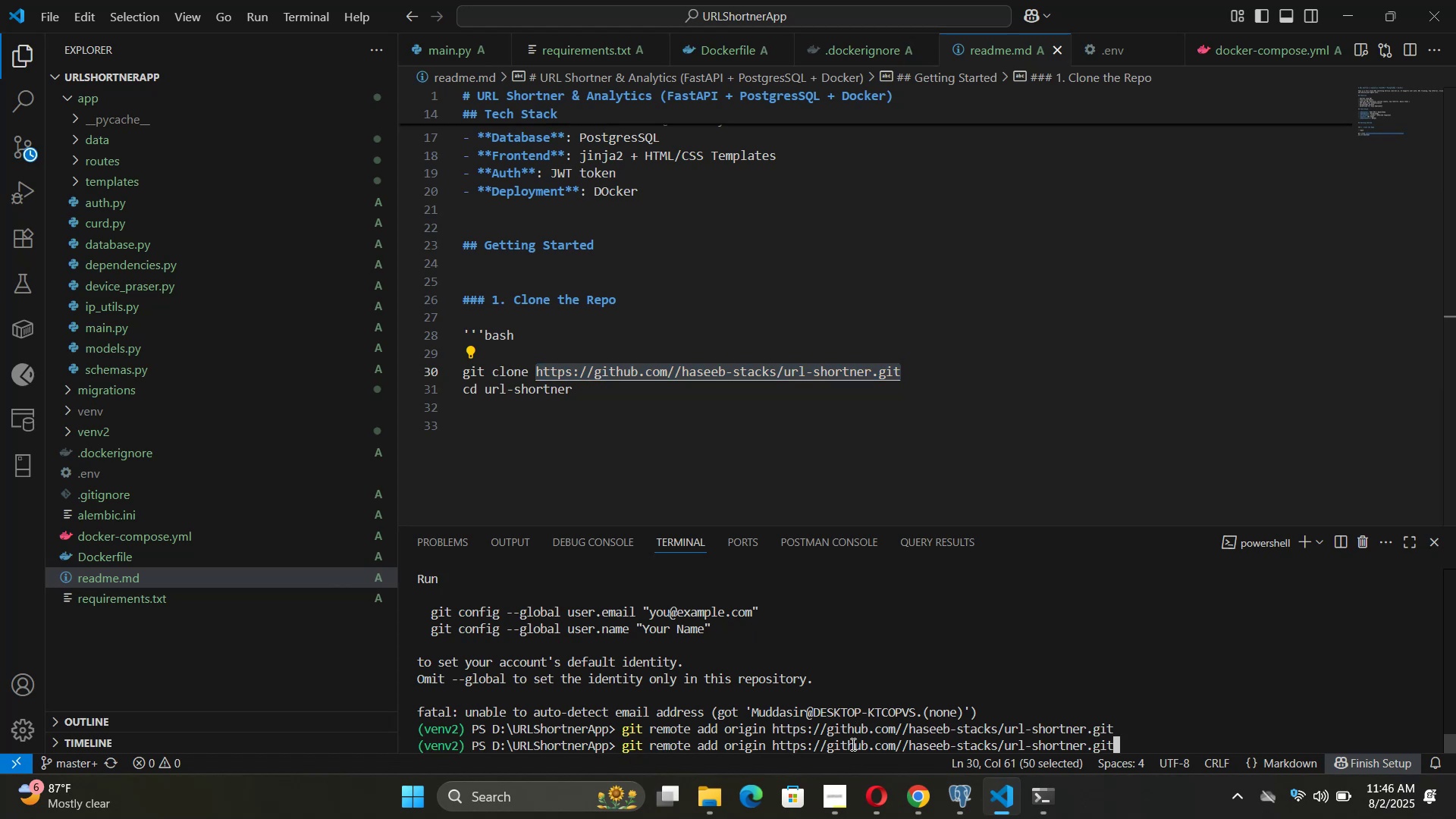 
key(ArrowUp)
 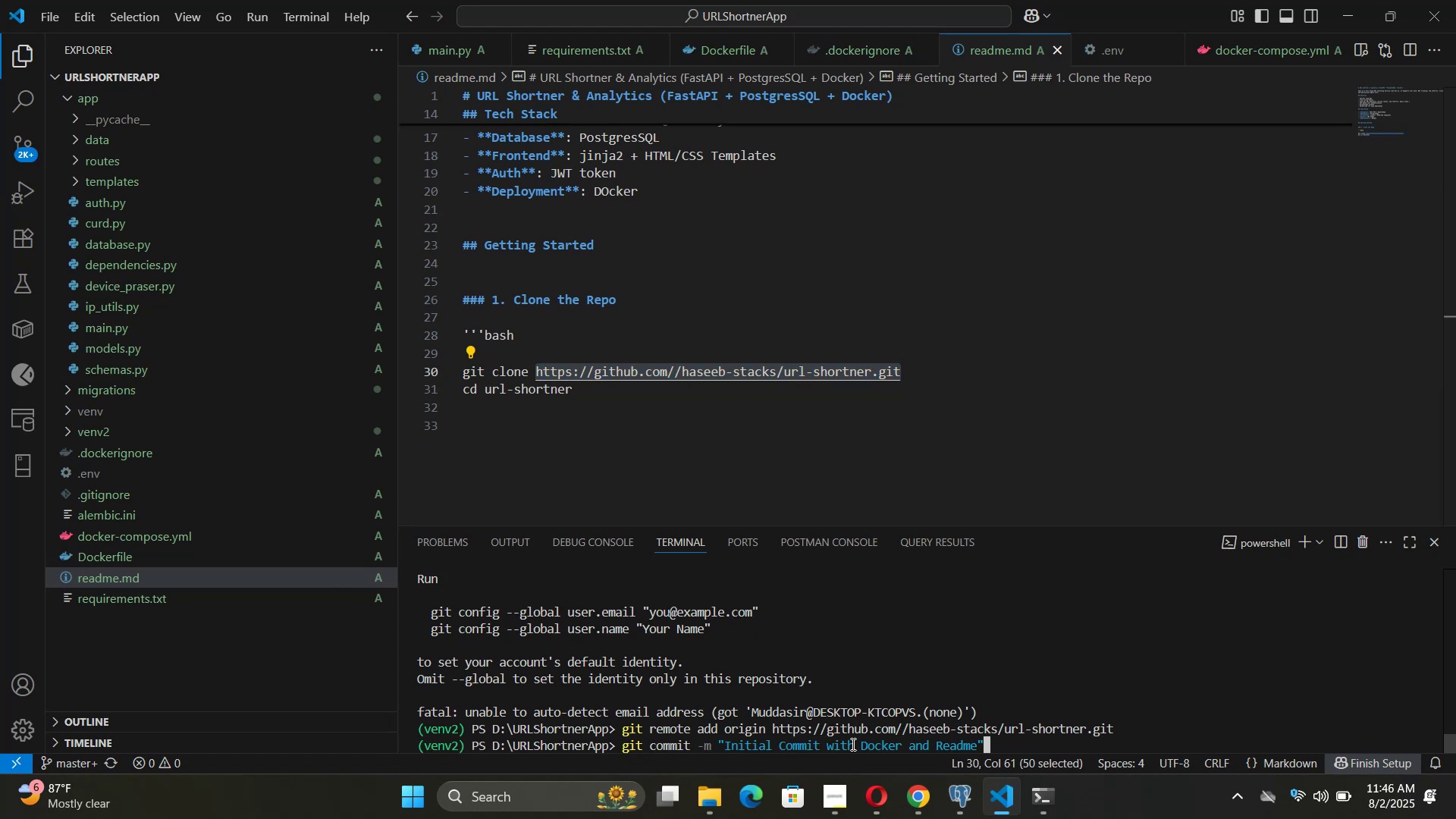 
key(Enter)
 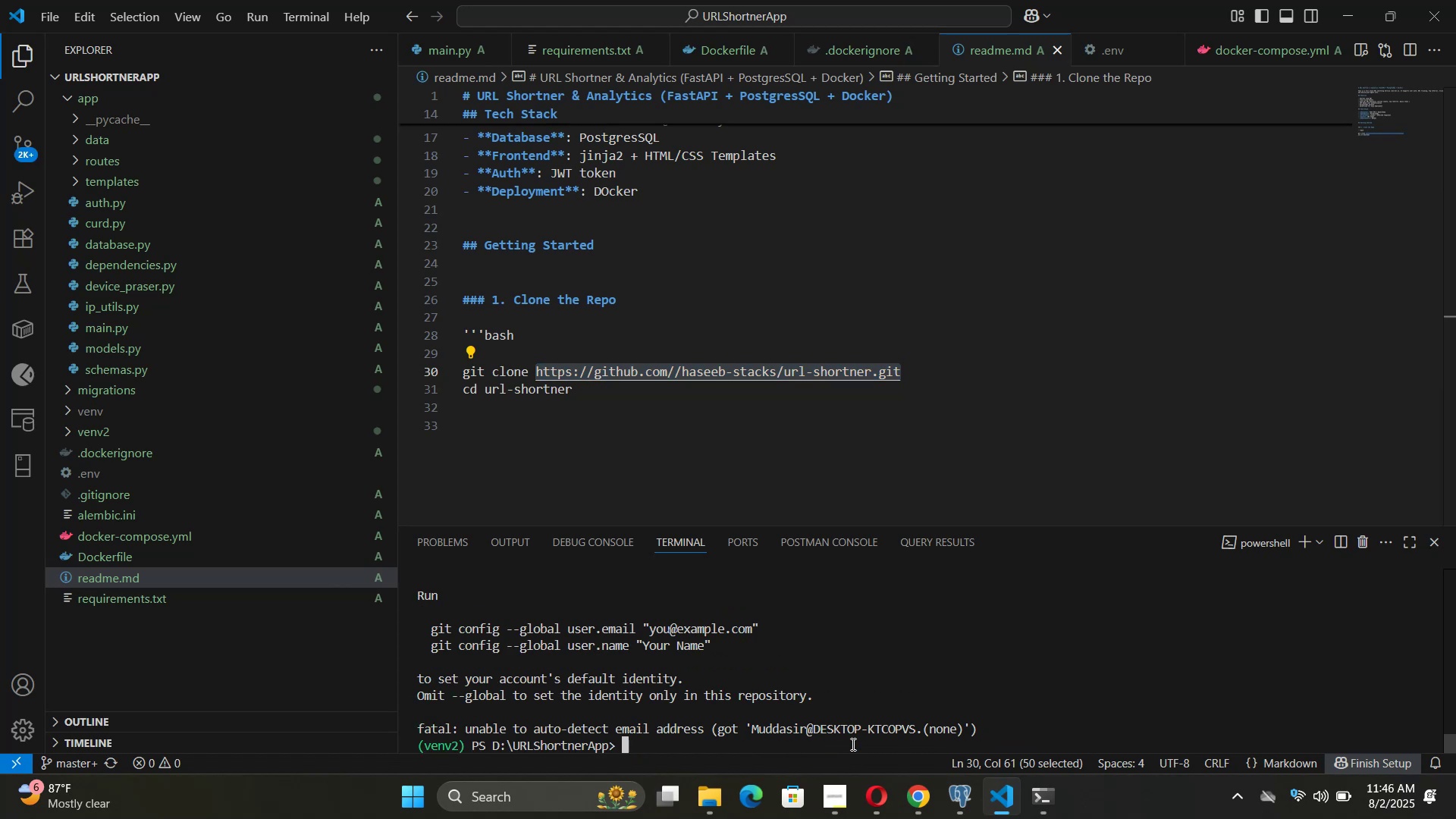 
key(ArrowUp)
 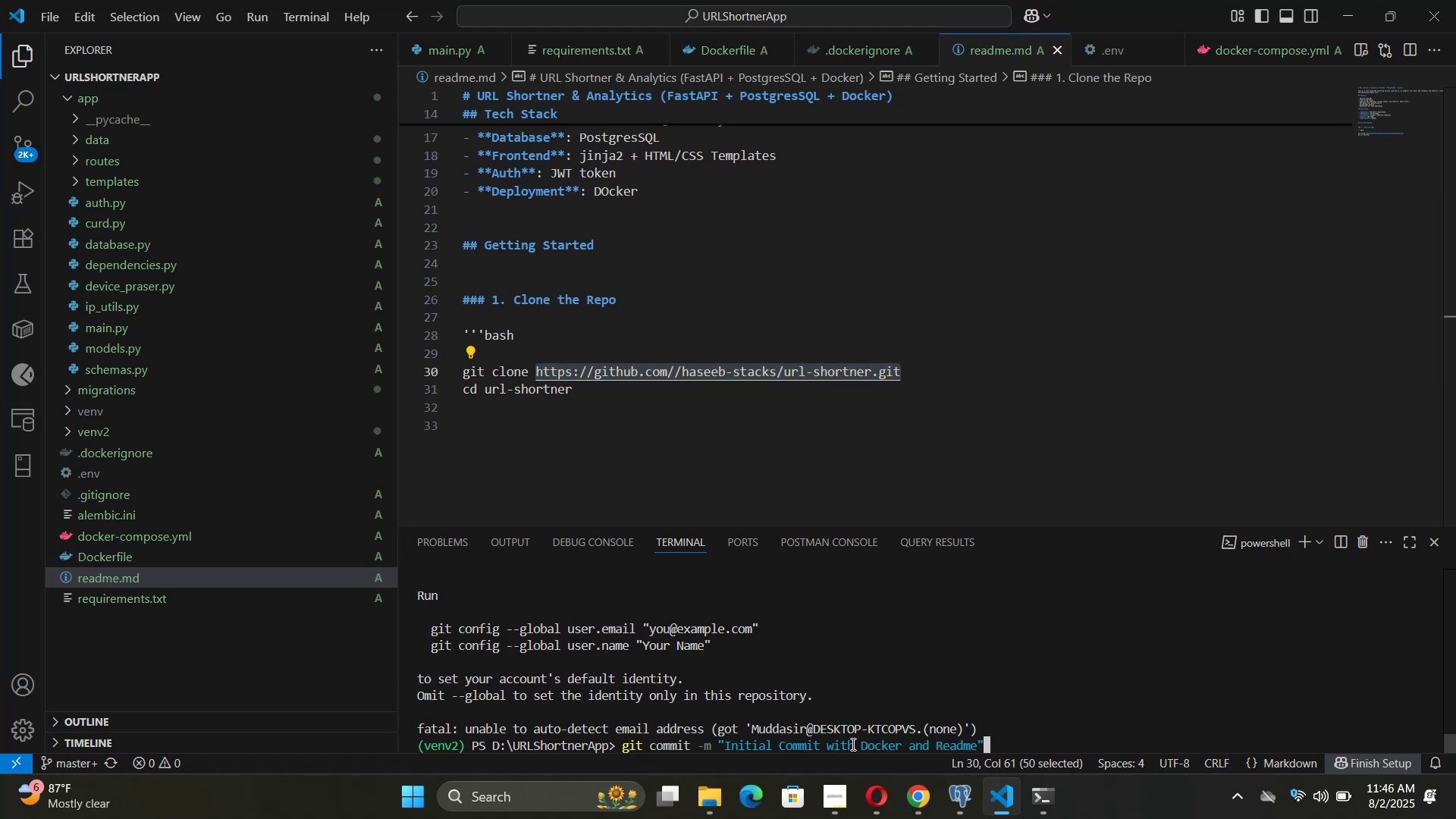 
key(ArrowUp)
 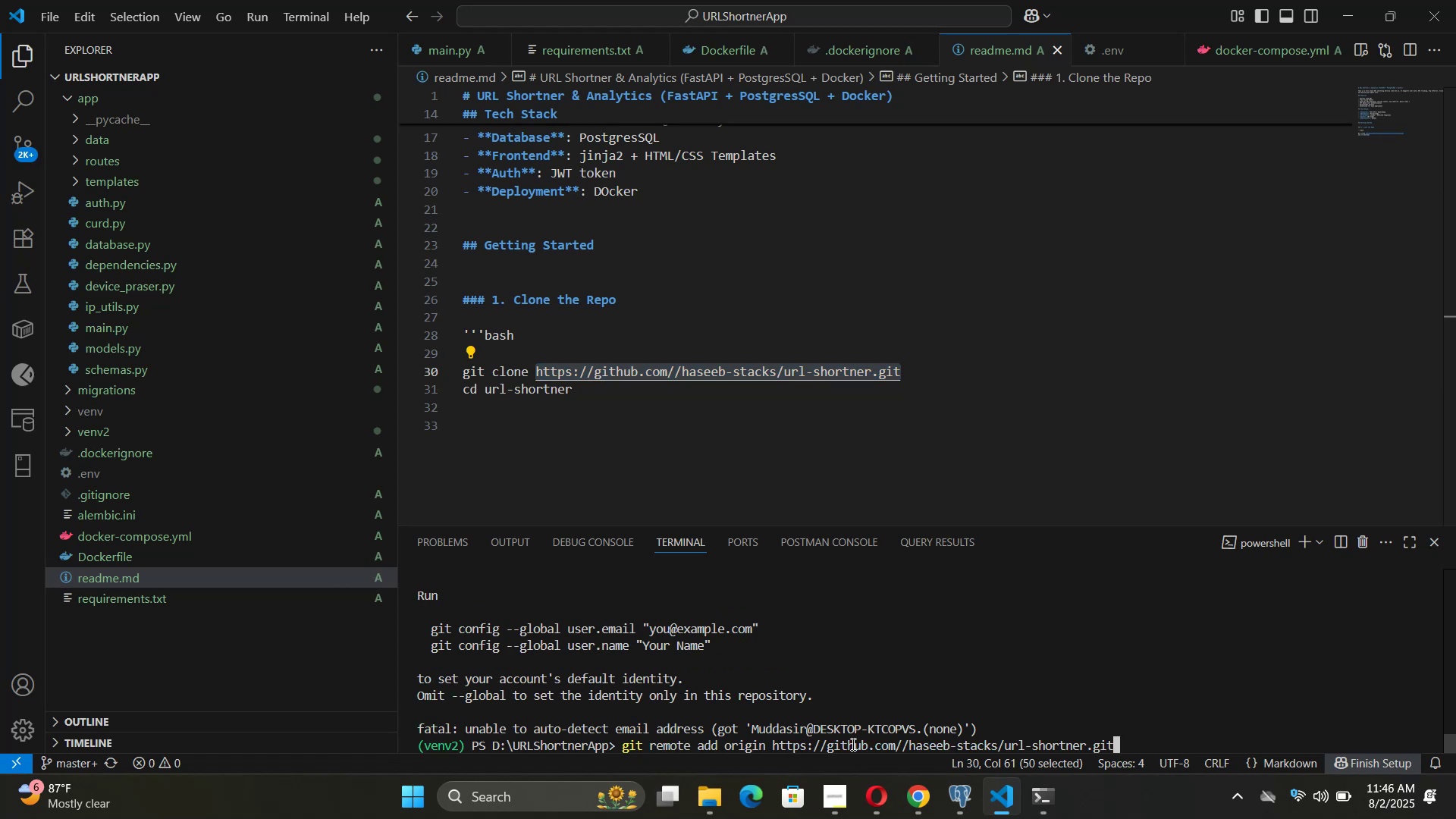 
hold_key(key=ArrowDown, duration=0.69)
 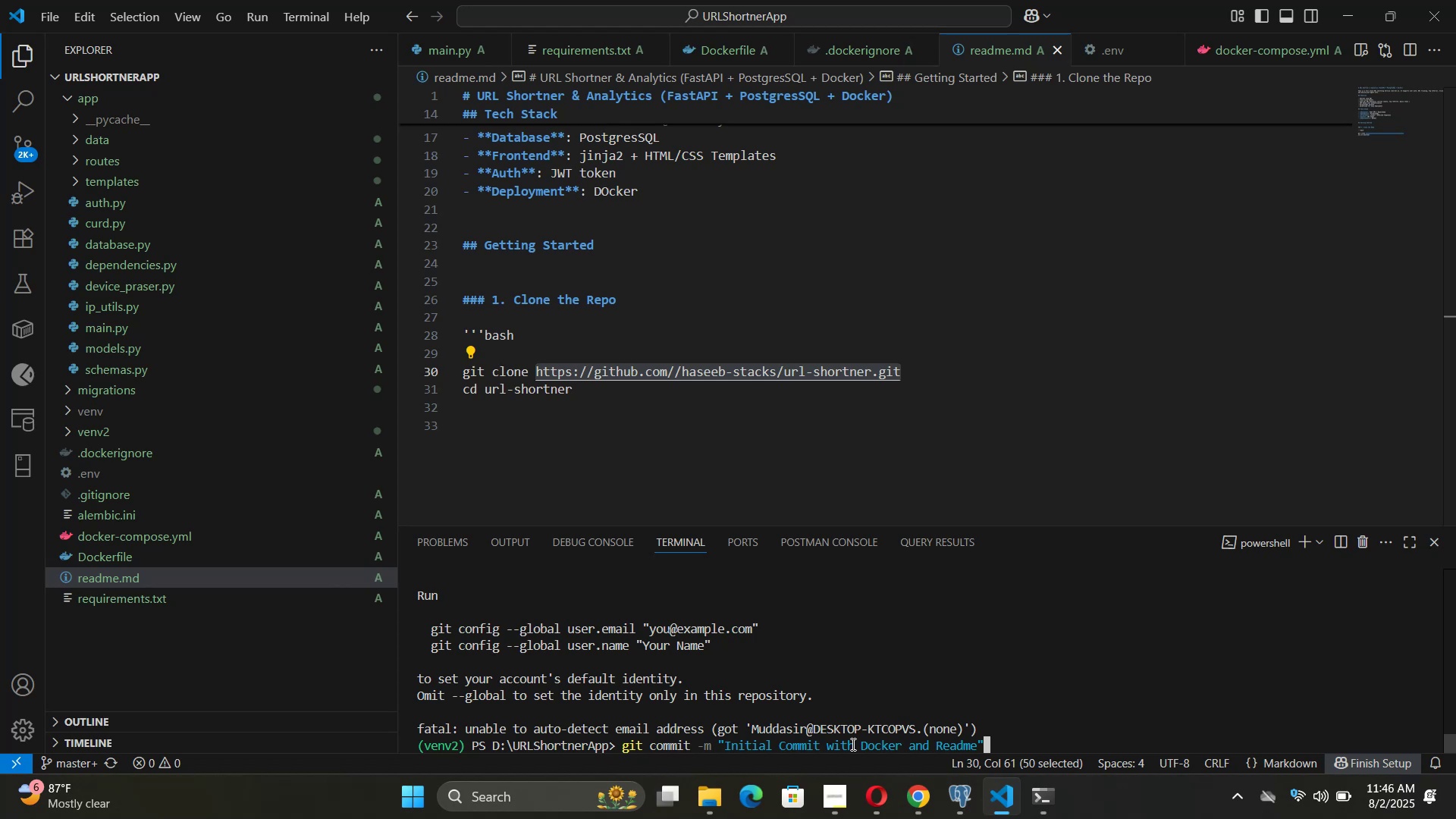 
key(ArrowDown)
 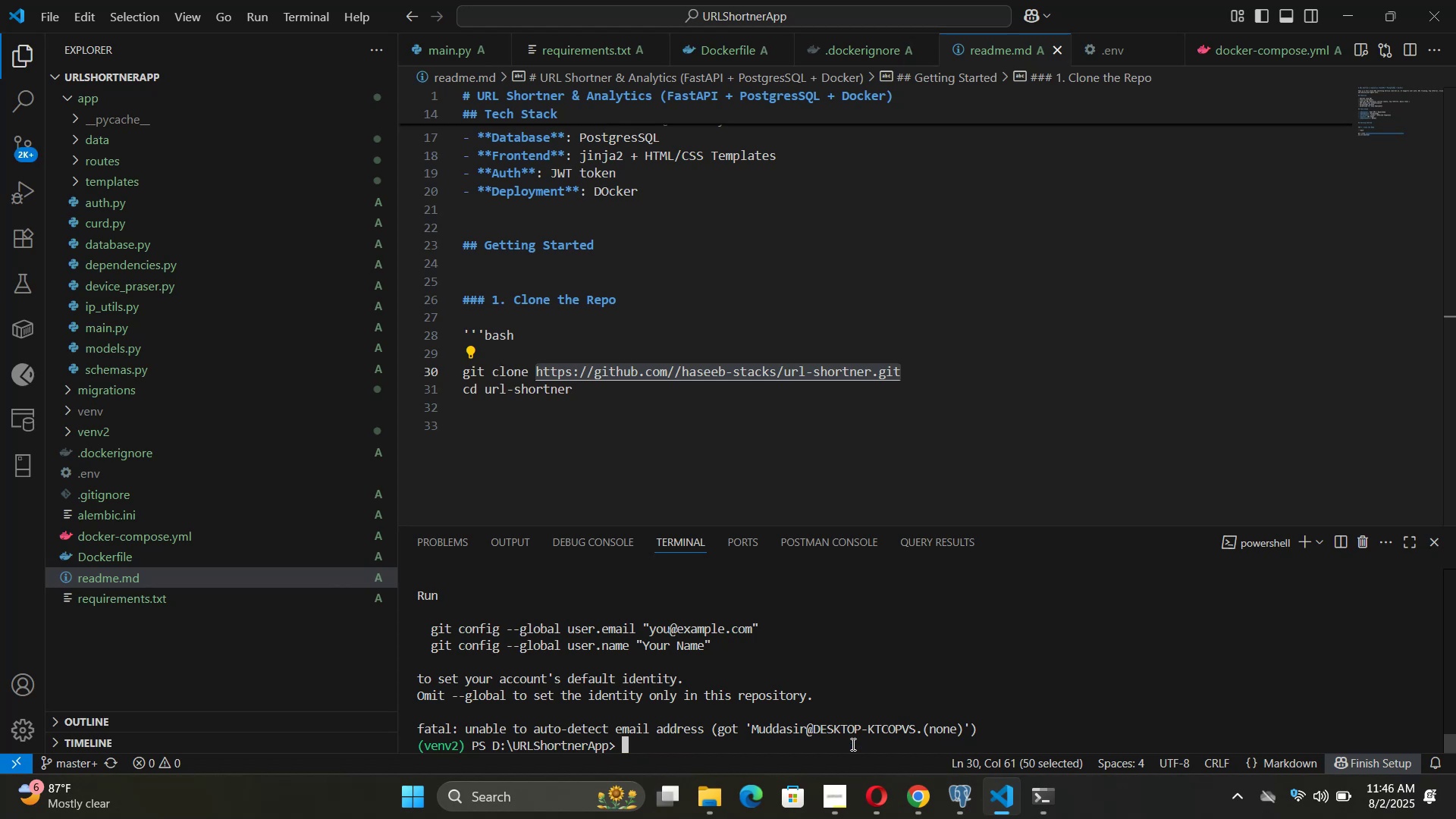 
type(git push -u origen)
key(Backspace)
key(Backspace)
type(in master)
 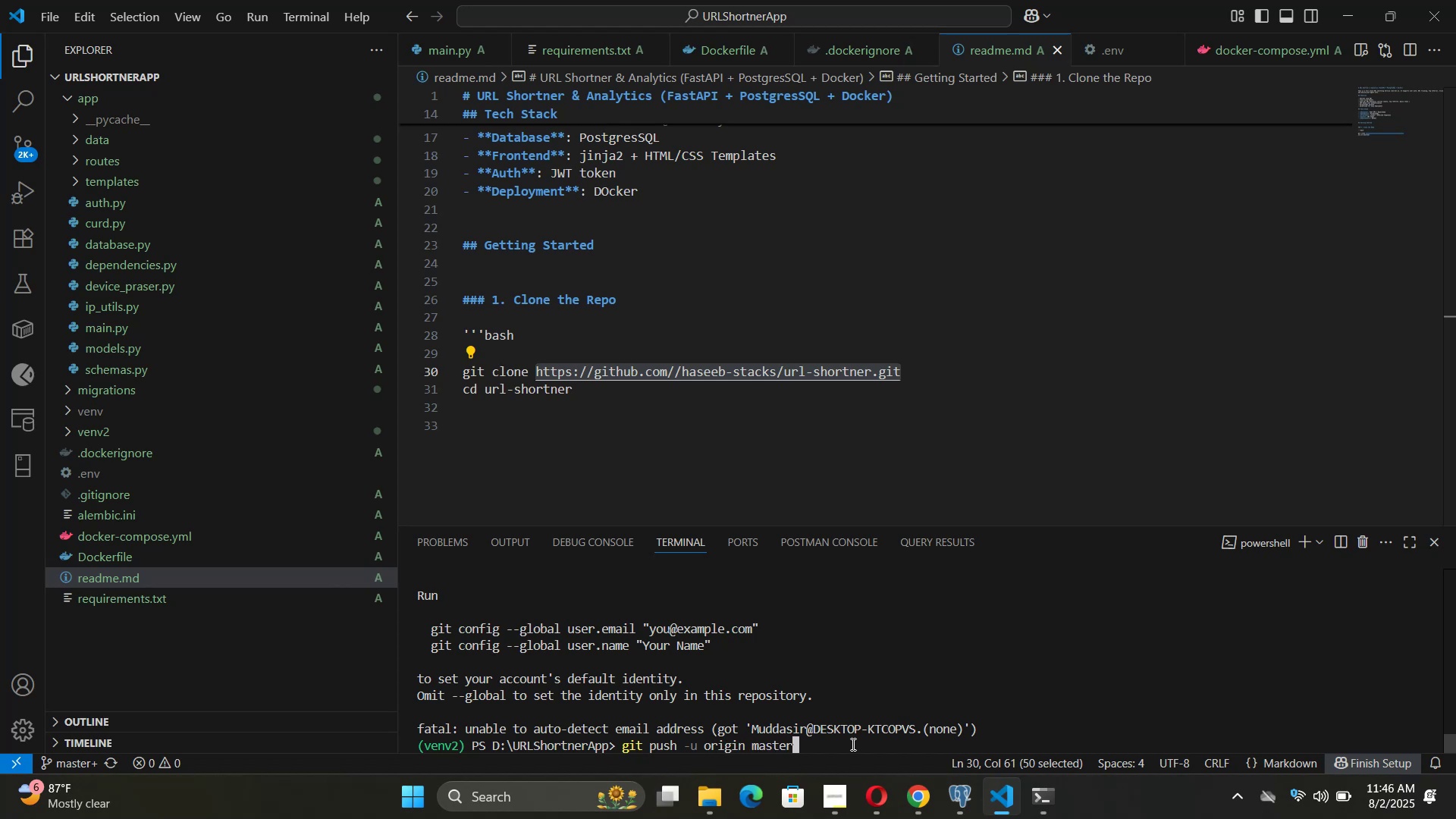 
key(Enter)
 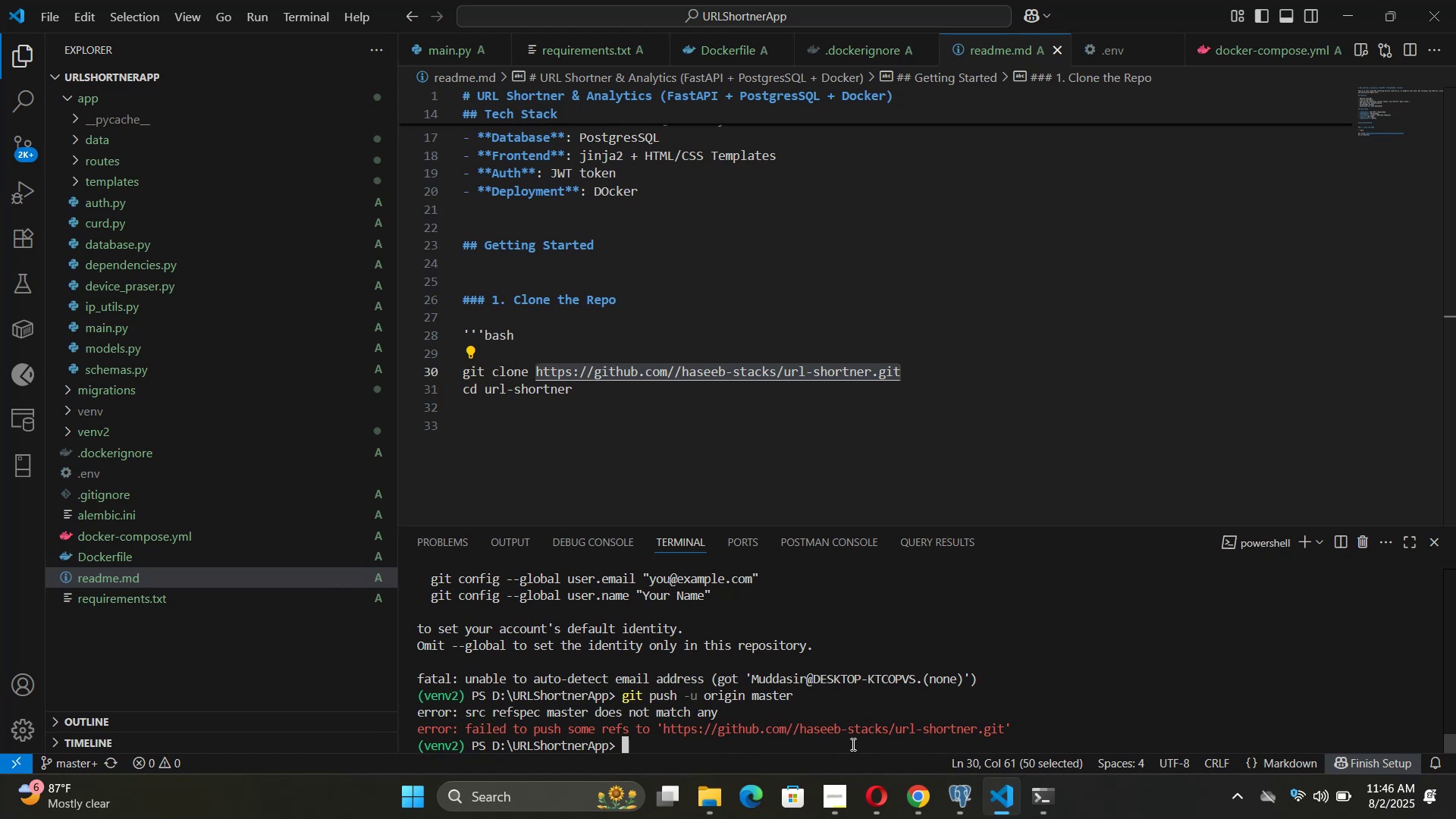 
wait(8.44)
 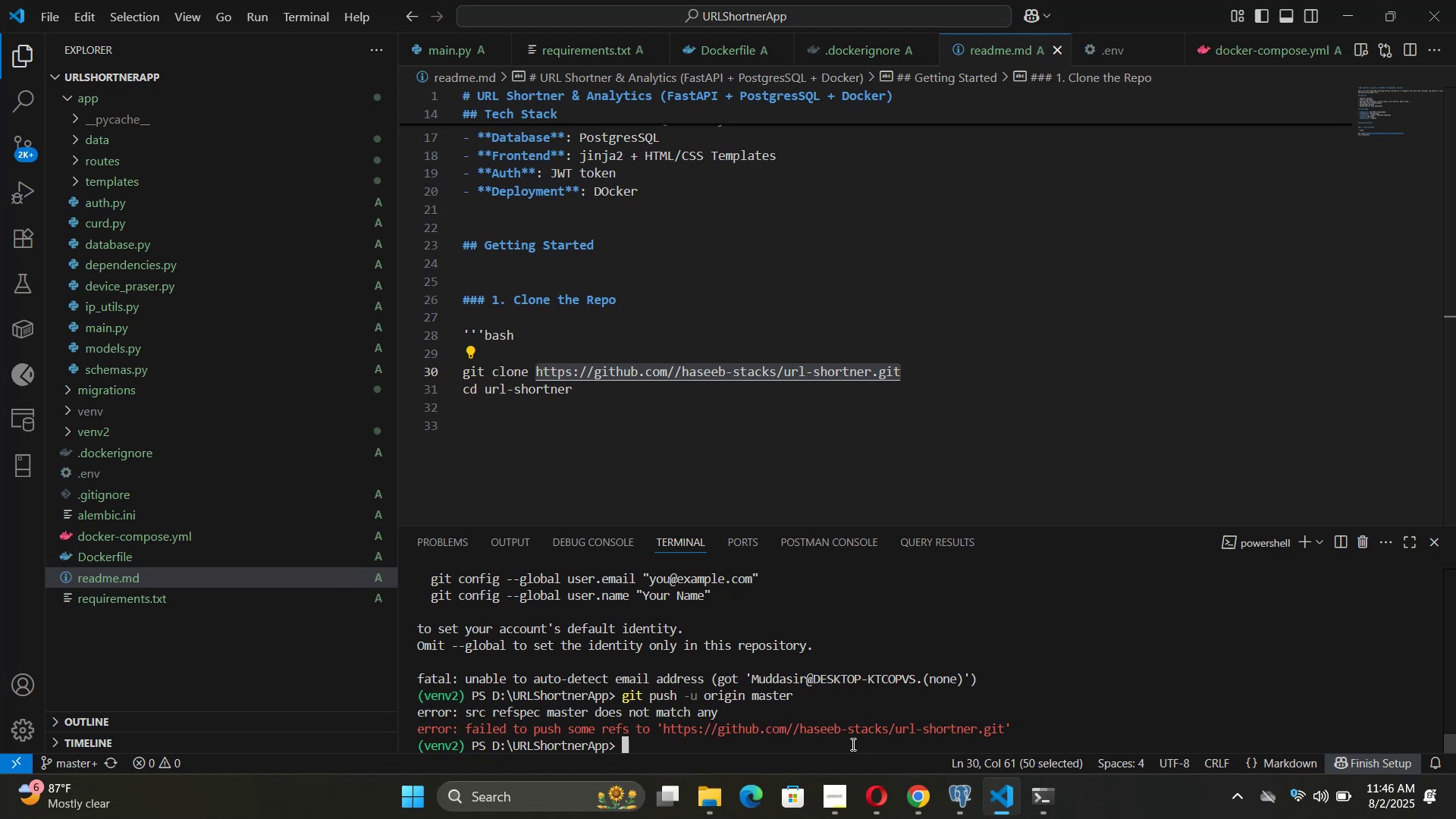 
left_click([921, 798])
 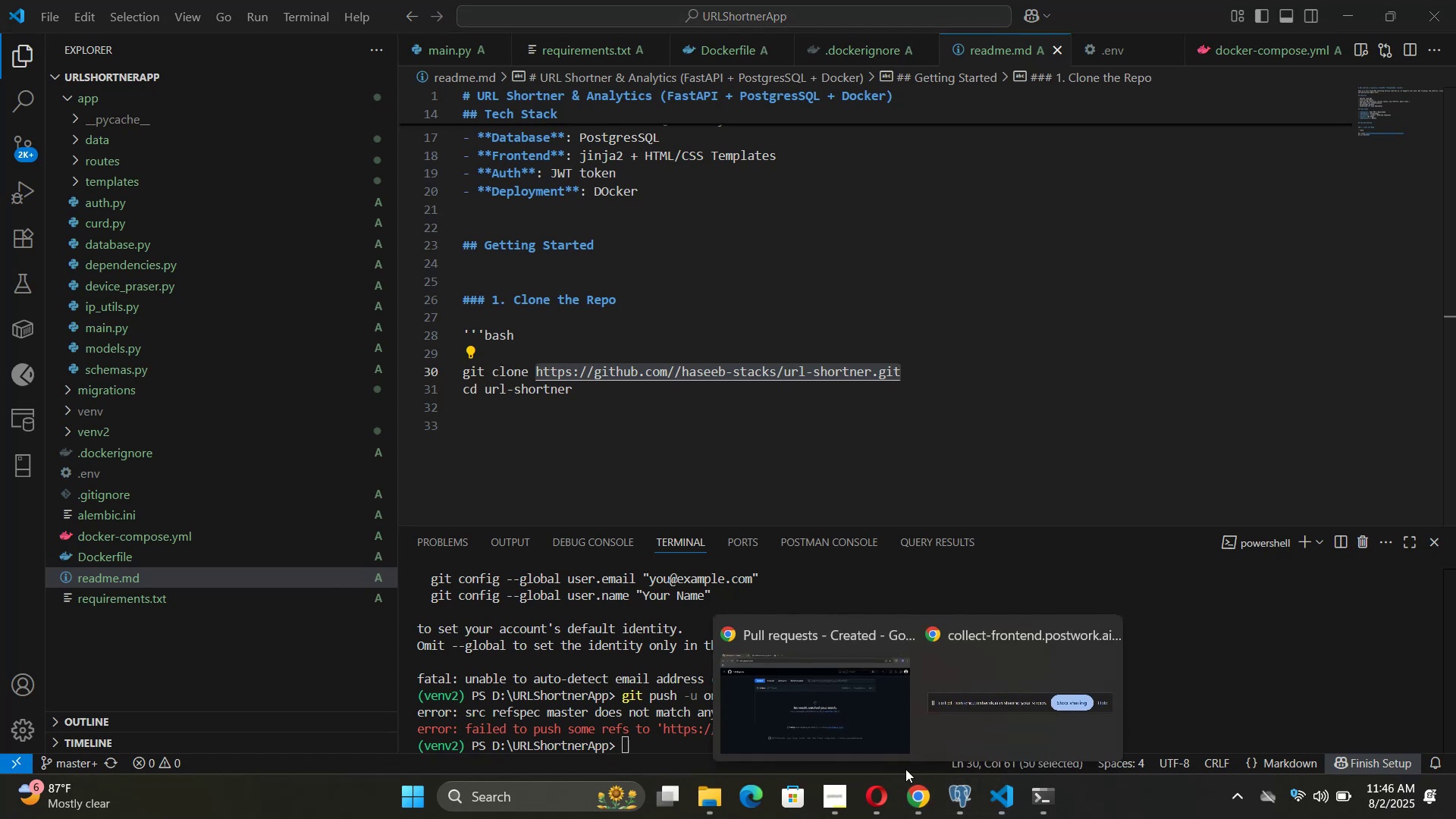 
left_click([856, 718])
 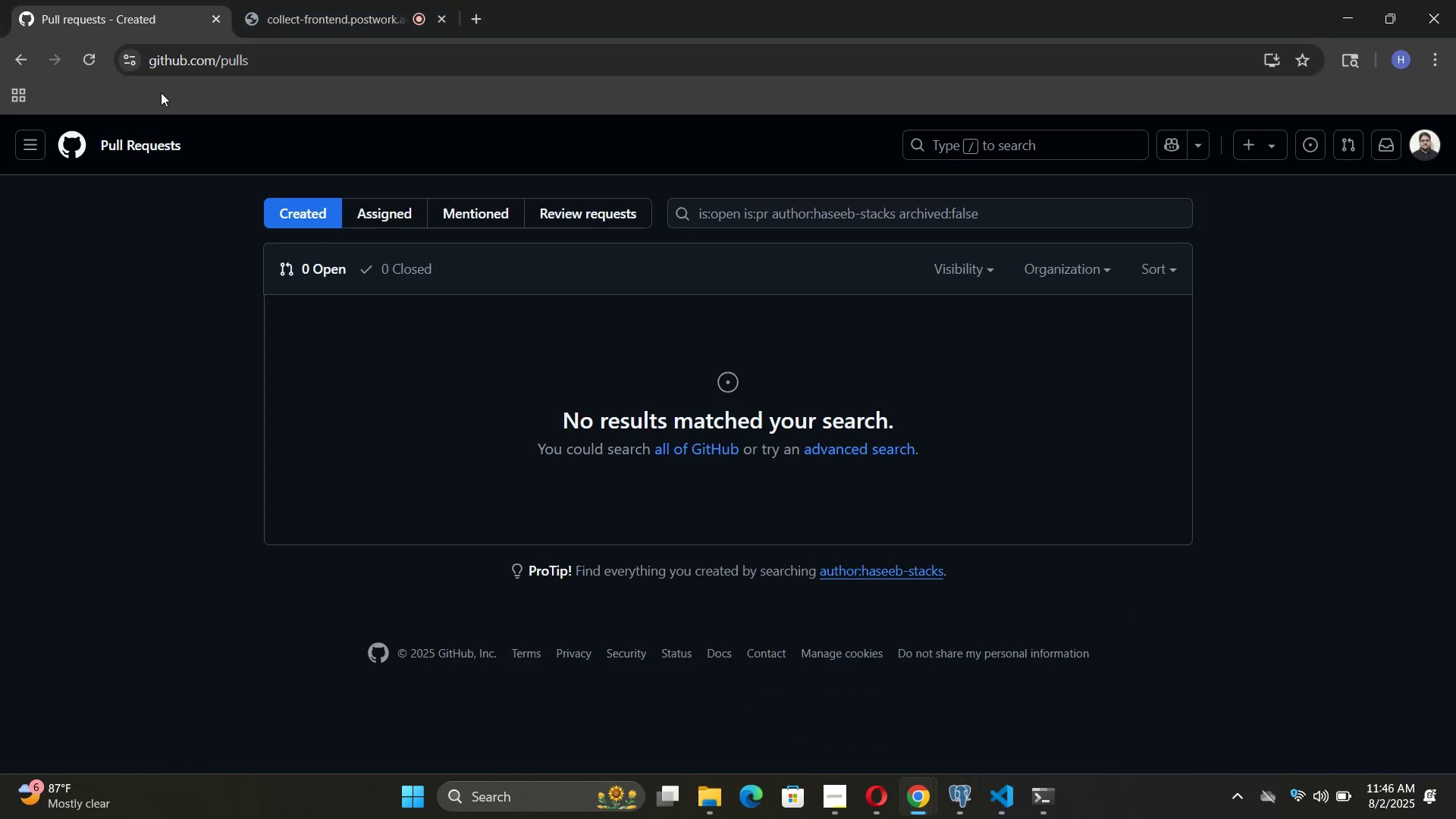 
left_click([36, 142])
 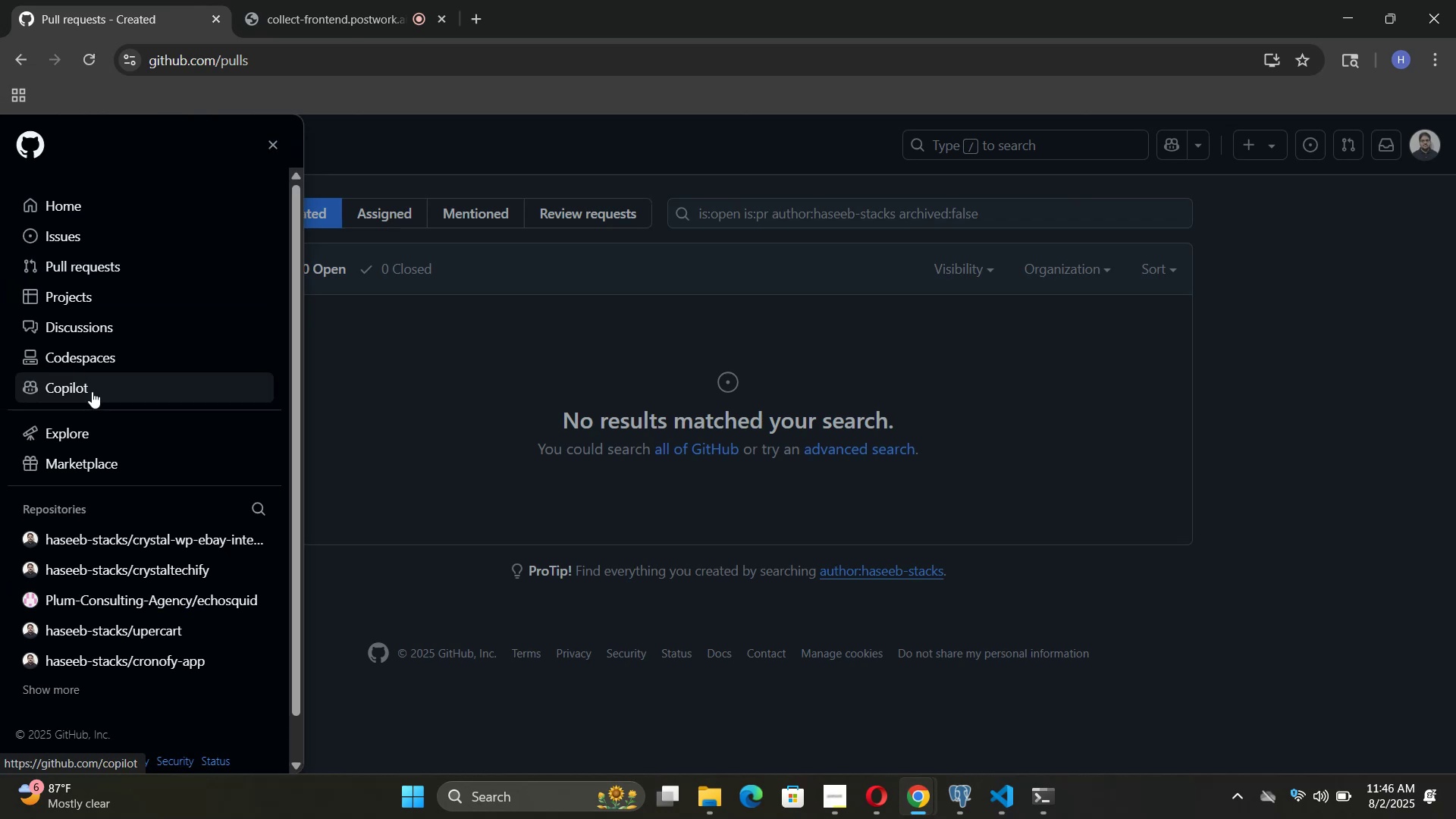 
scroll: coordinate [252, 580], scroll_direction: down, amount: 9.0
 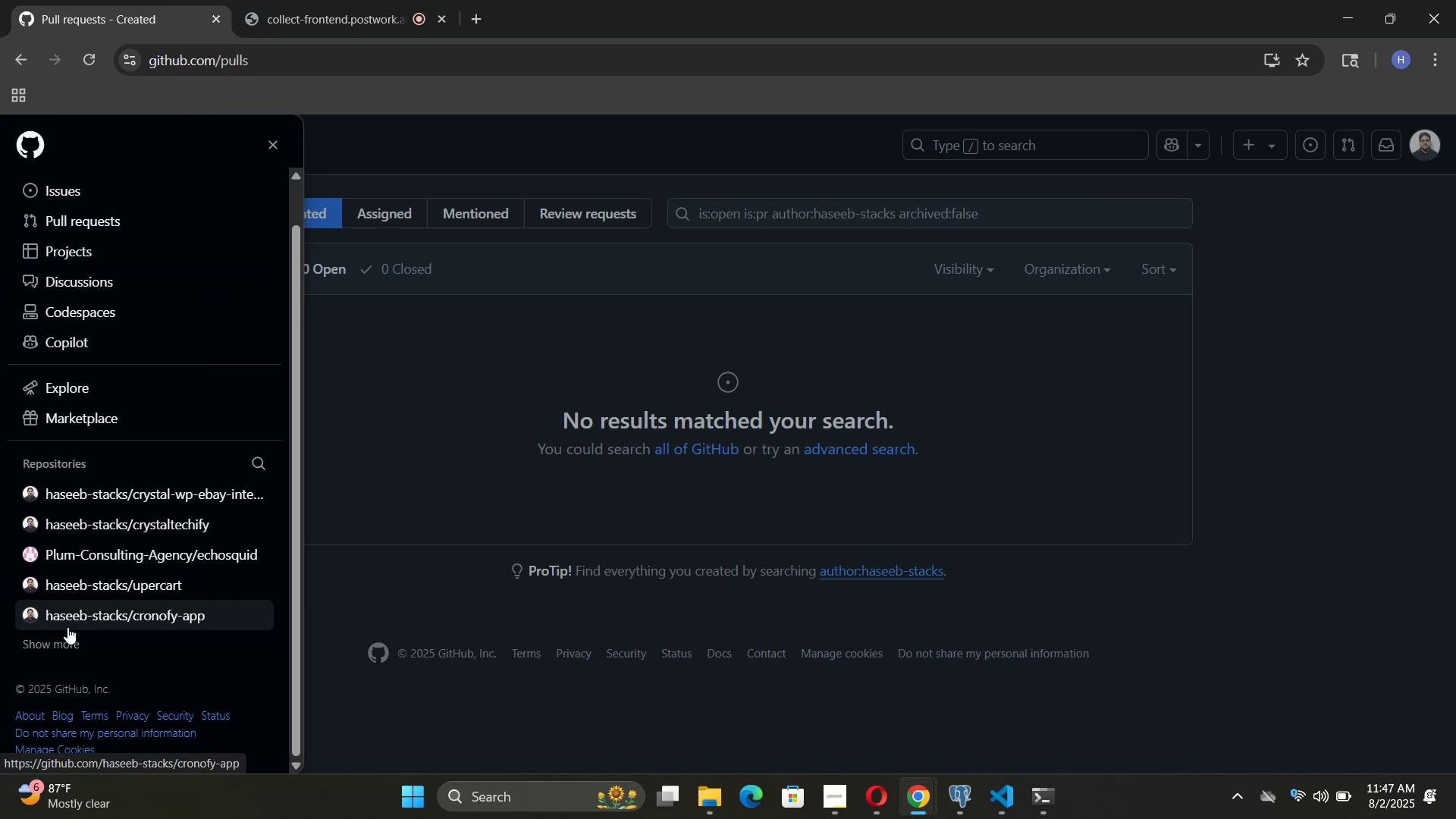 
left_click([1427, 151])
 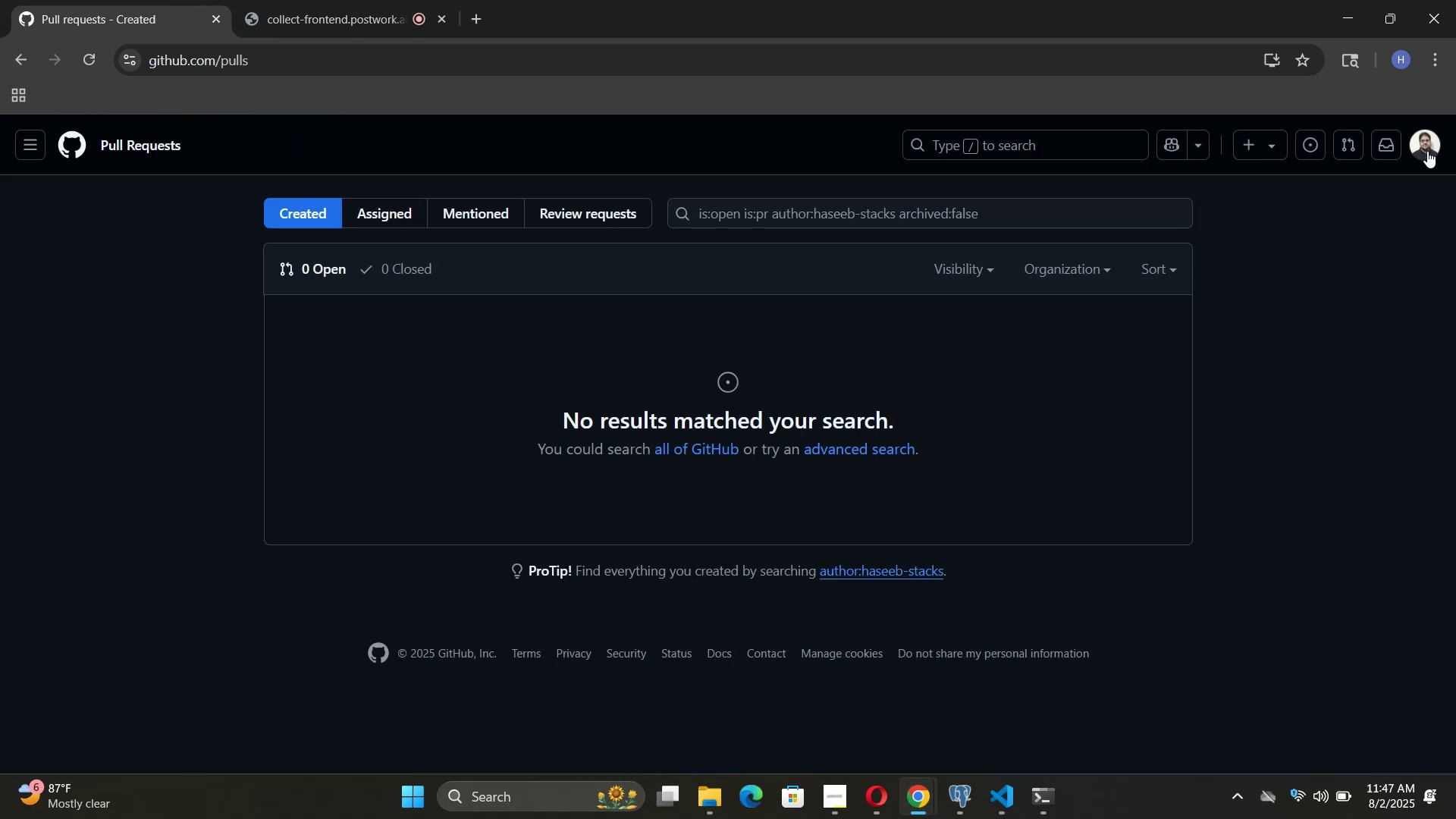 
left_click([1427, 151])
 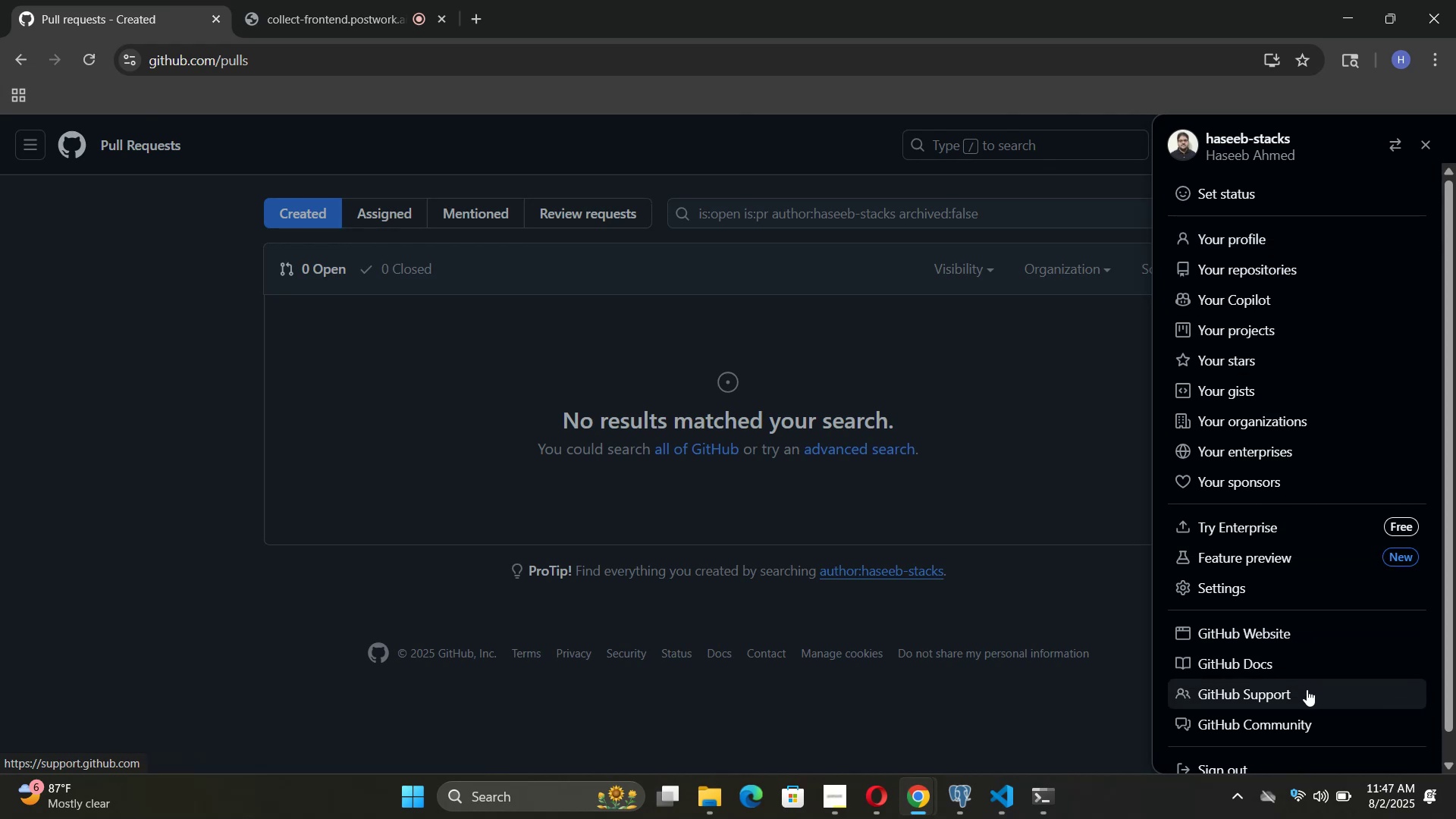 
wait(12.74)
 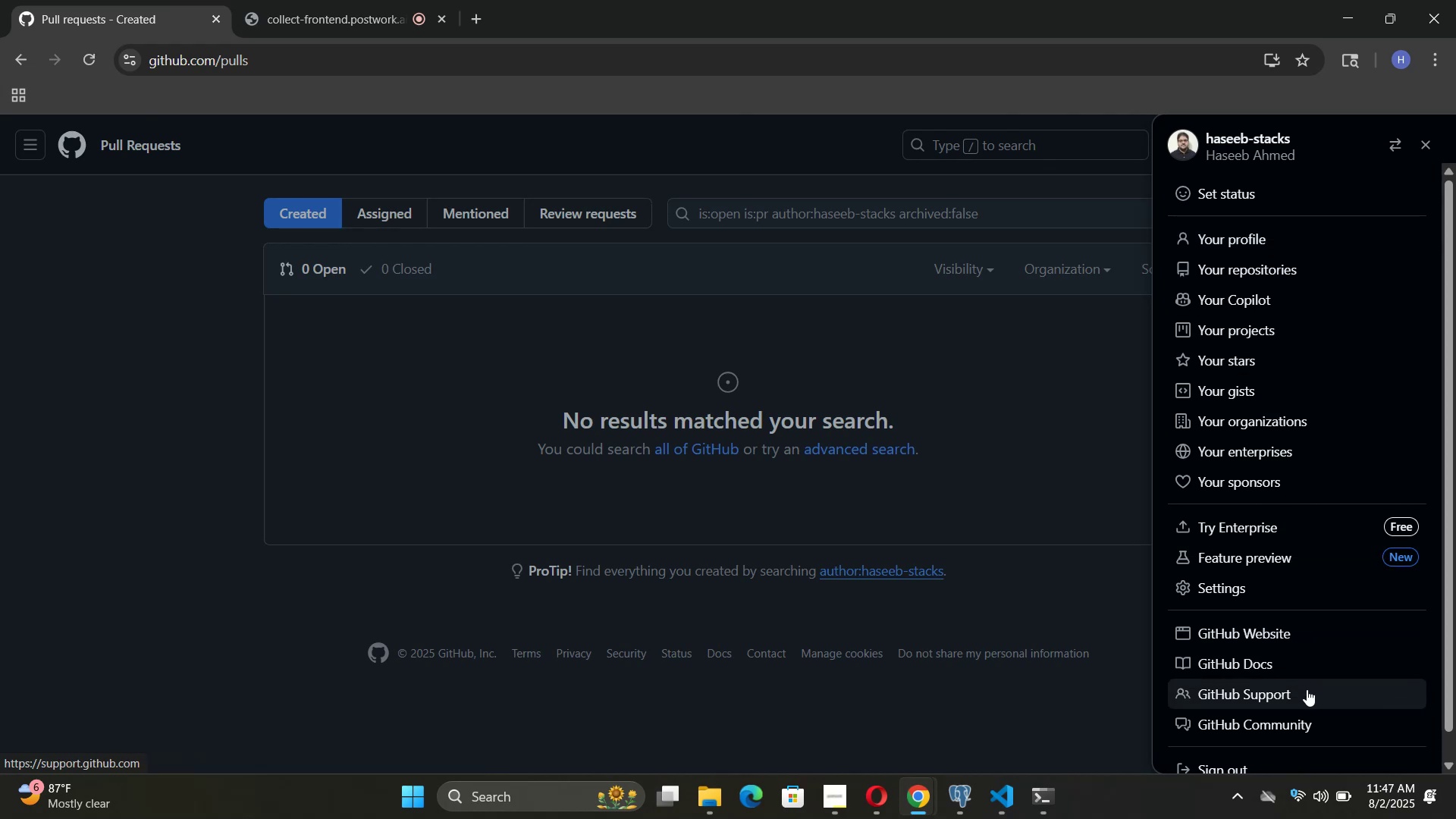 
left_click([1255, 232])
 